 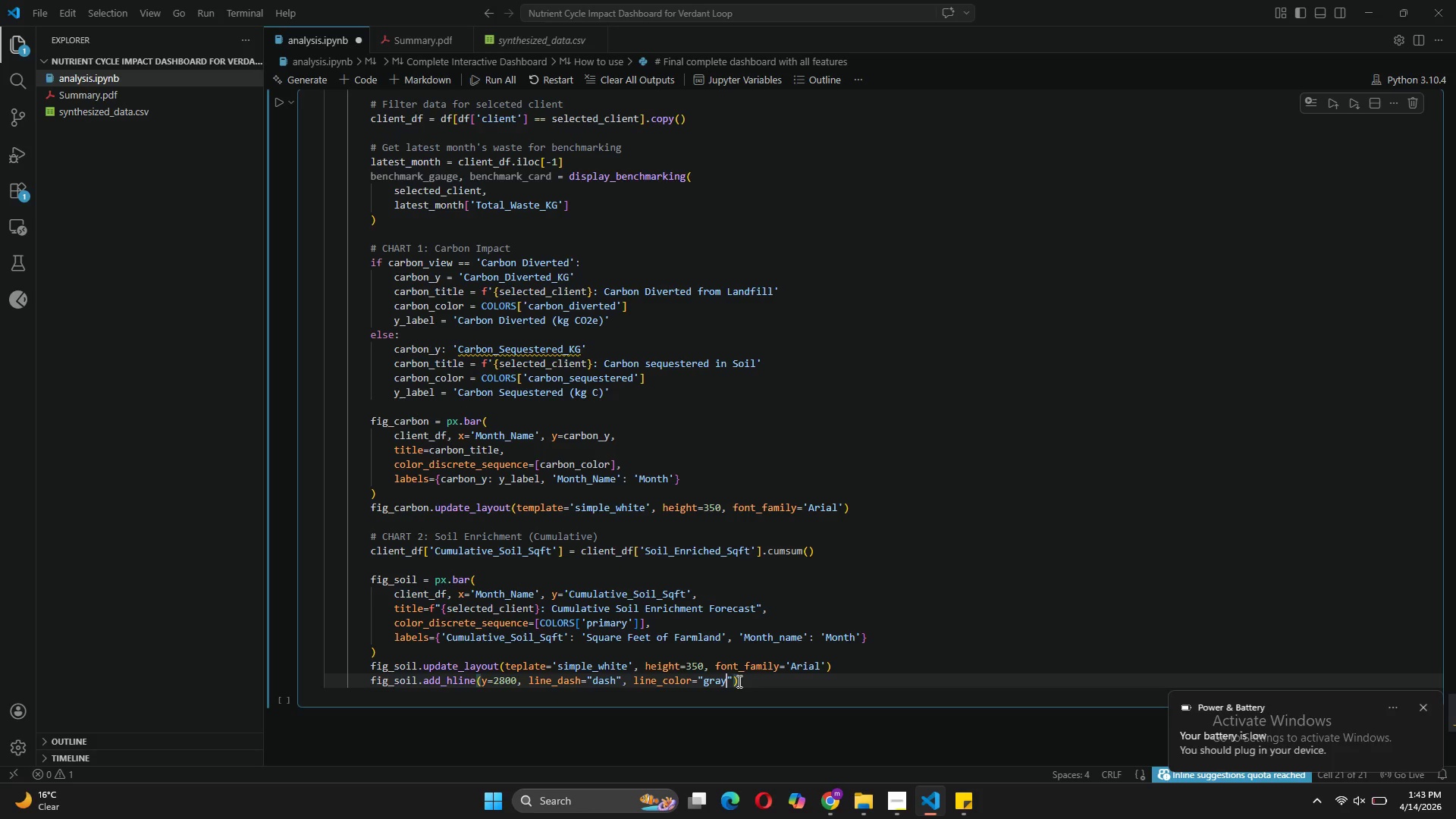 
left_click([740, 687])
 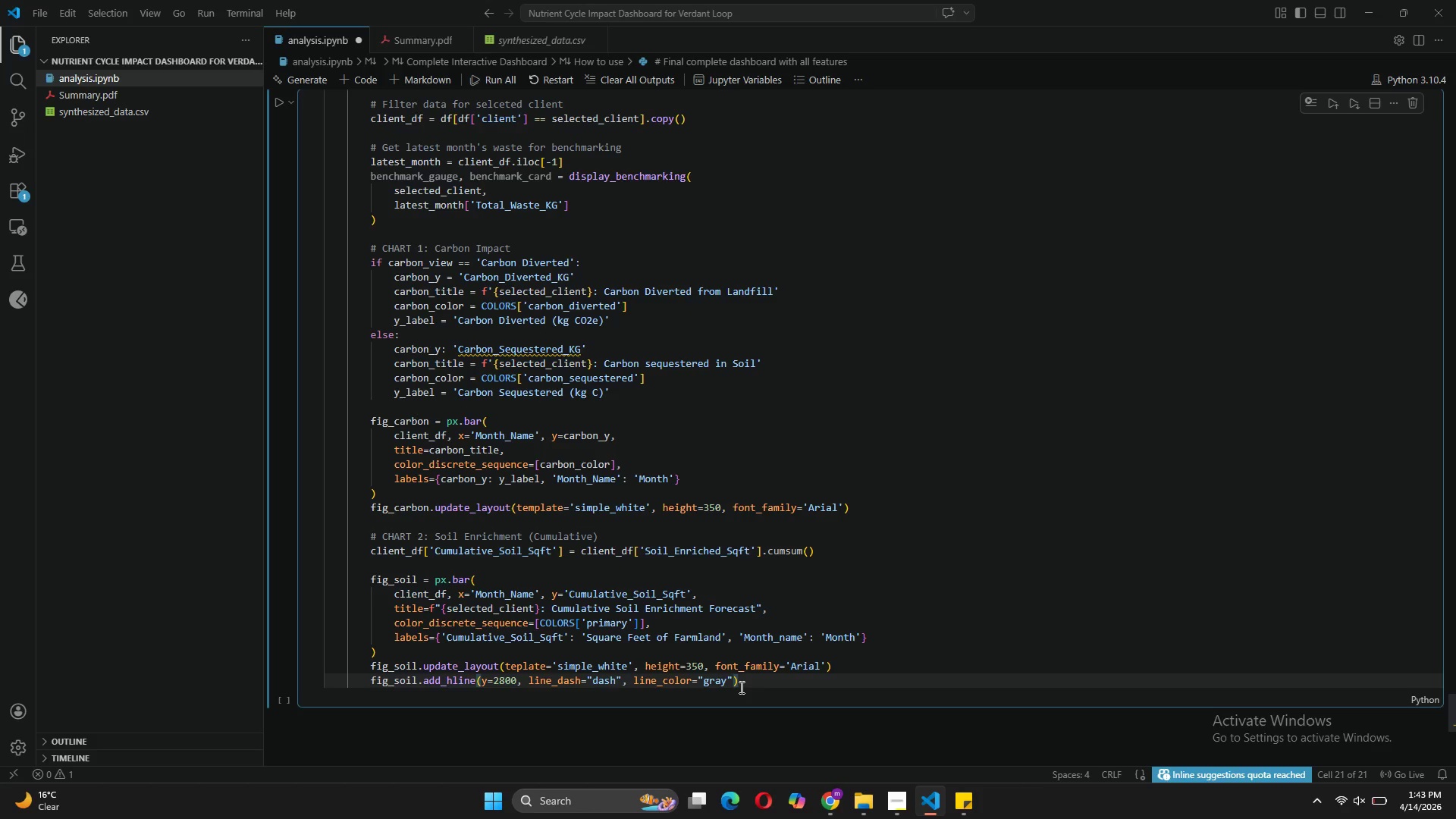 
key(Space)
 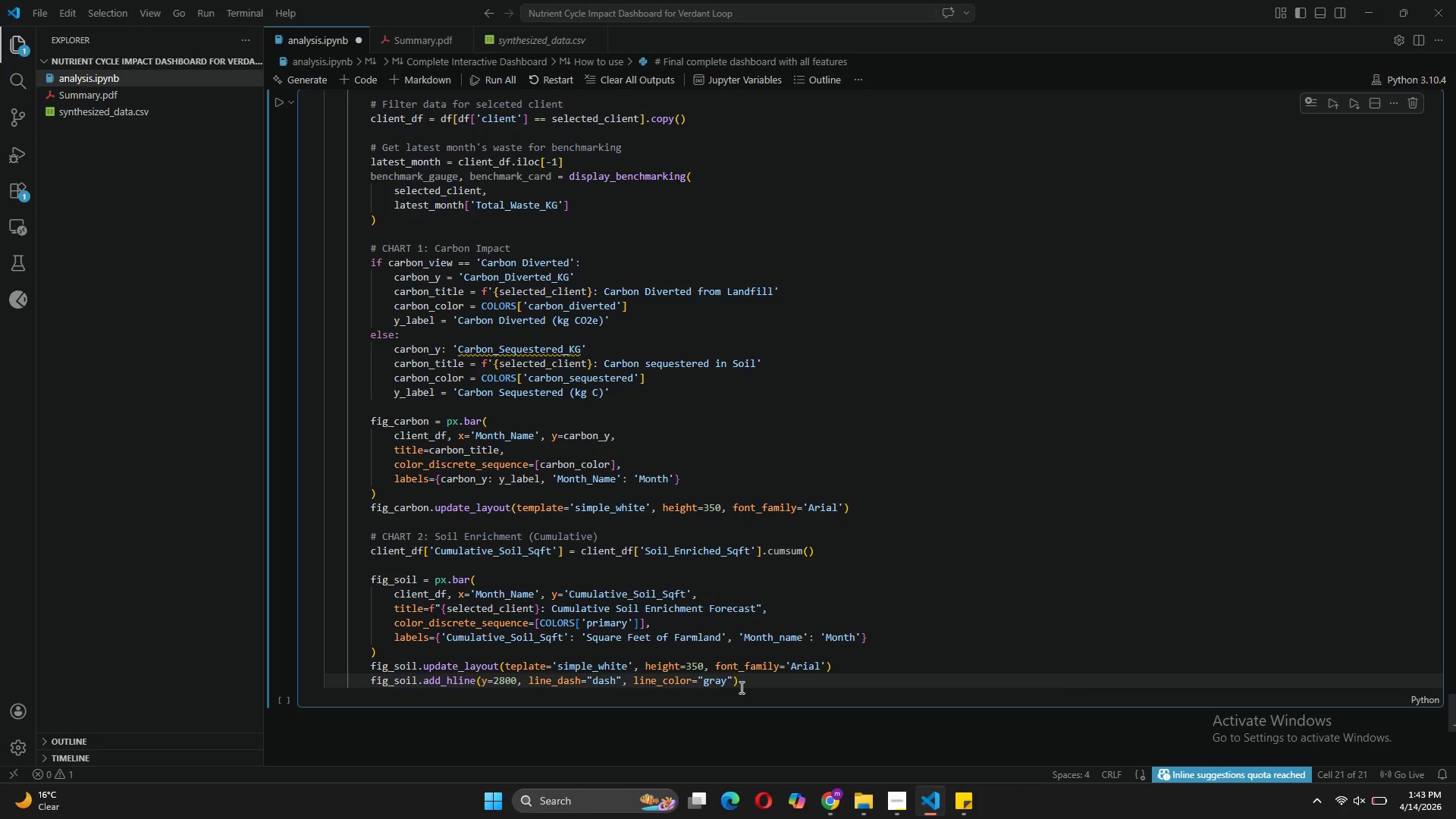 
key(Enter)
 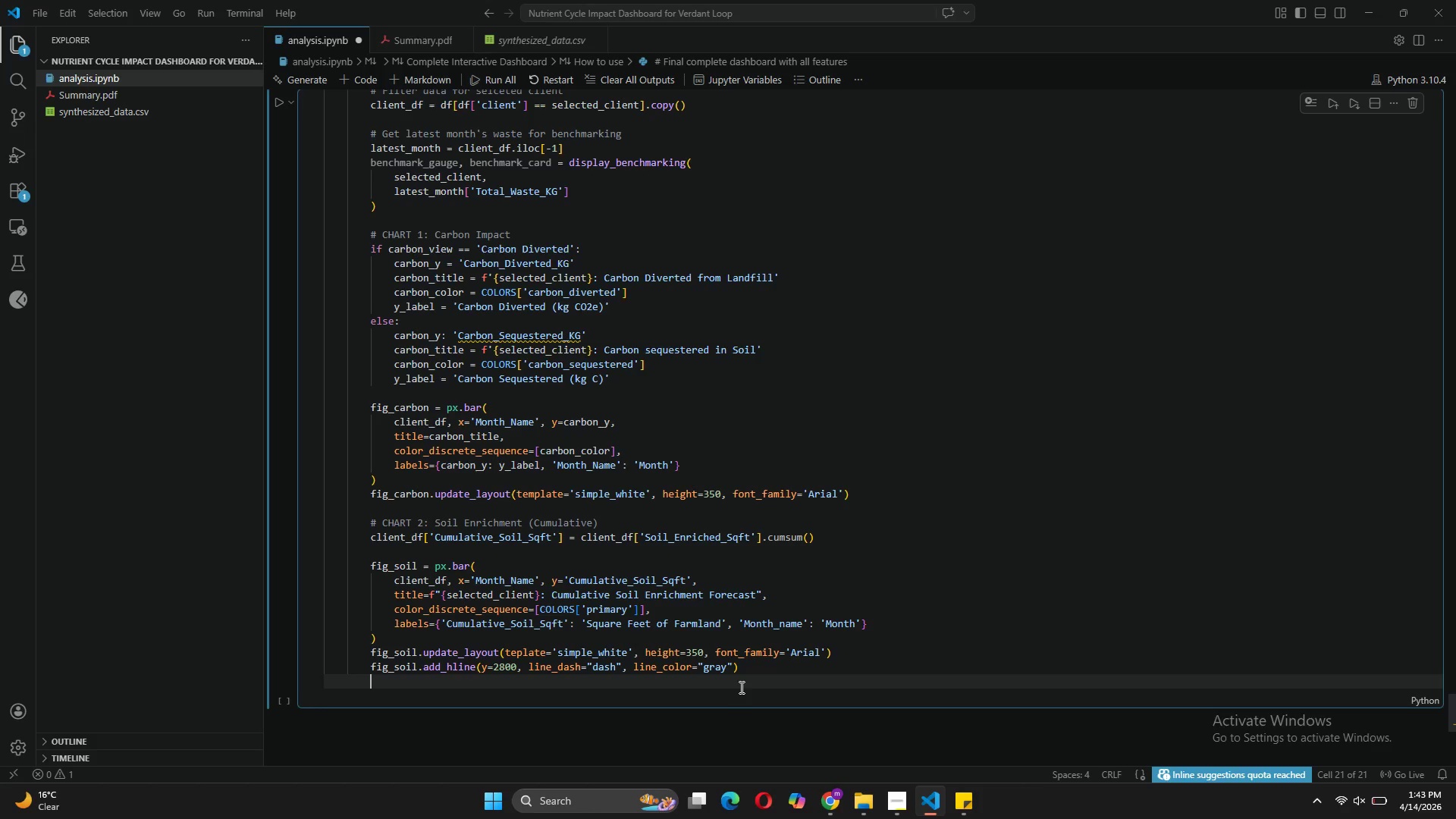 
wait(15.23)
 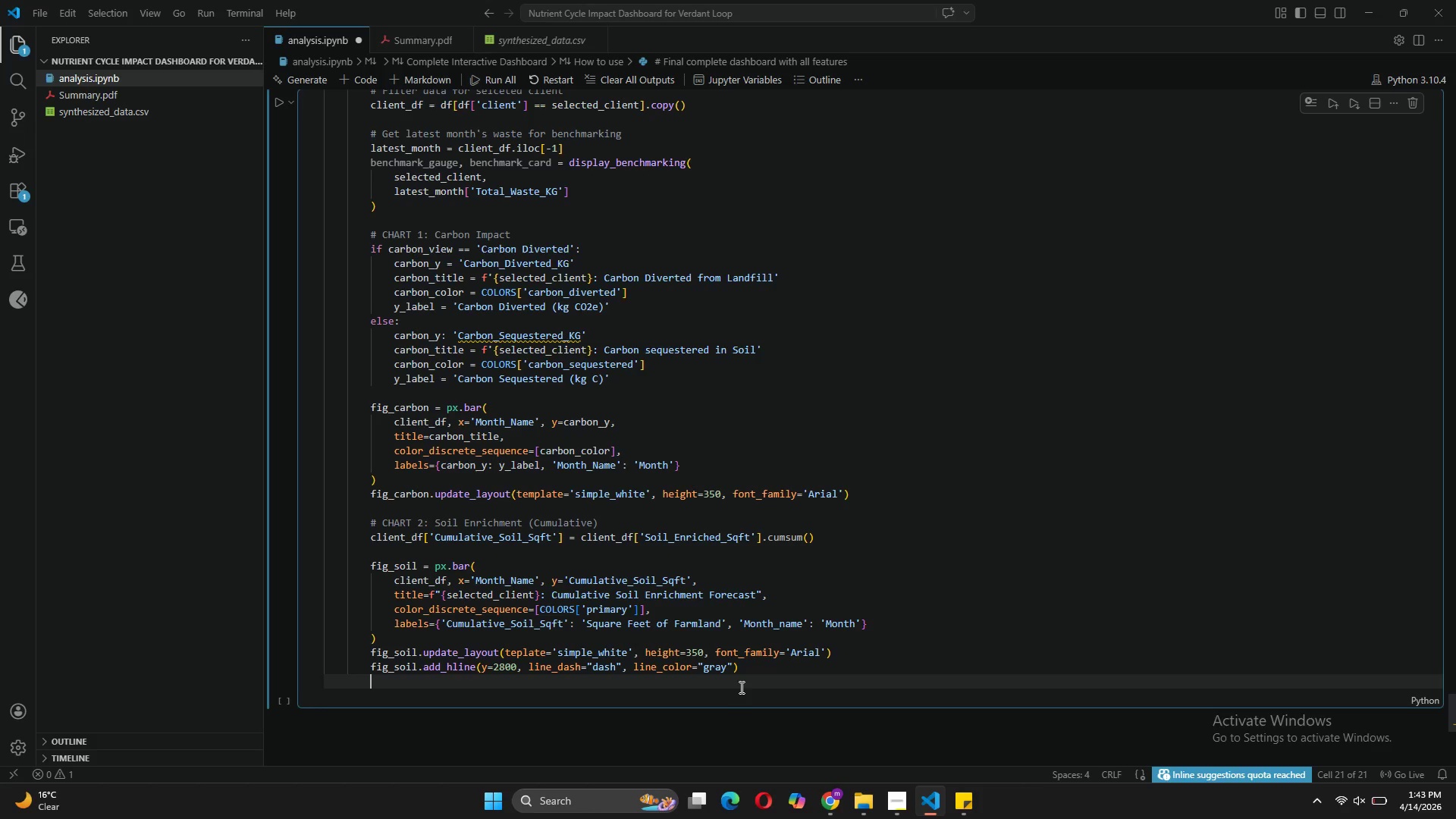 
mouse_move([908, 802])
 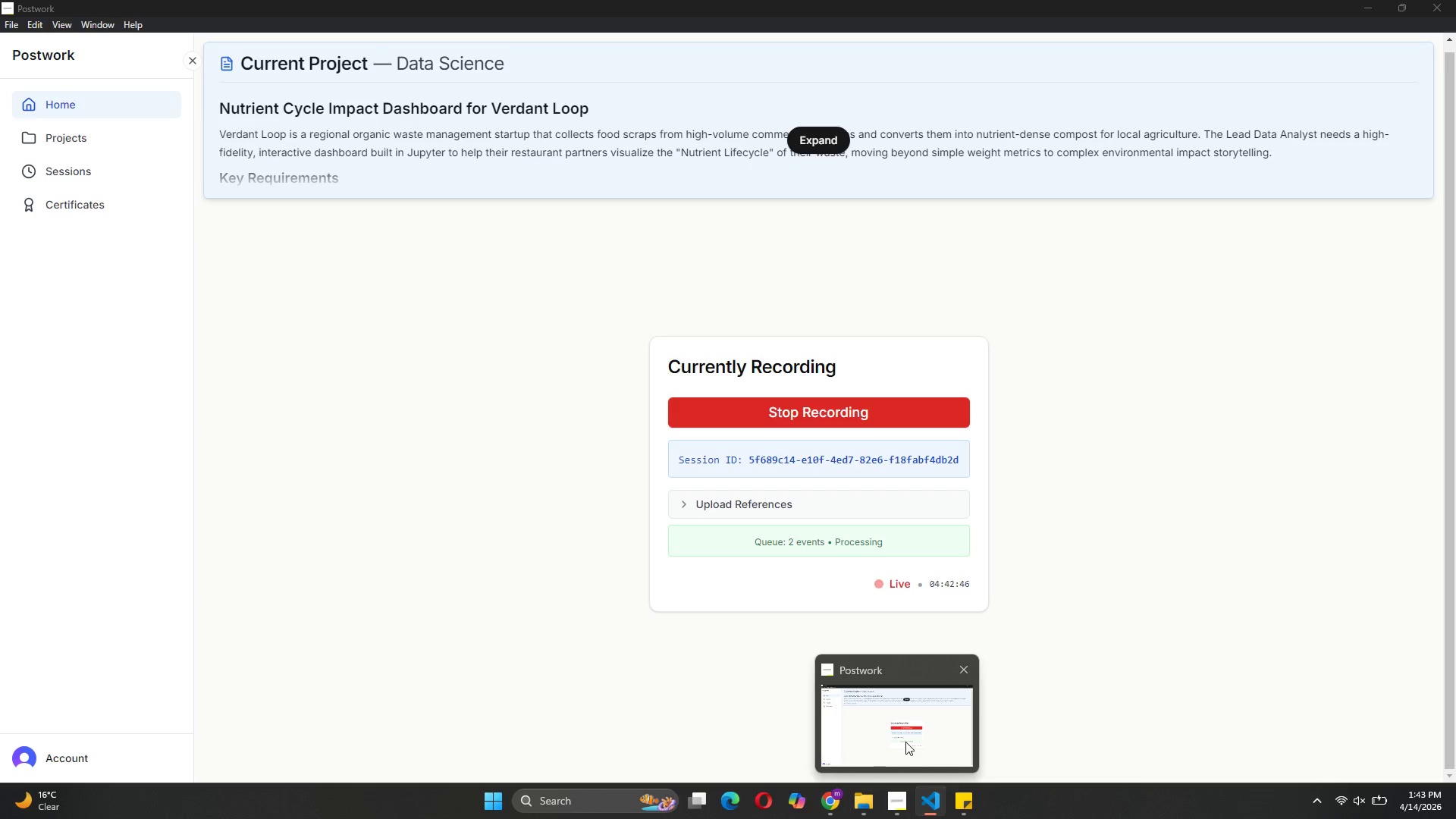 
left_click([905, 742])
 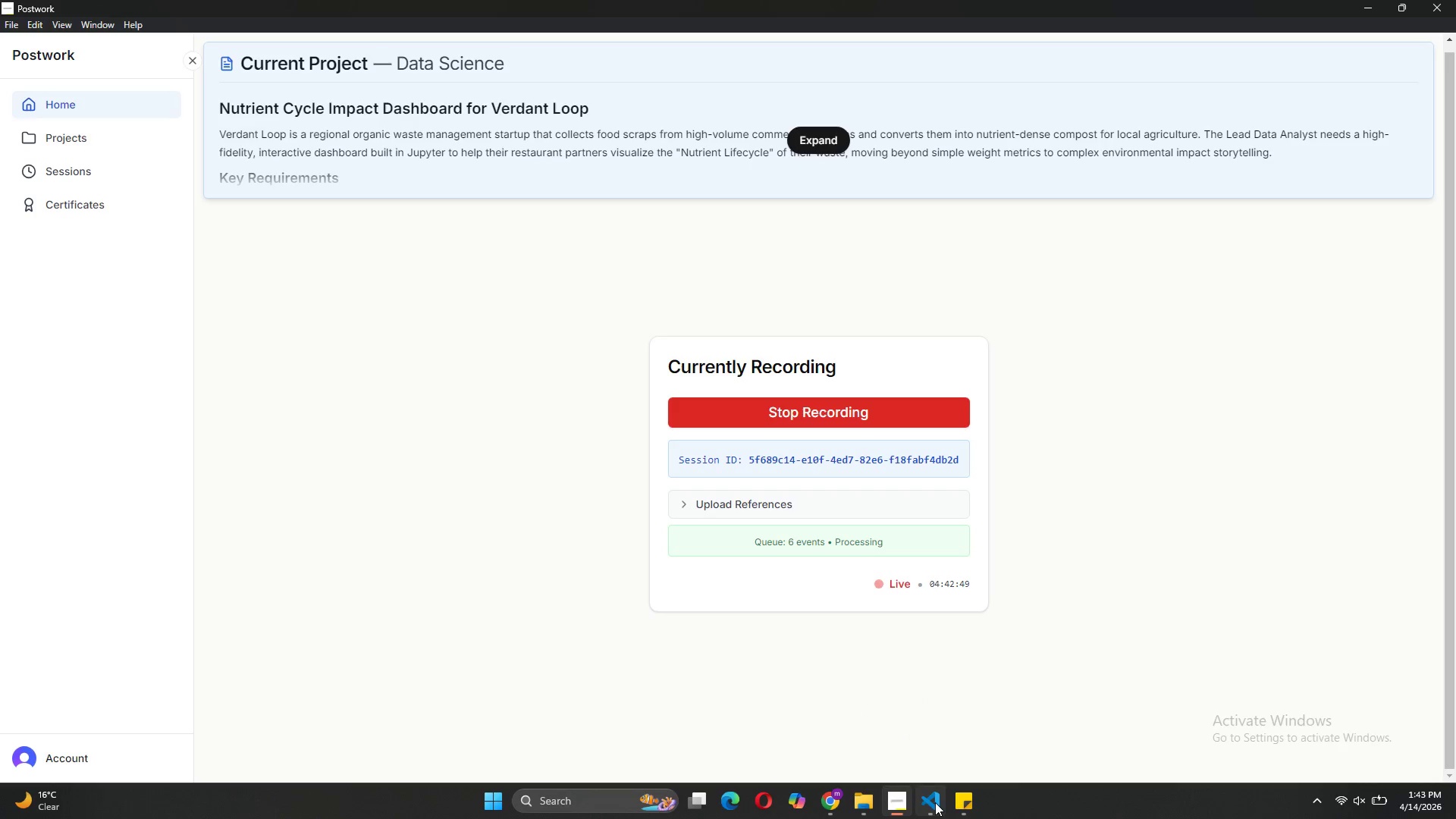 
left_click([937, 746])
 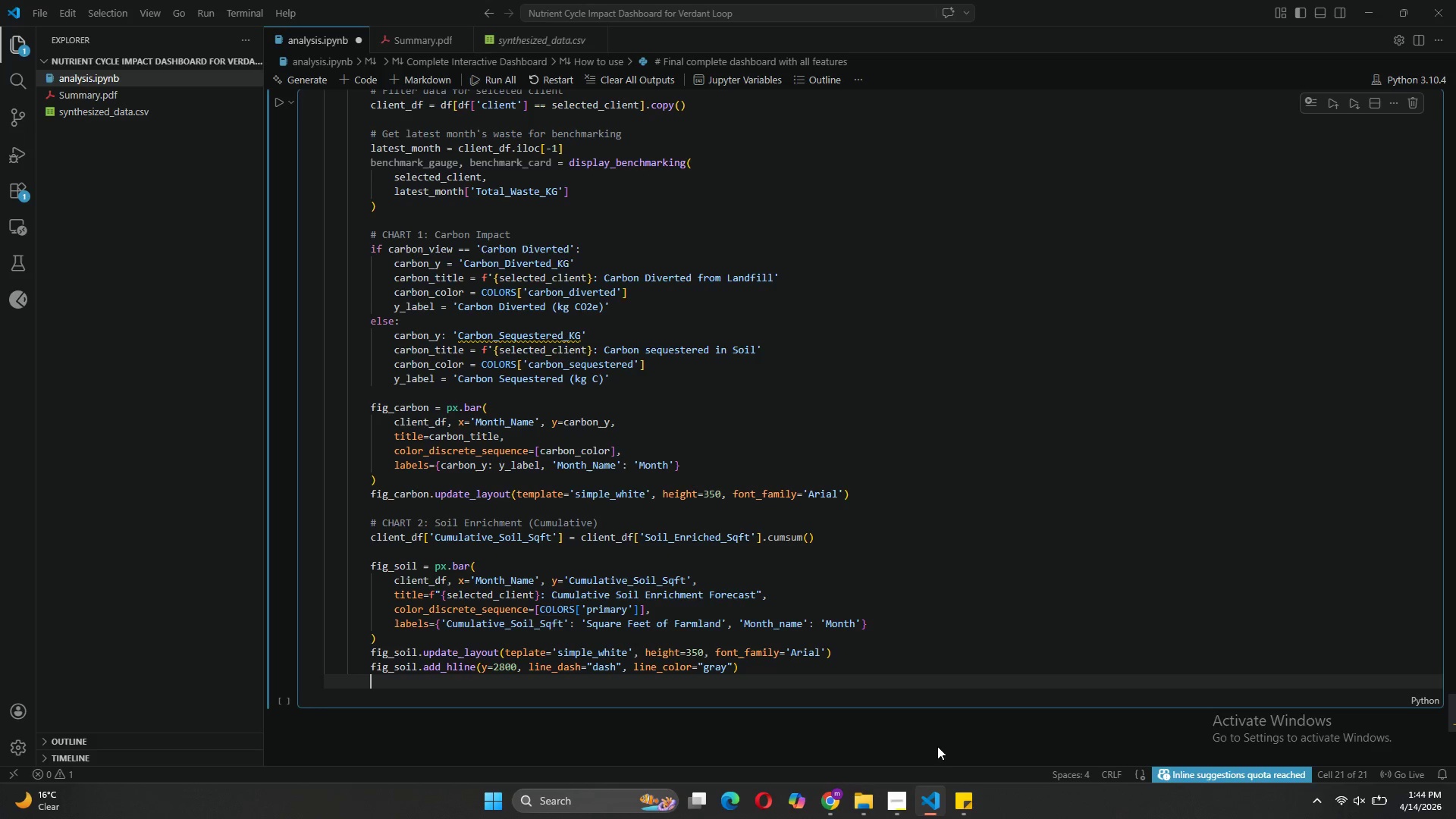 
wait(55.41)
 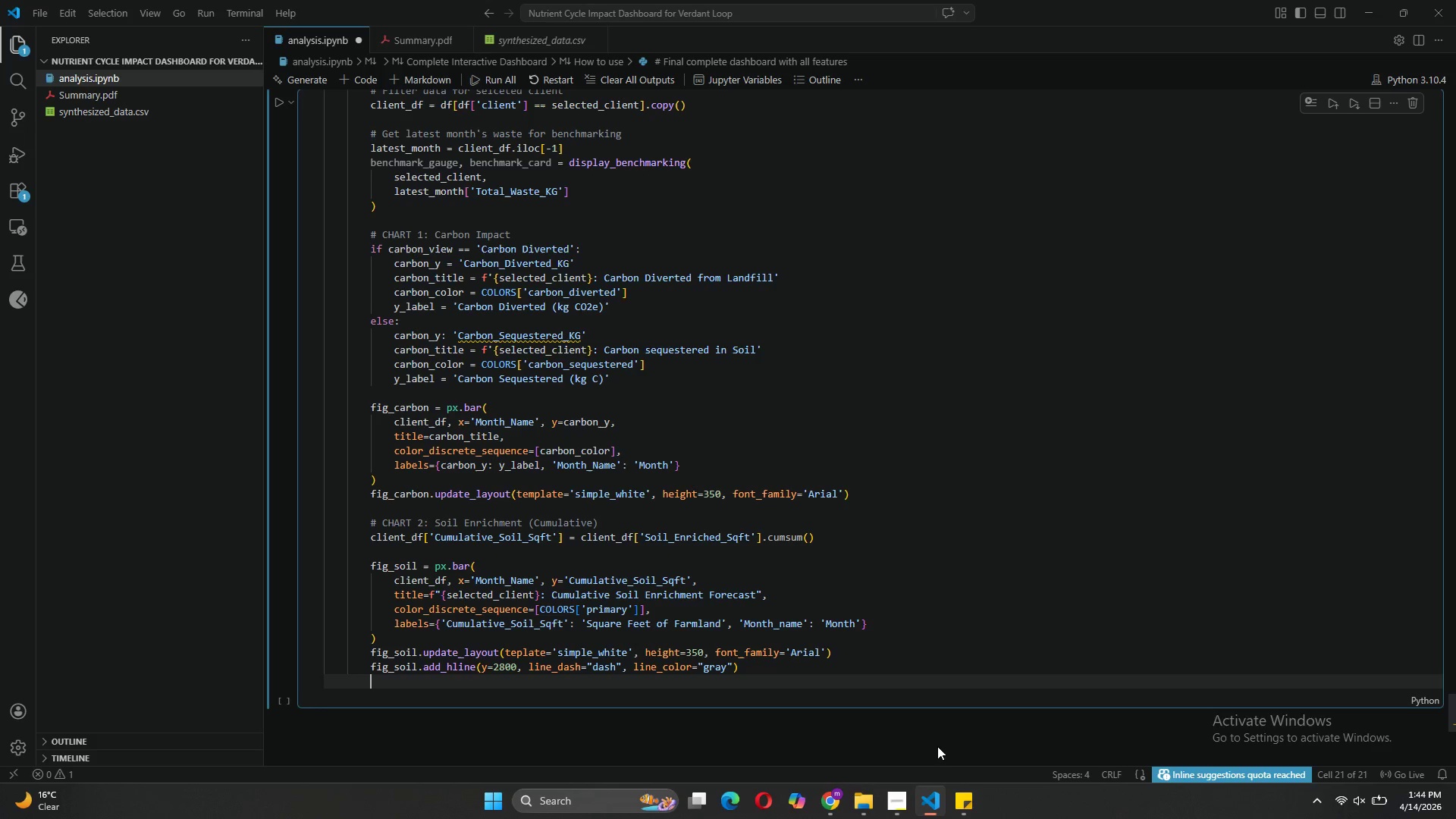 
left_click([730, 668])
 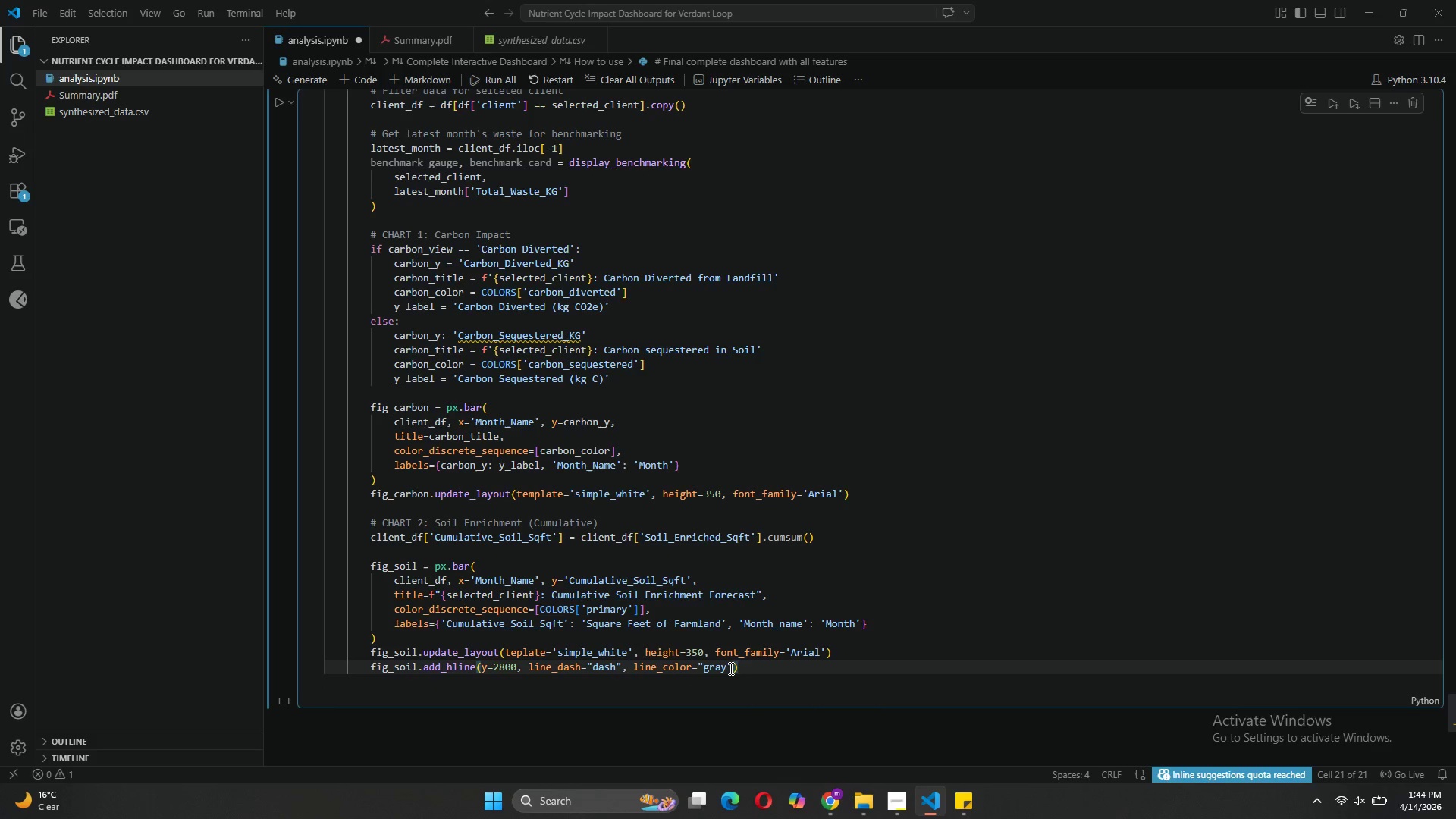 
type(, annotation_text="Tennis Court (2,808 sq ft)
 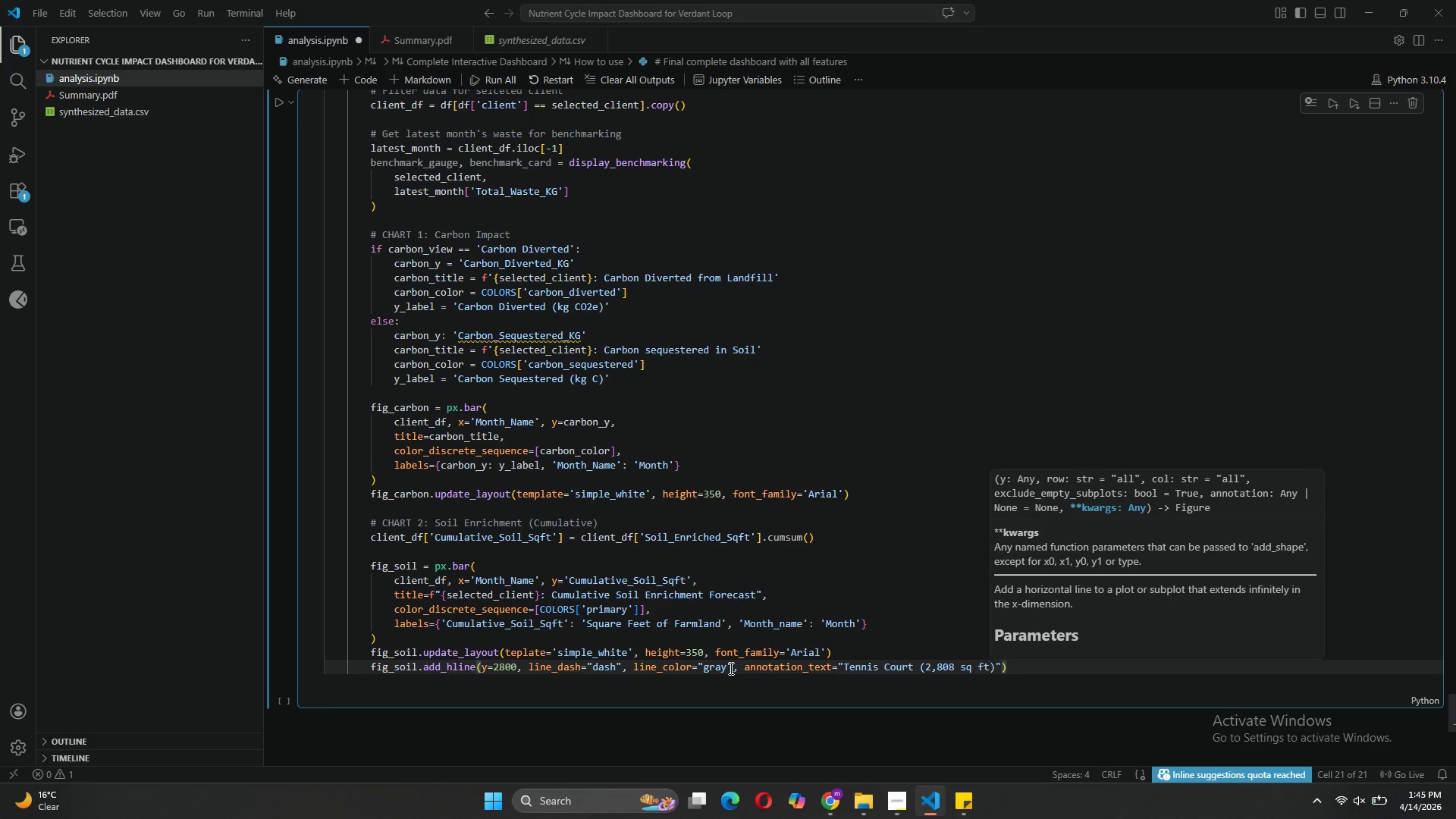 
wait(13.4)
 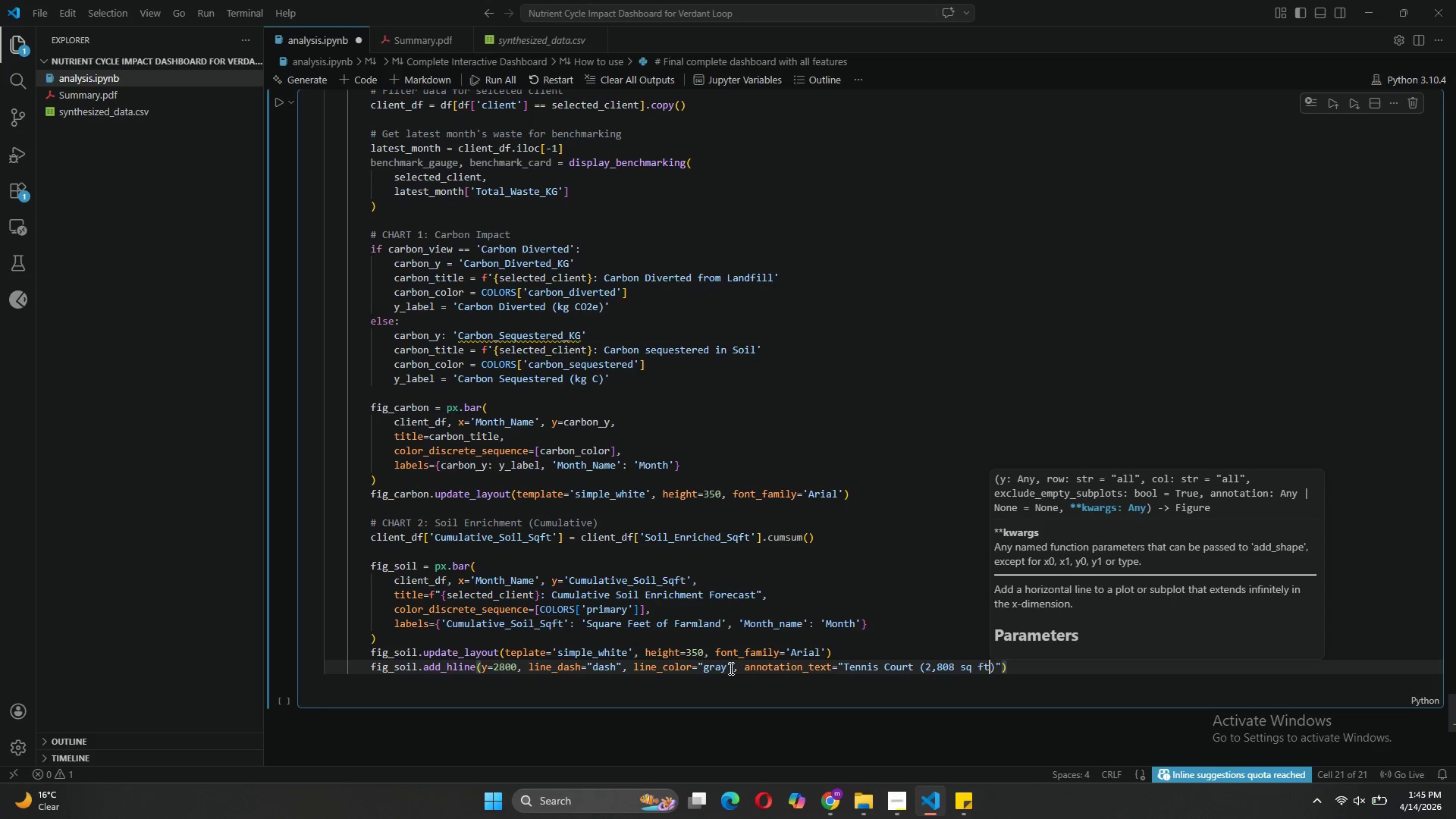 
mouse_move([522, 352])
 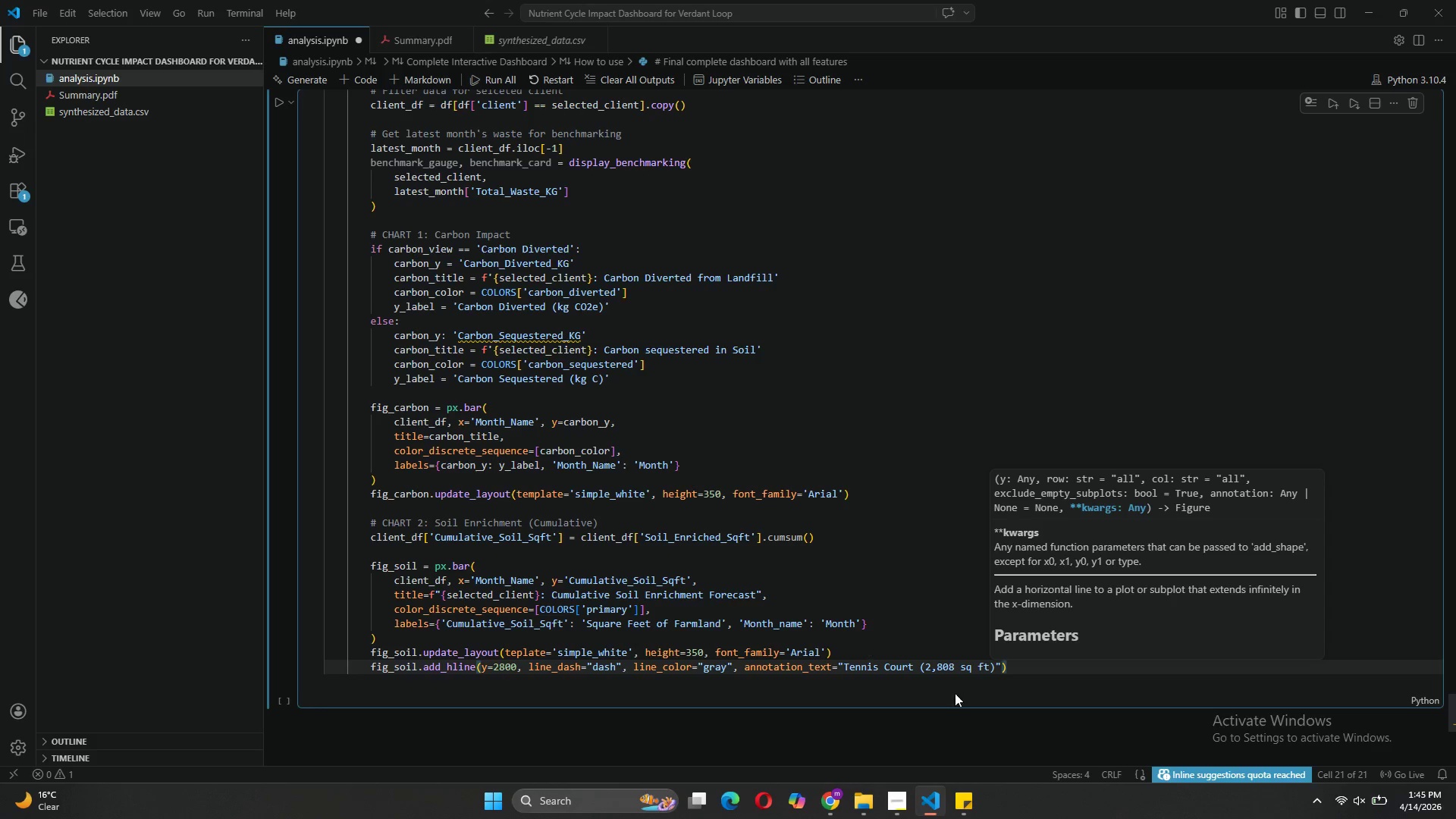 
left_click([1018, 667])
 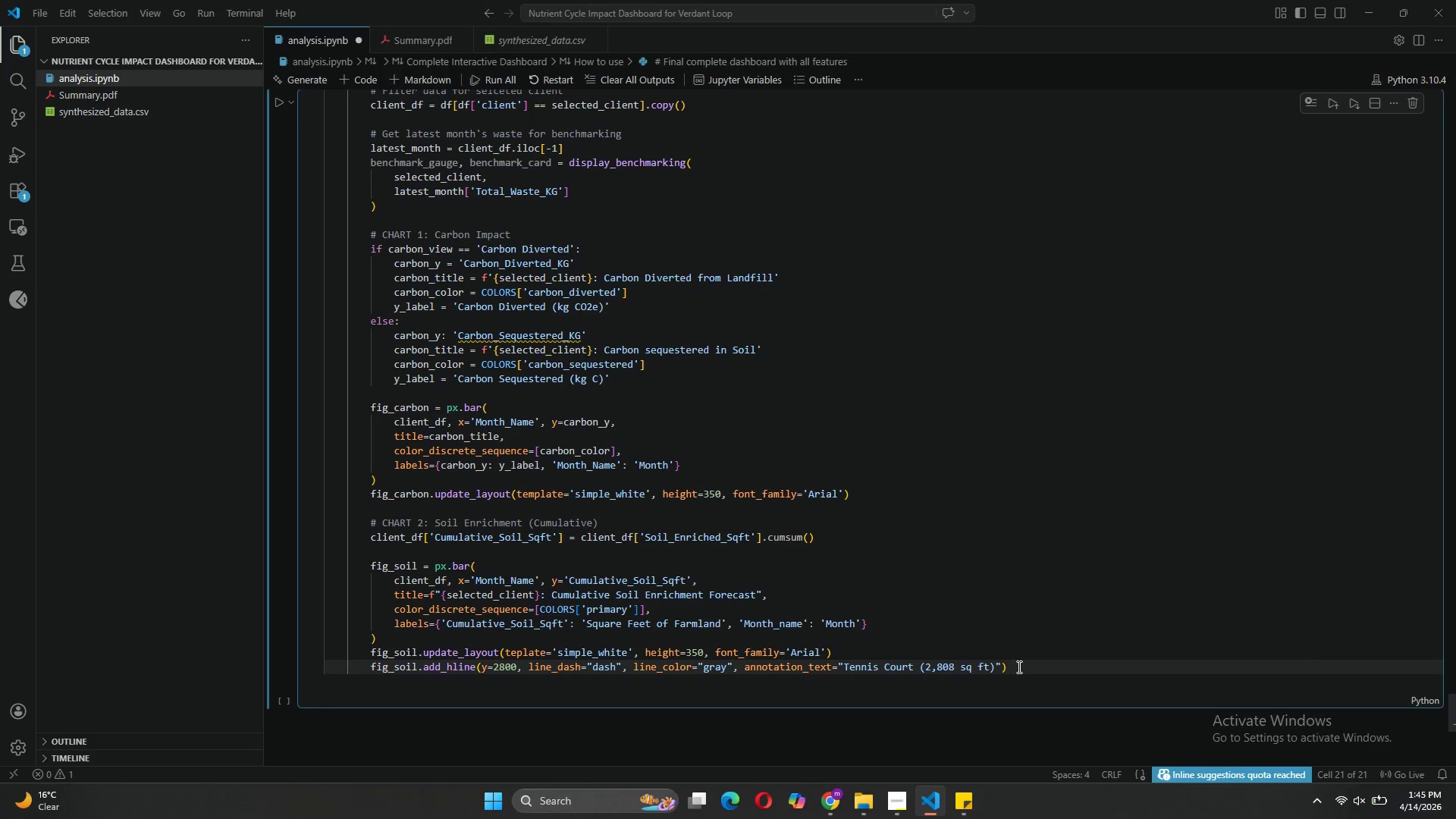 
key(Enter)
 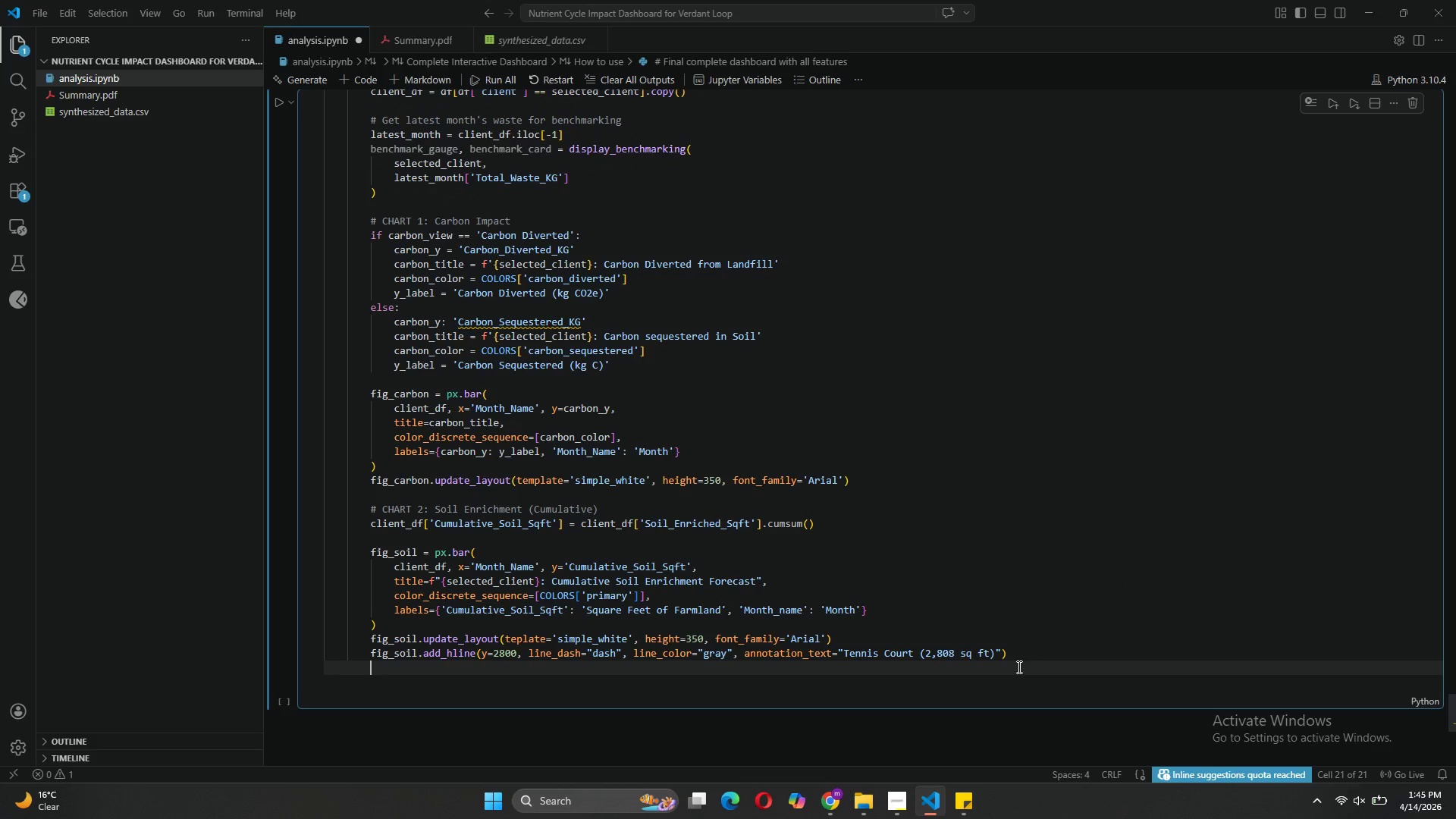 
key(Enter)
 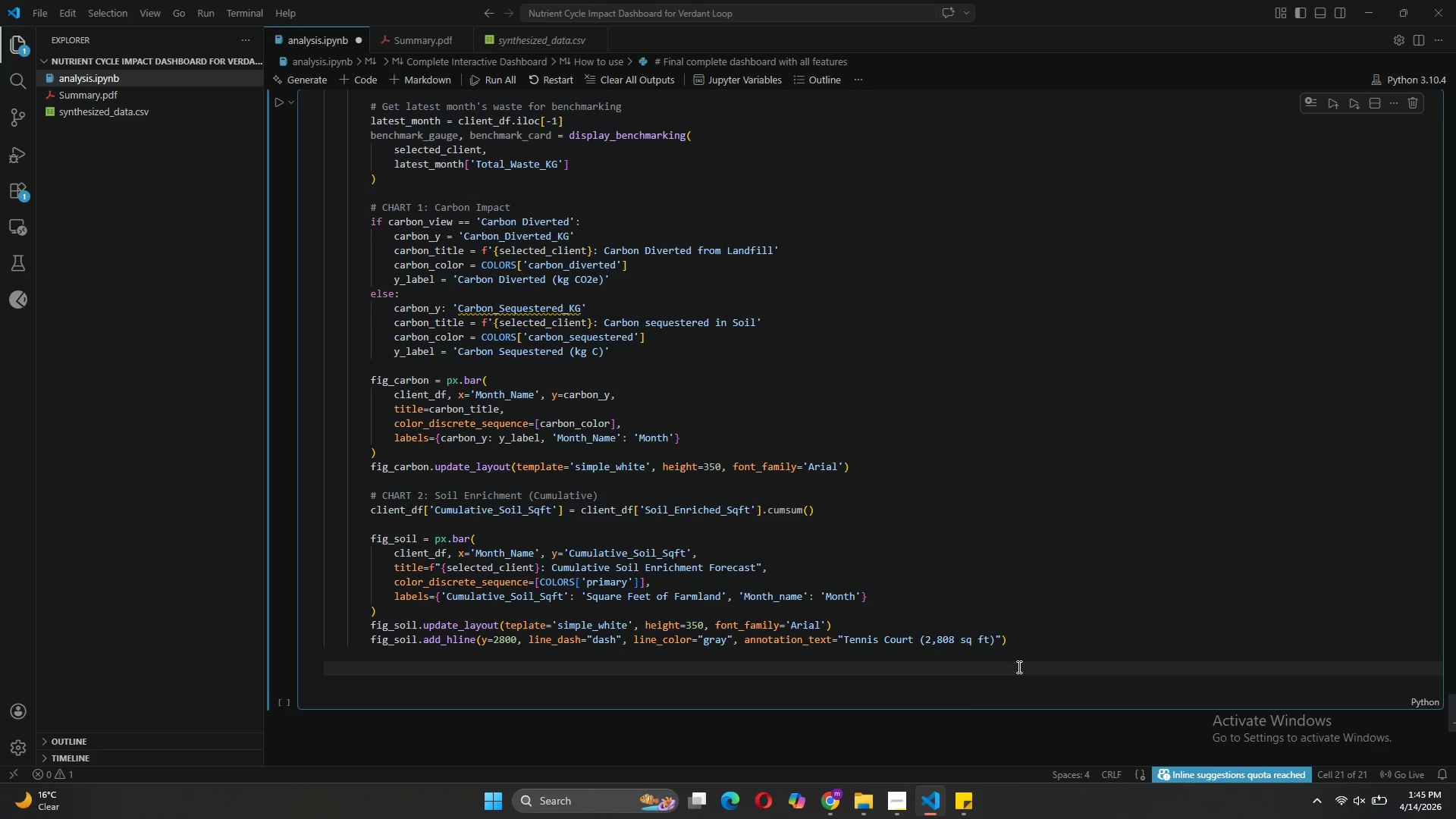 
type(CH)
key(Backspace)
key(Backspace)
type(#C)
key(Backspace)
type( CHART-3)
key(Backspace)
key(Backspace)
type( 3: Trend A nalysis)
 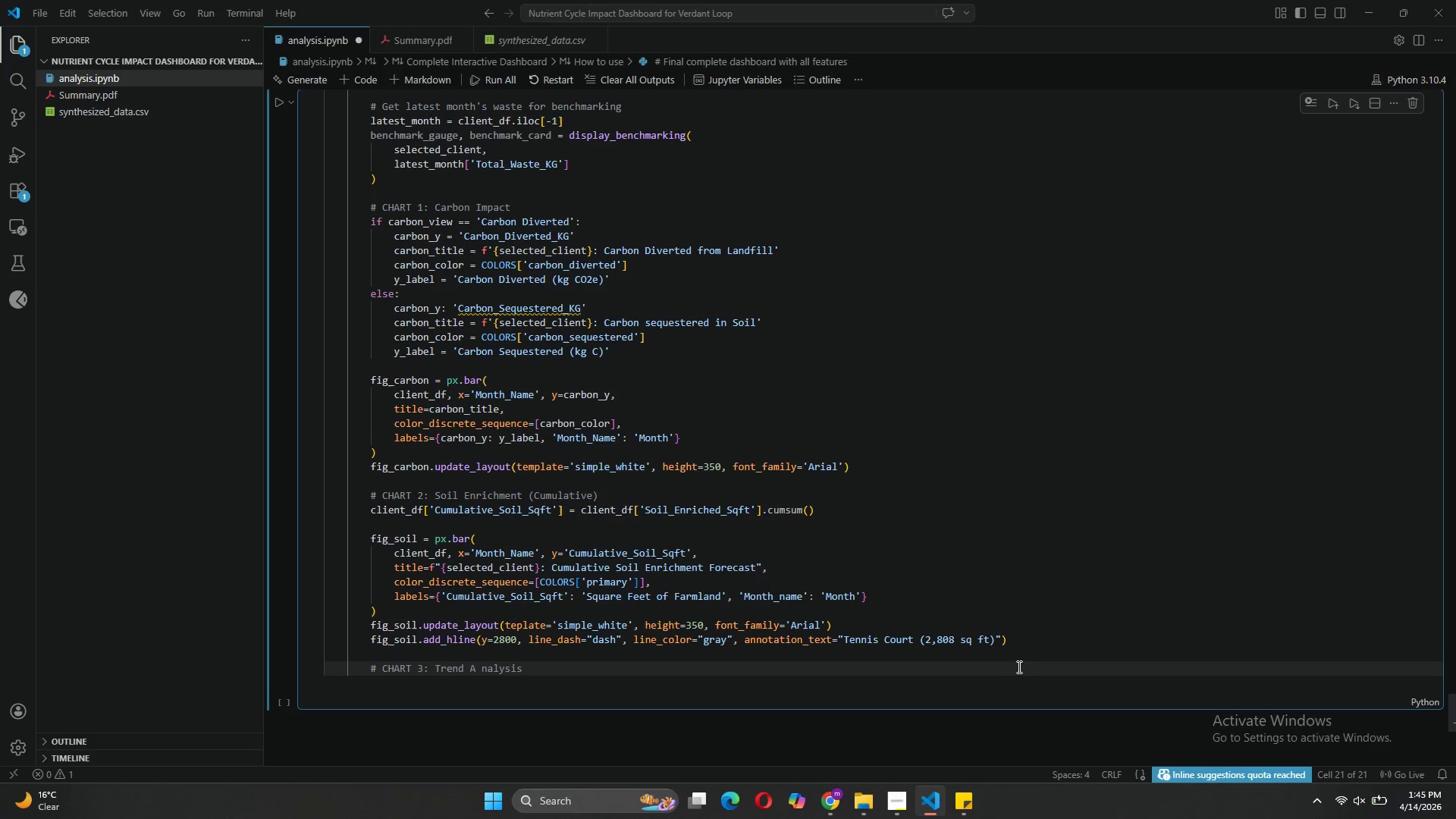 
key(ArrowLeft)
 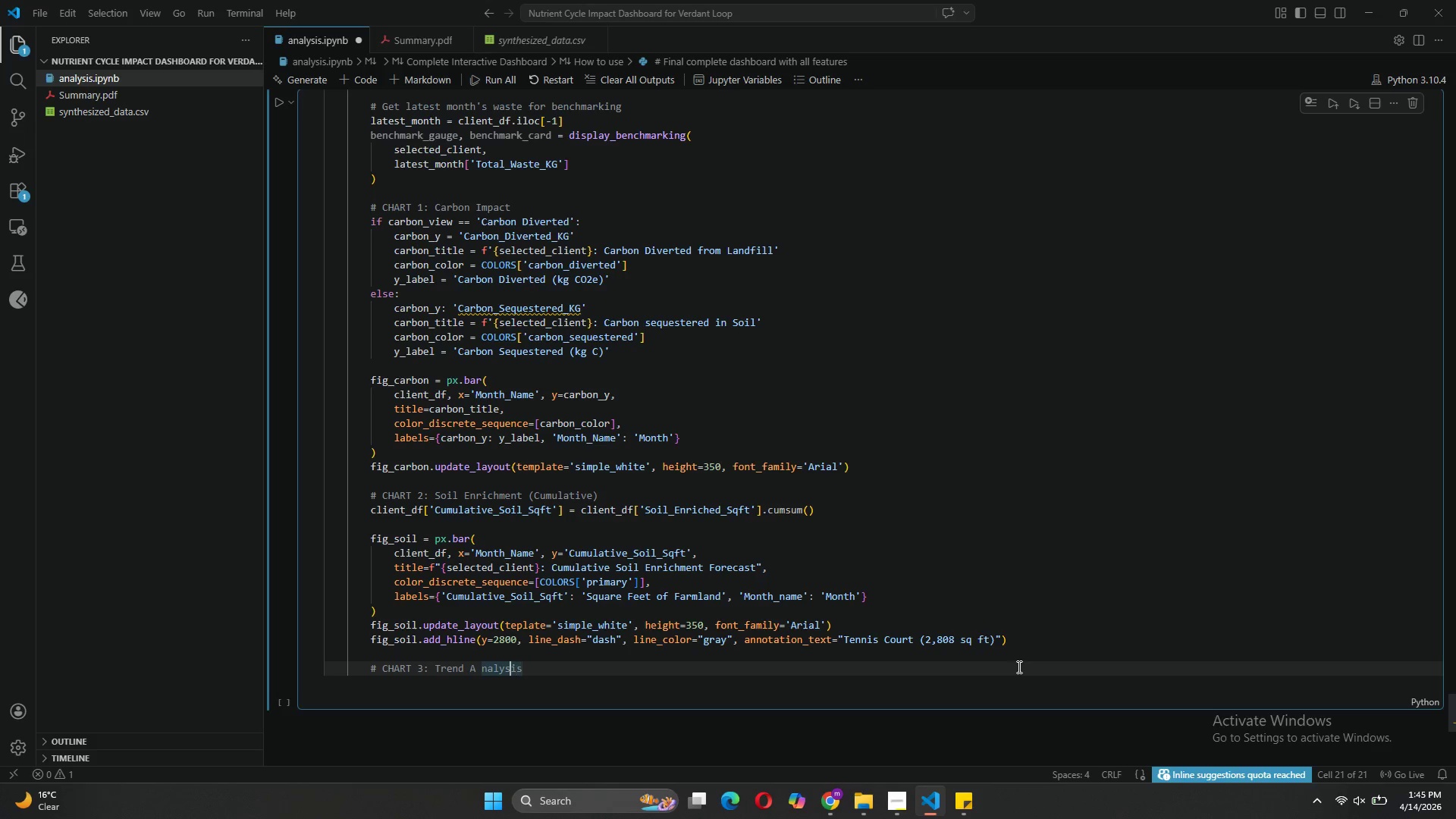 
key(ArrowLeft)
 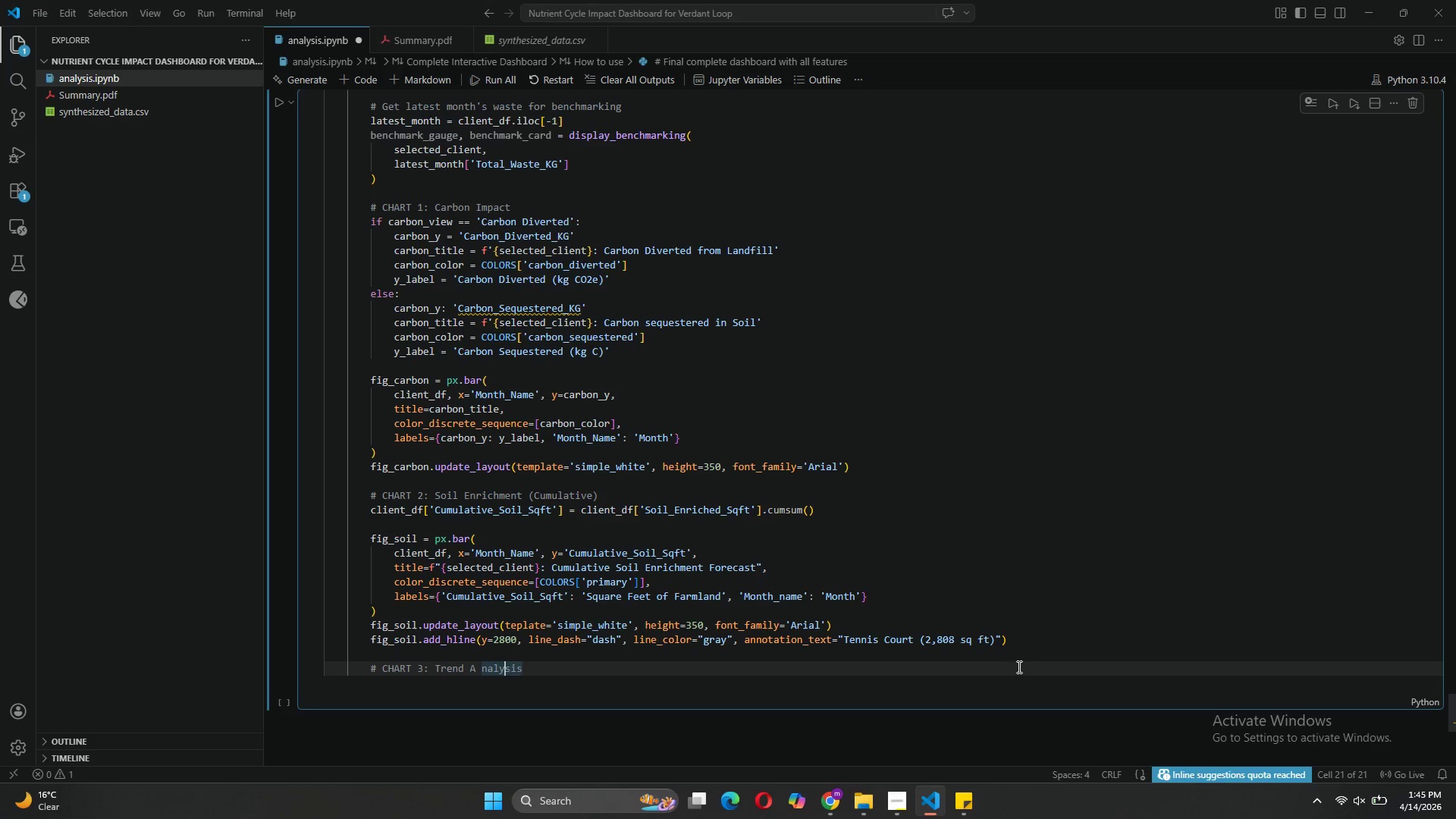 
key(ArrowLeft)
 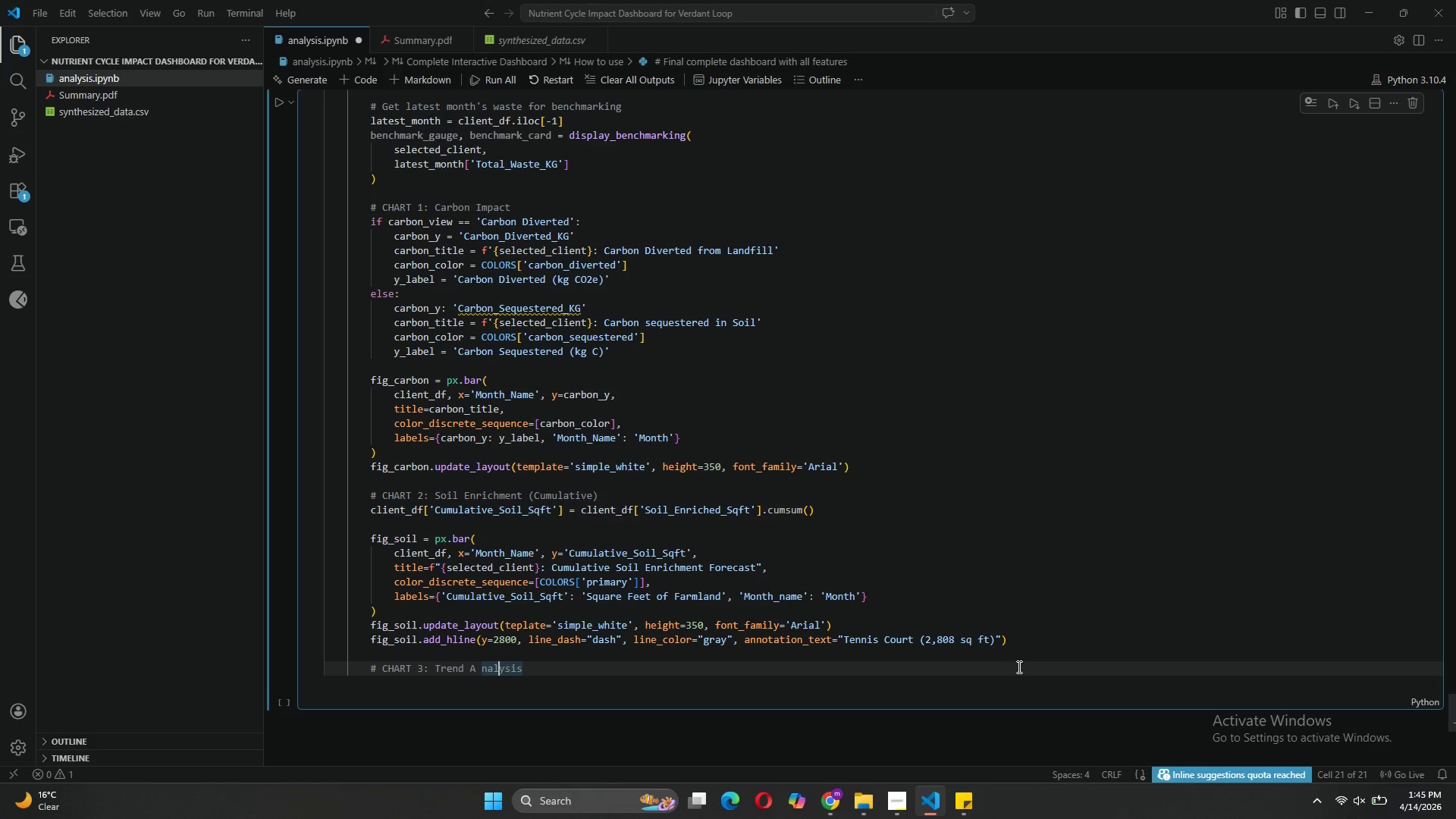 
key(ArrowLeft)
 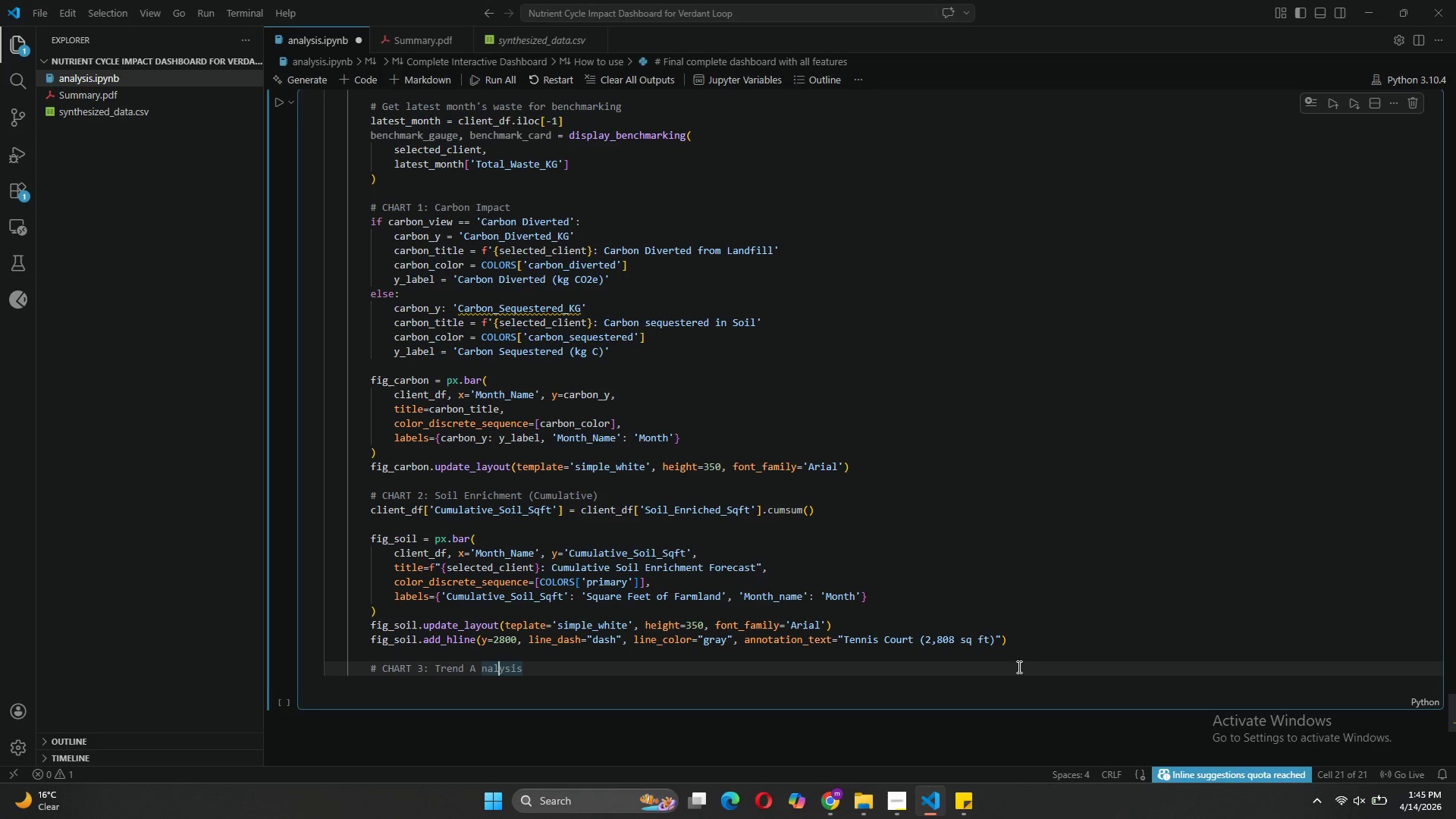 
key(ArrowLeft)
 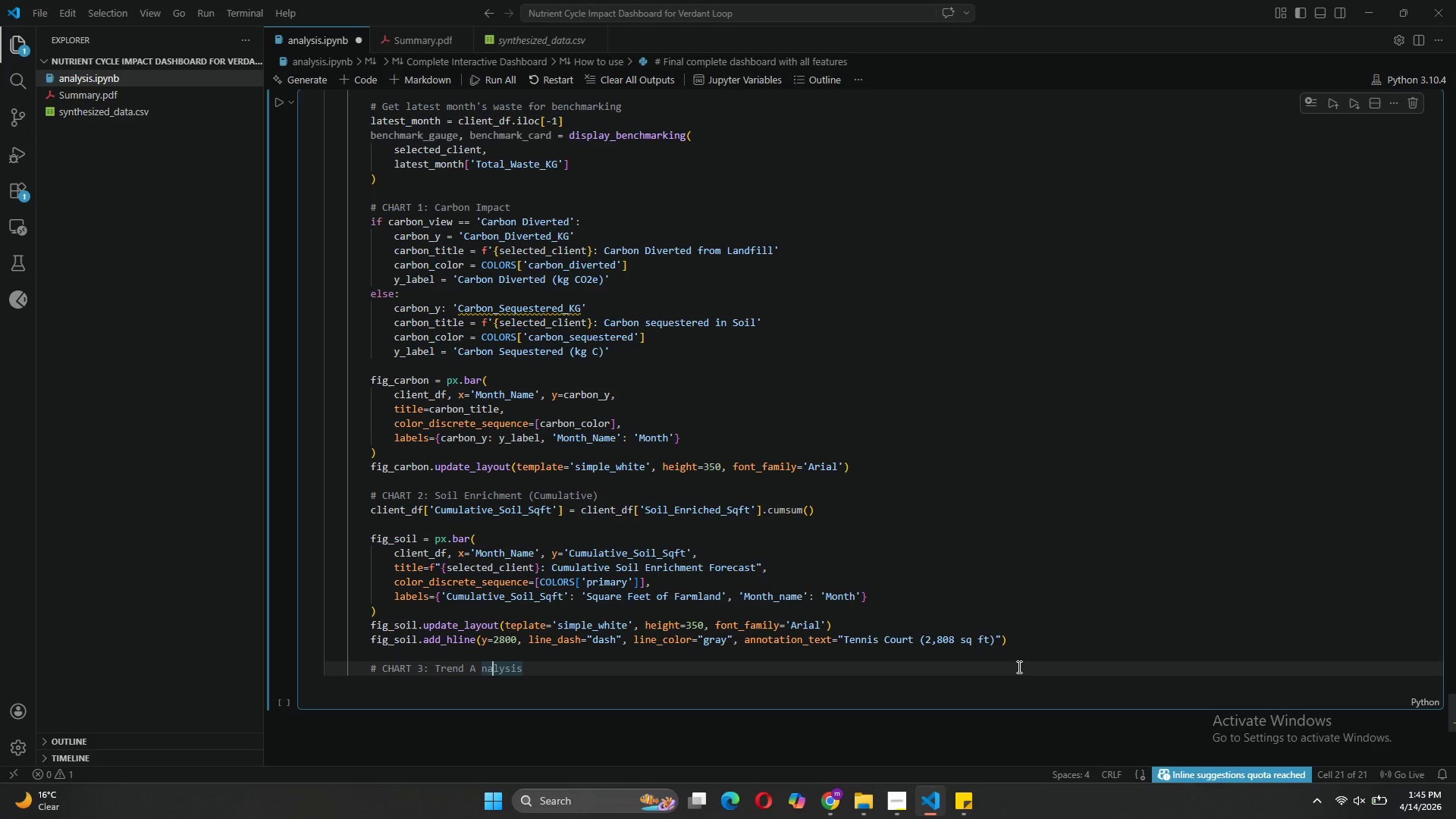 
key(ArrowLeft)
 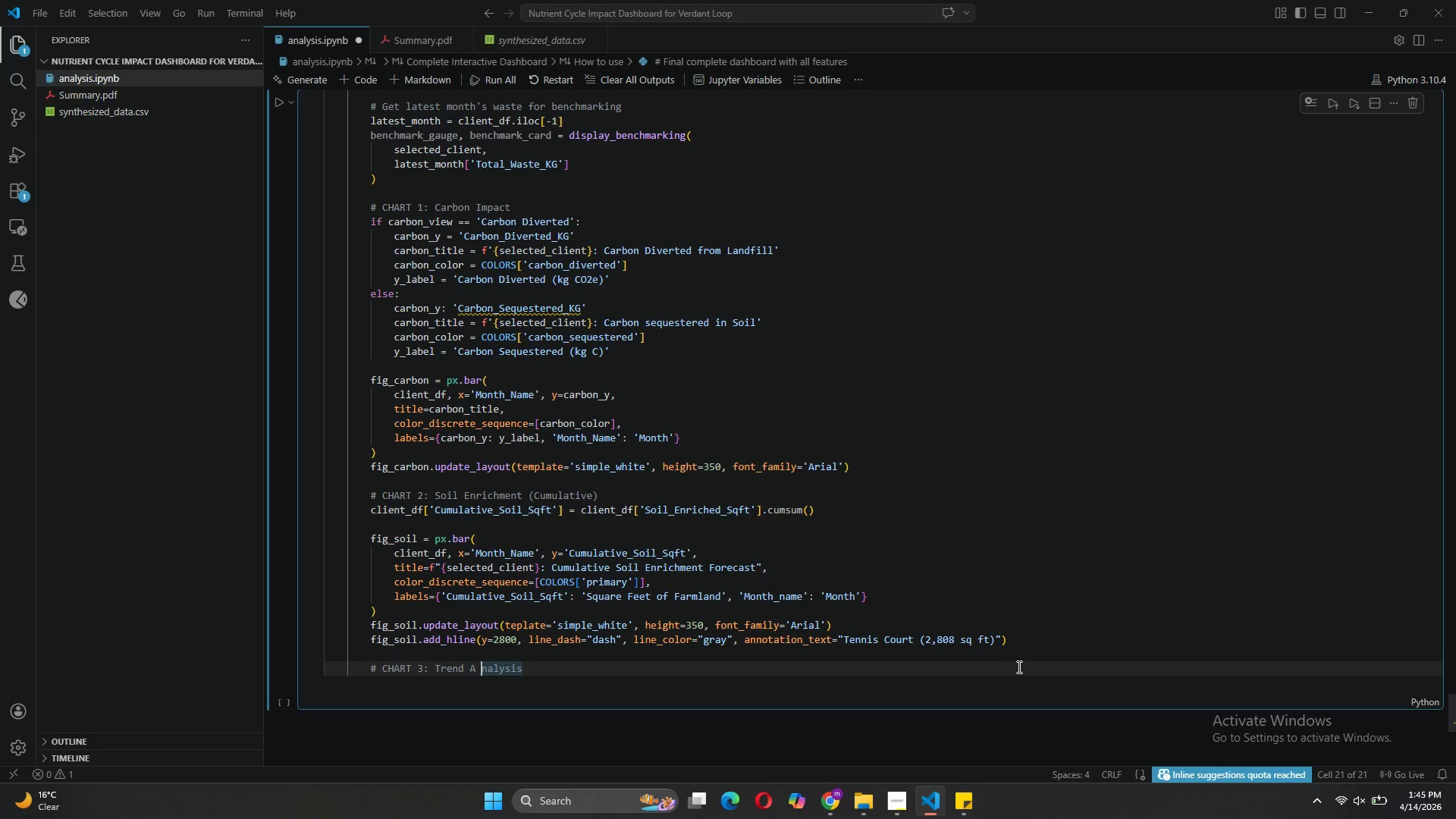 
key(ArrowLeft)
 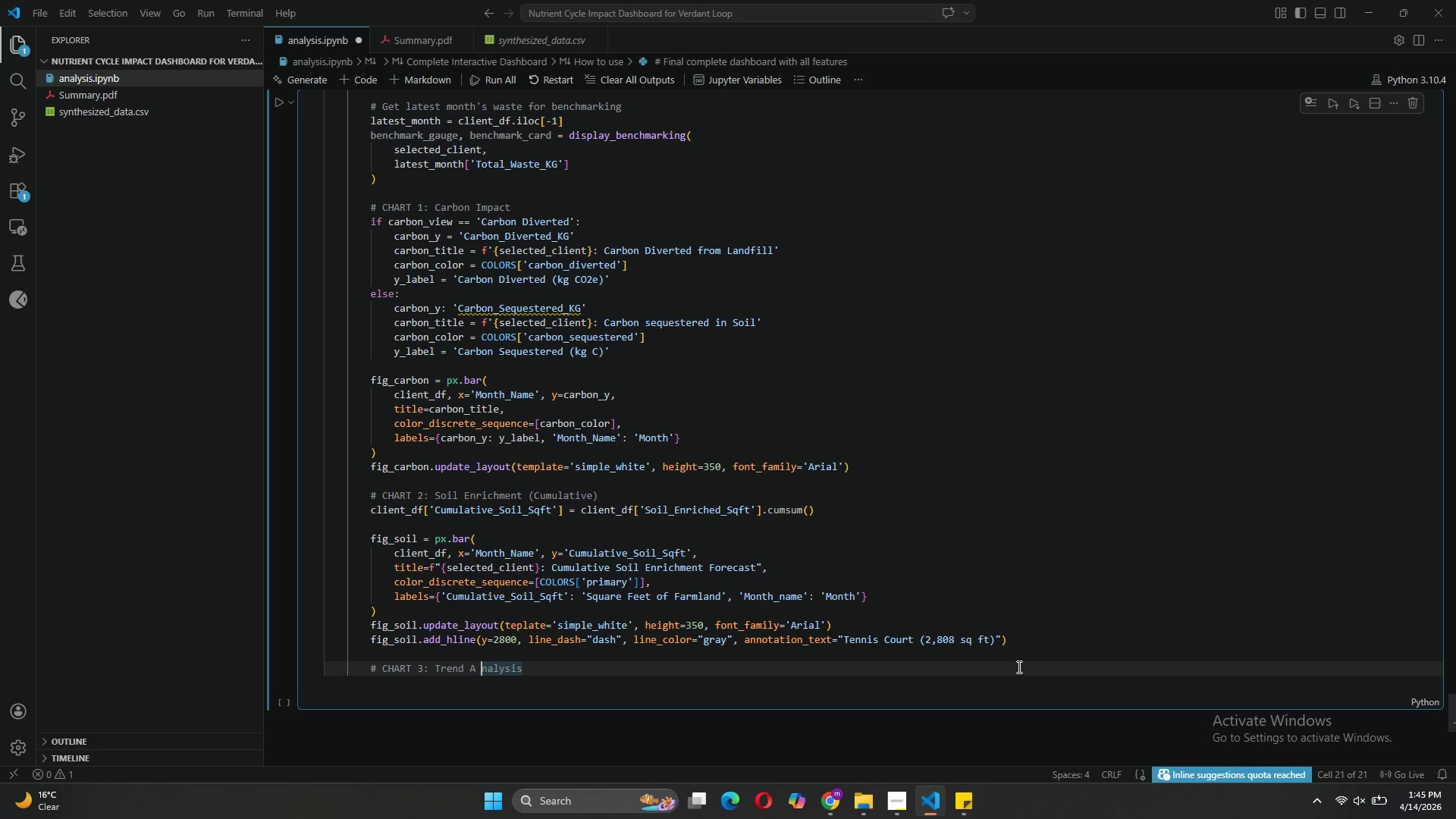 
key(Backspace)
 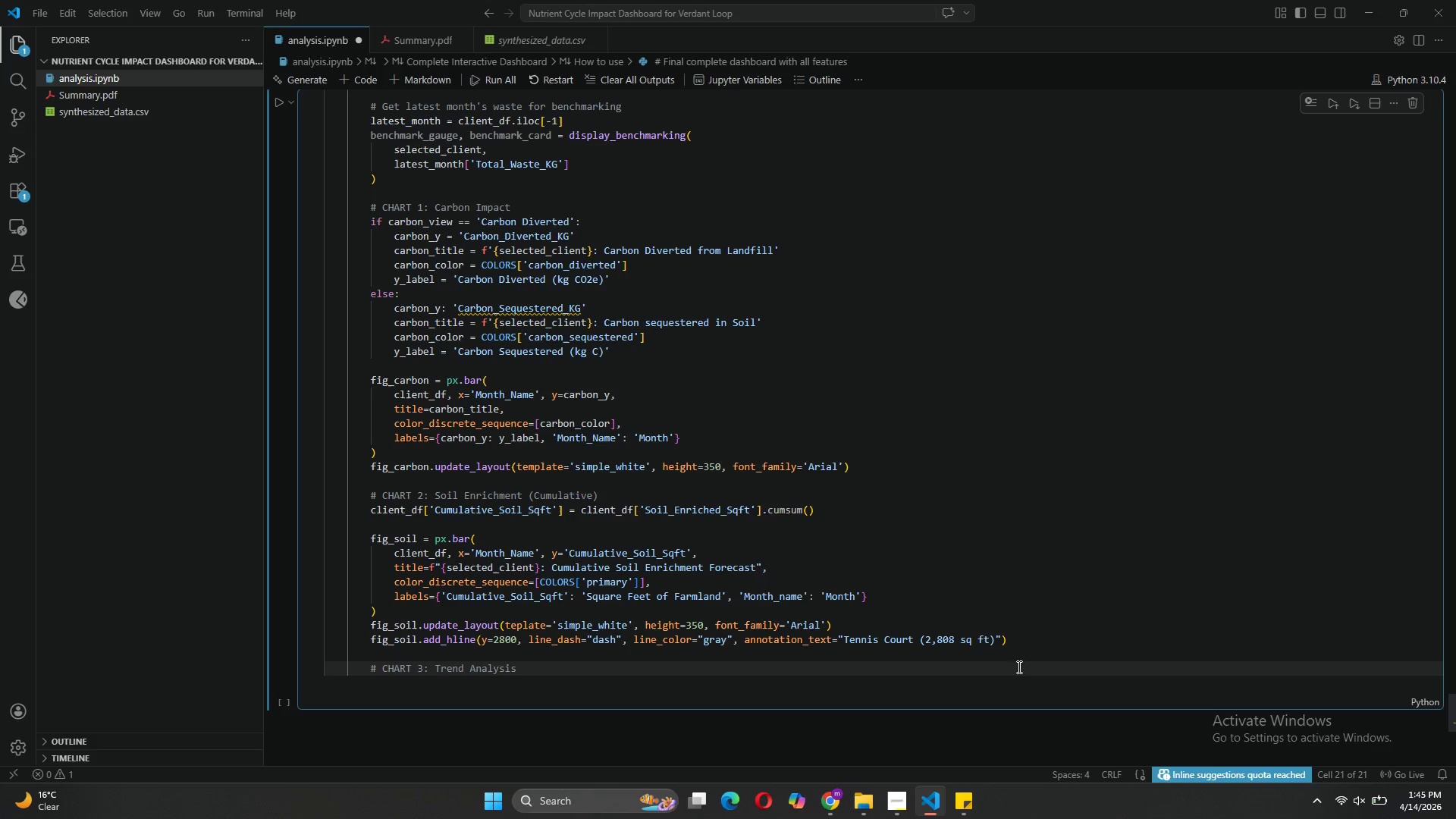 
key(ArrowRight)
 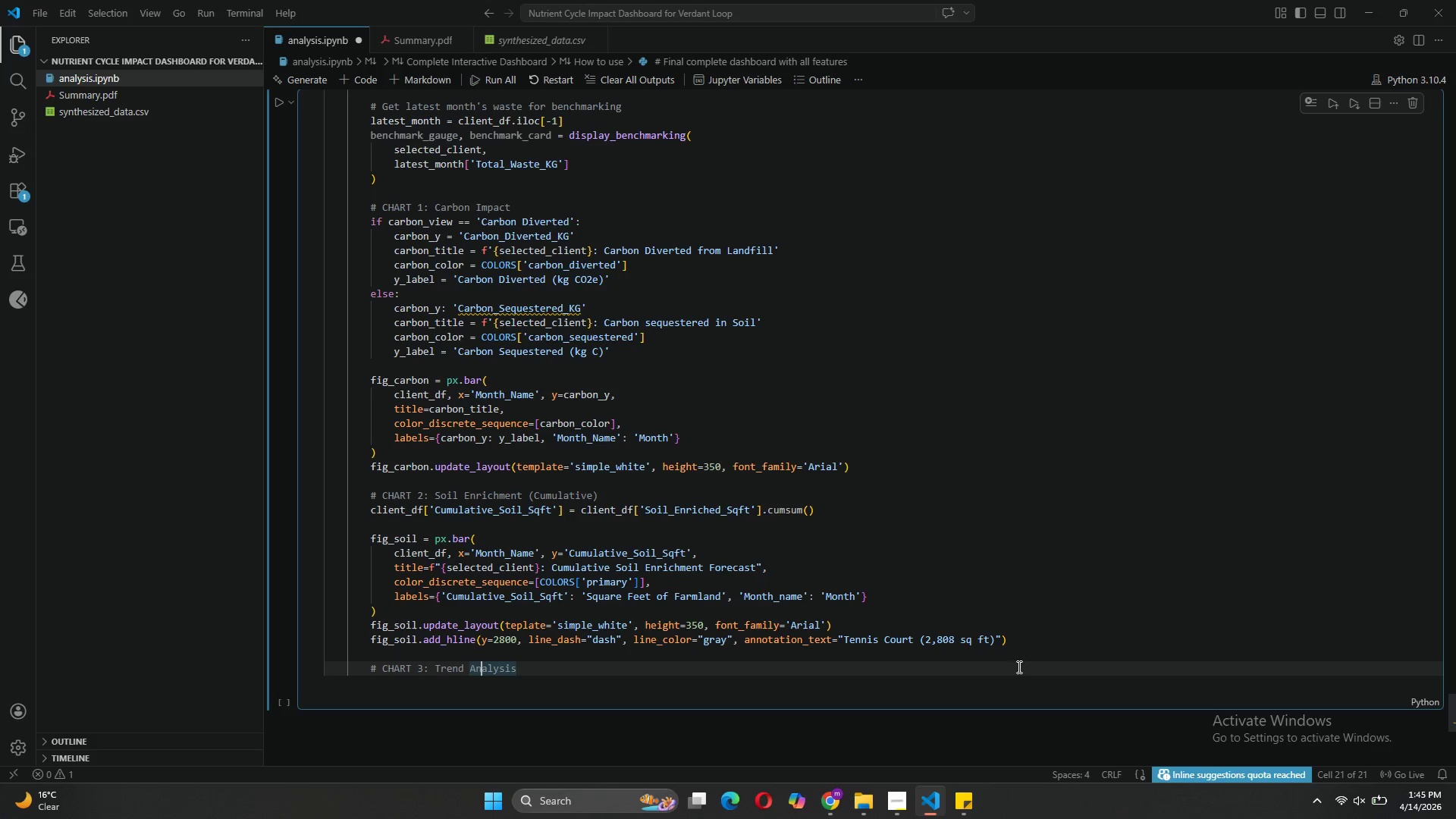 
key(ArrowRight)
 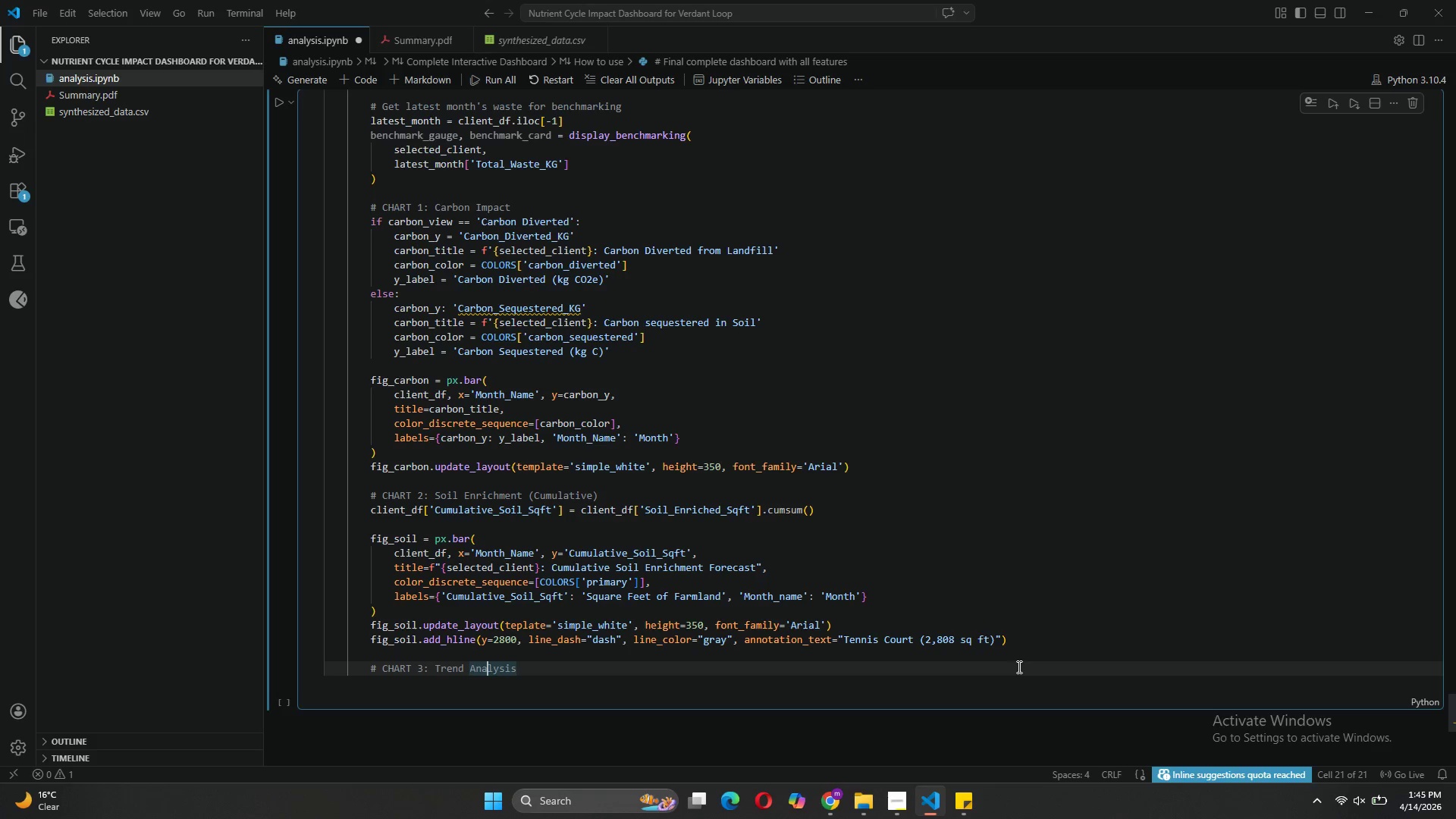 
key(ArrowRight)
 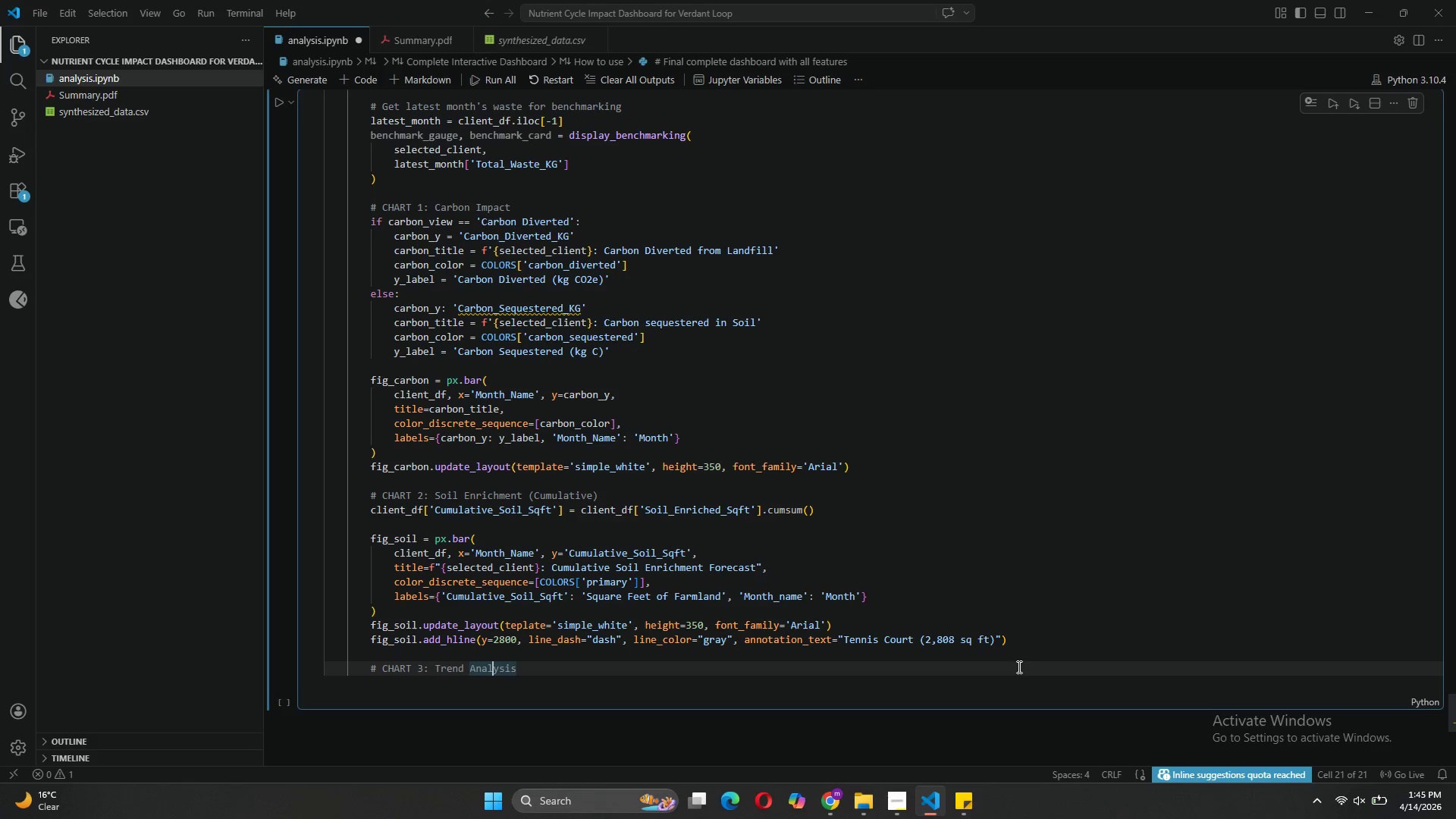 
key(ArrowRight)
 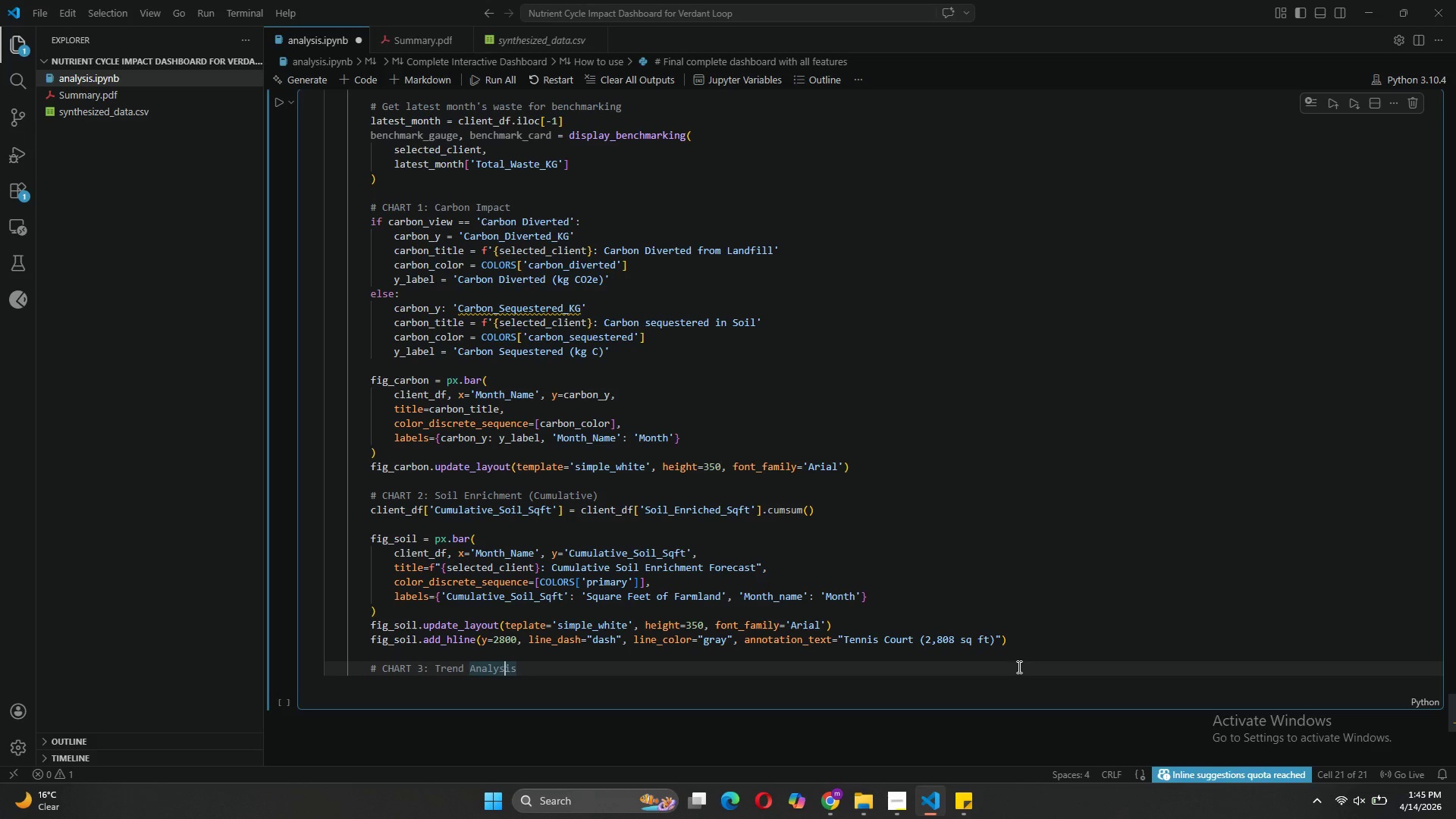 
key(ArrowRight)
 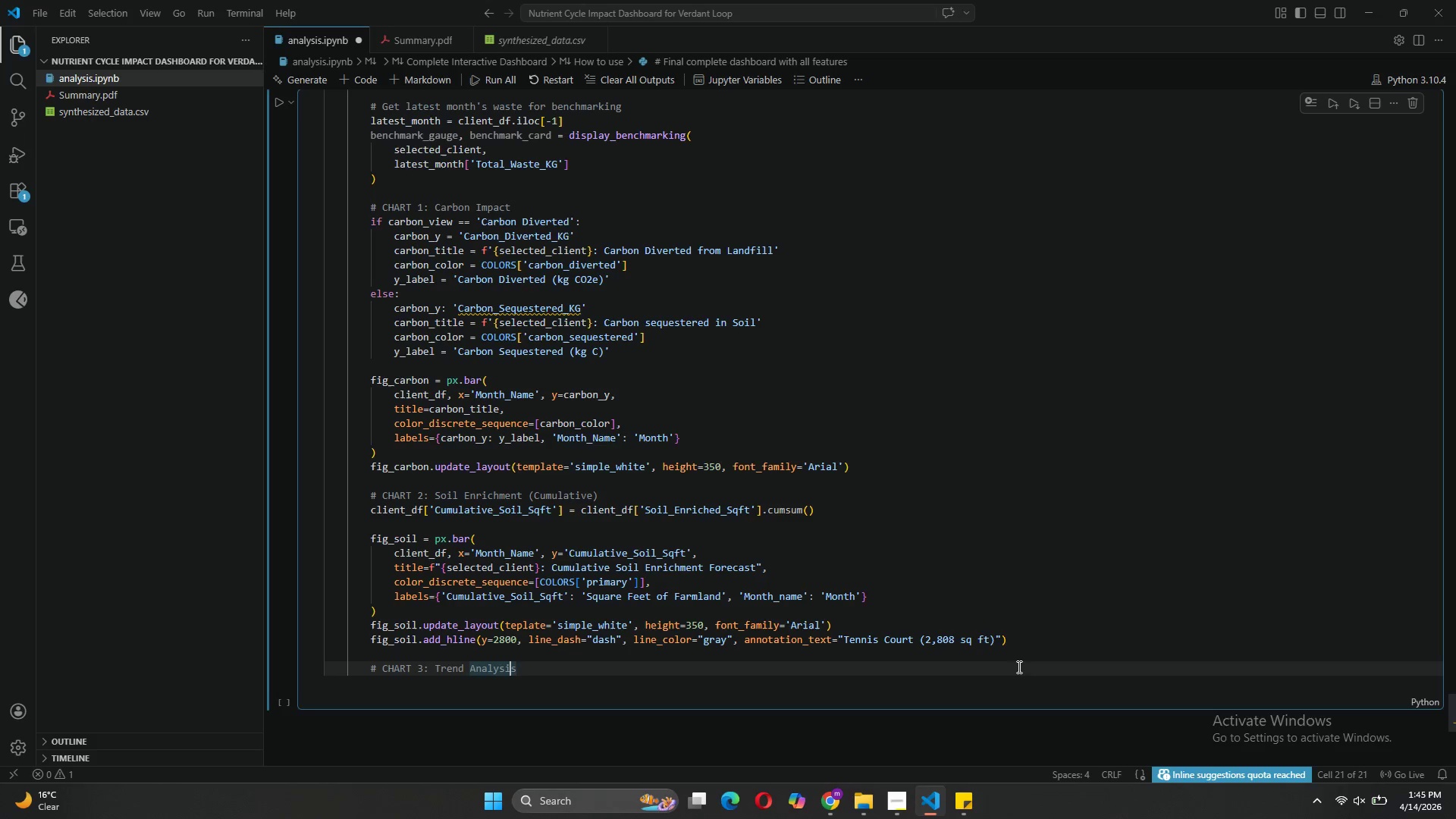 
key(ArrowRight)
 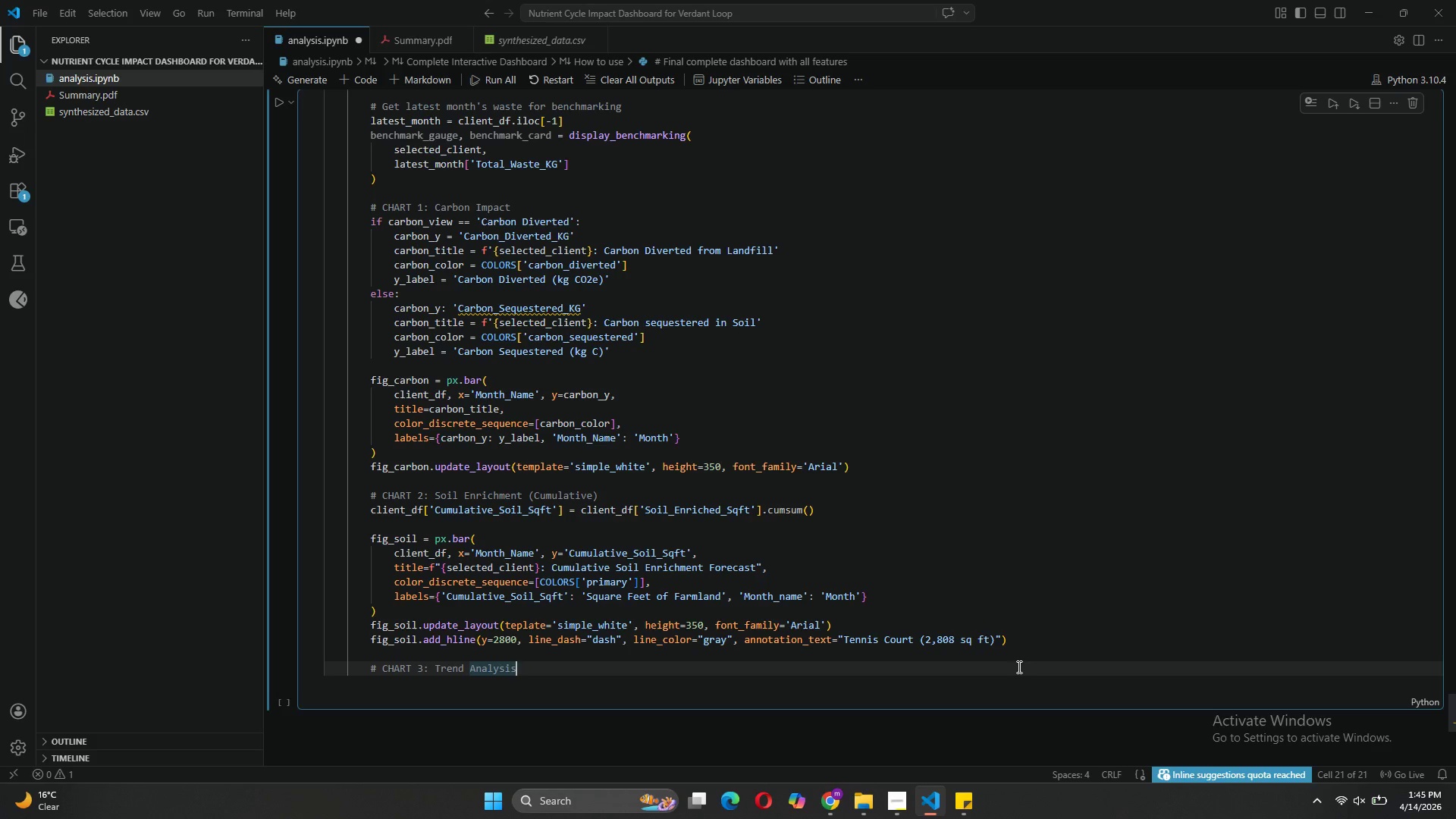 
key(ArrowRight)
 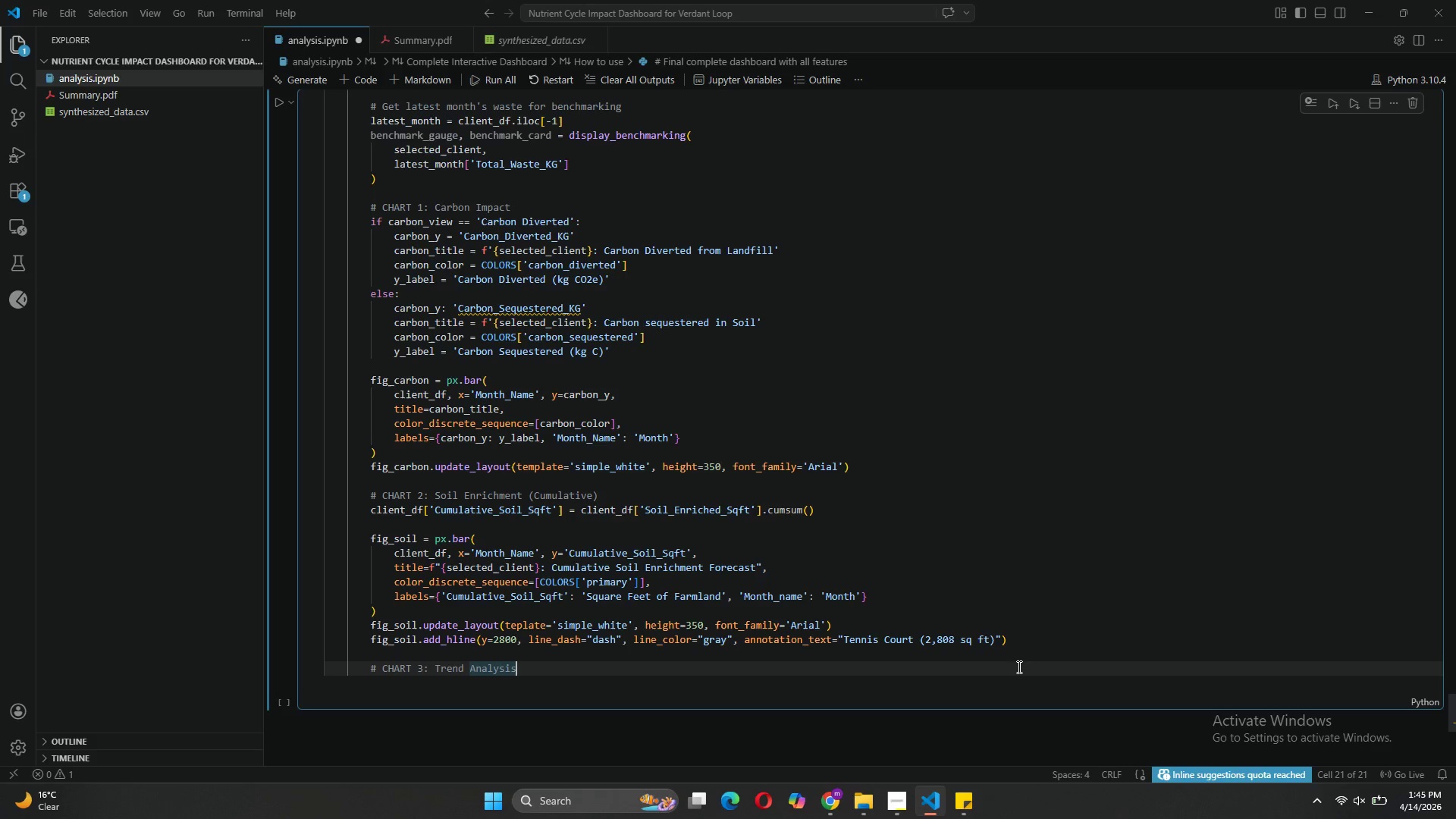 
type( with Seasonal Spikes)
 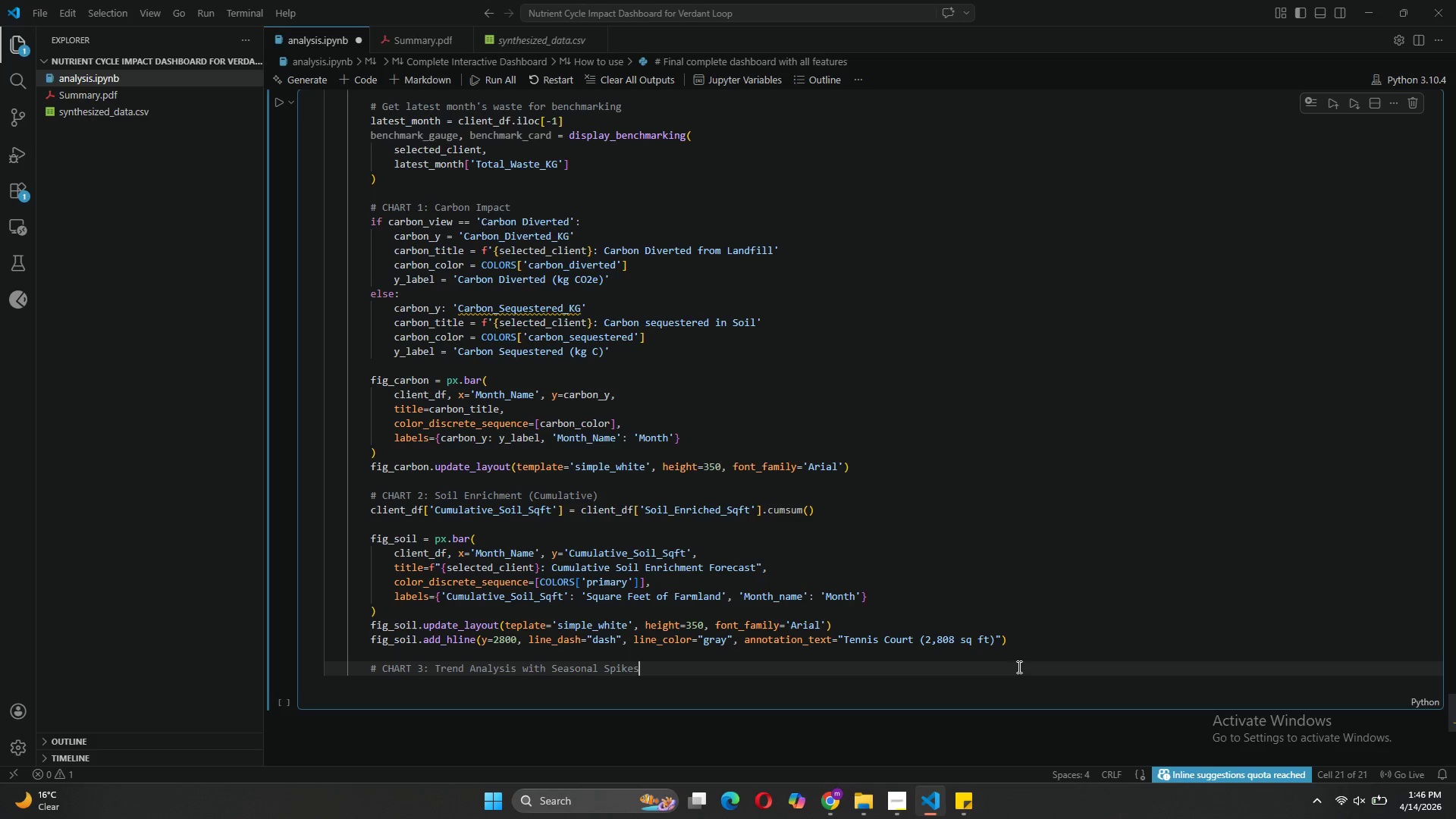 
key(Enter)
 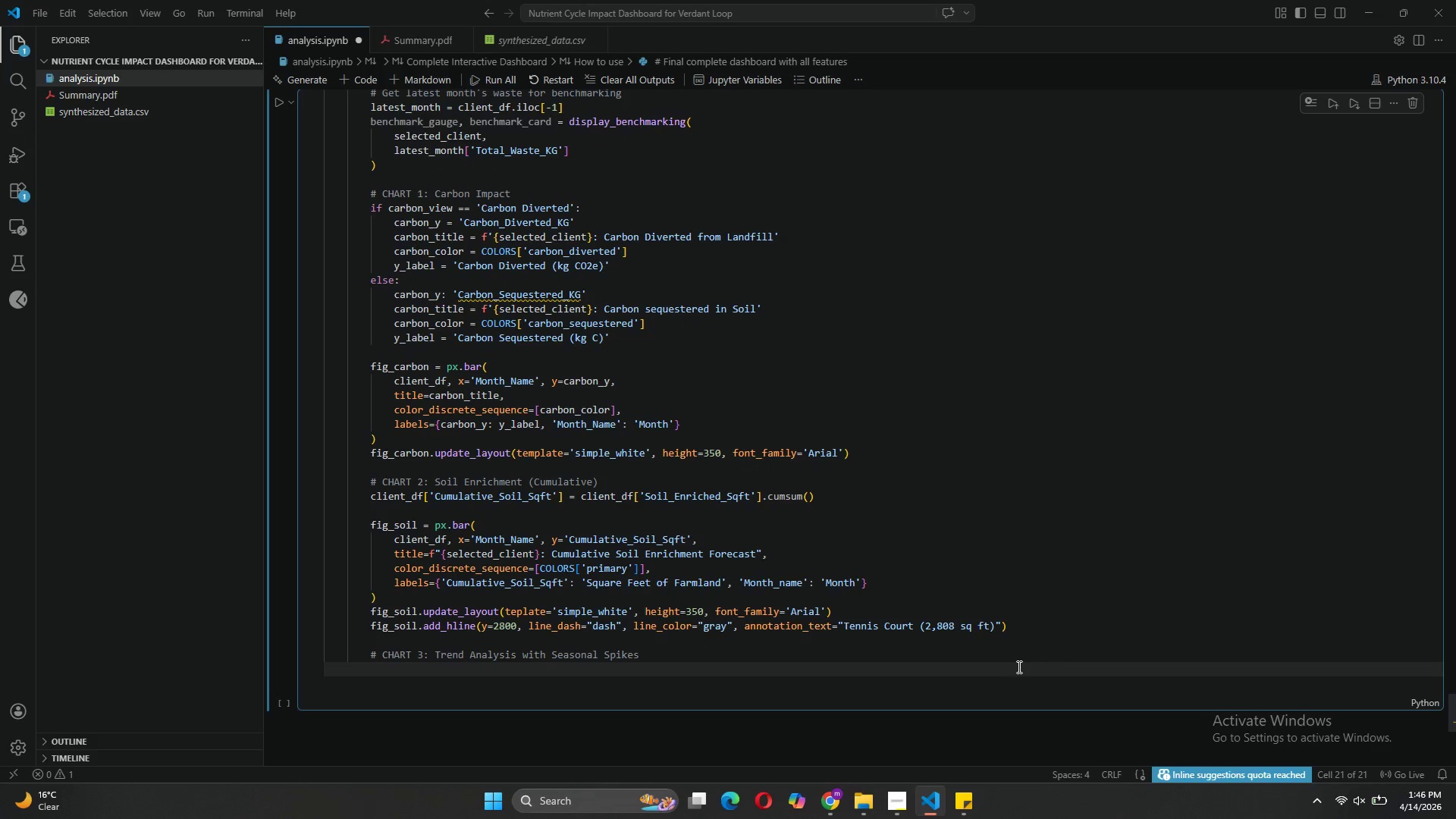 
type(fig_trend = px.bar()
 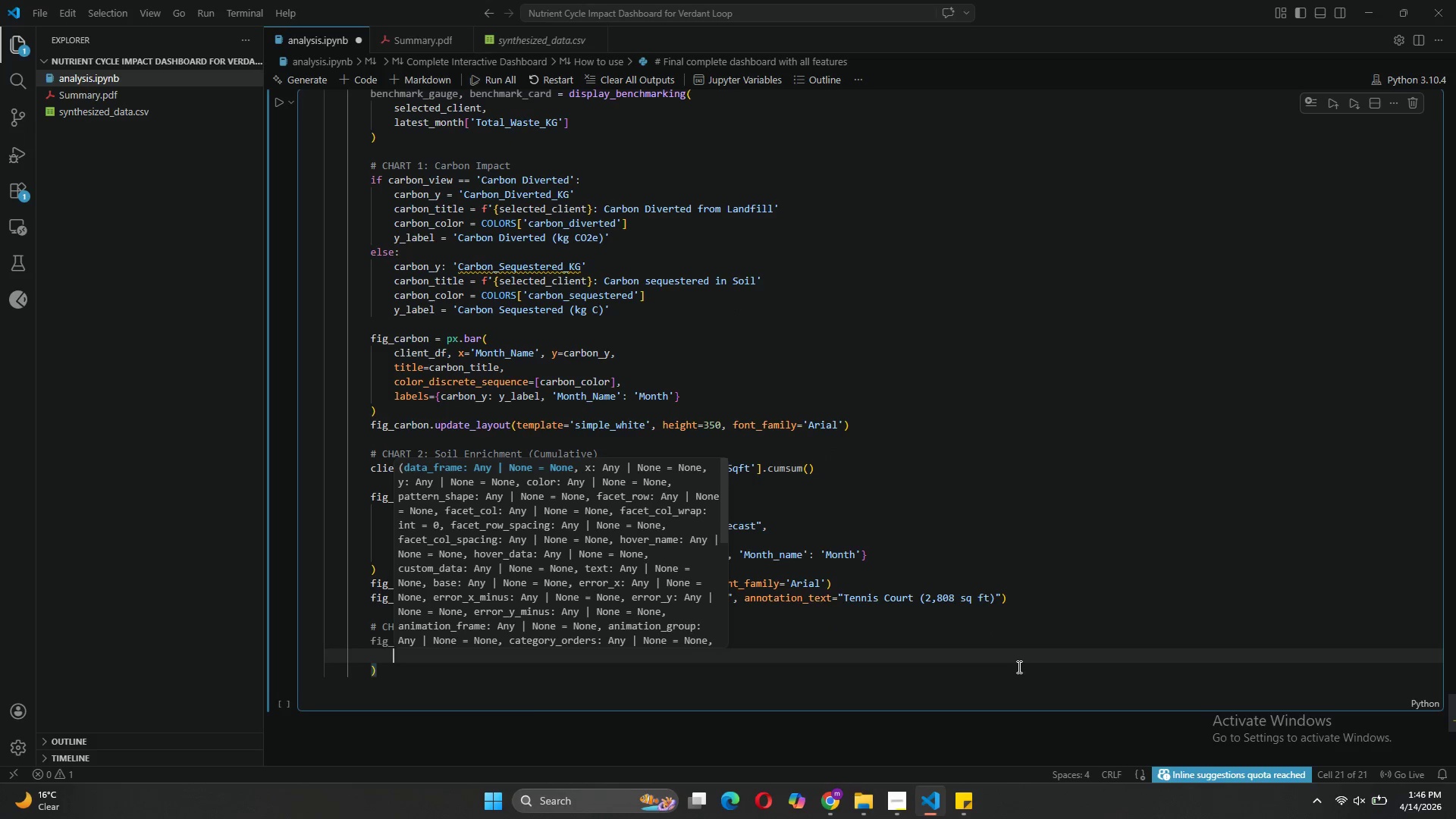 
 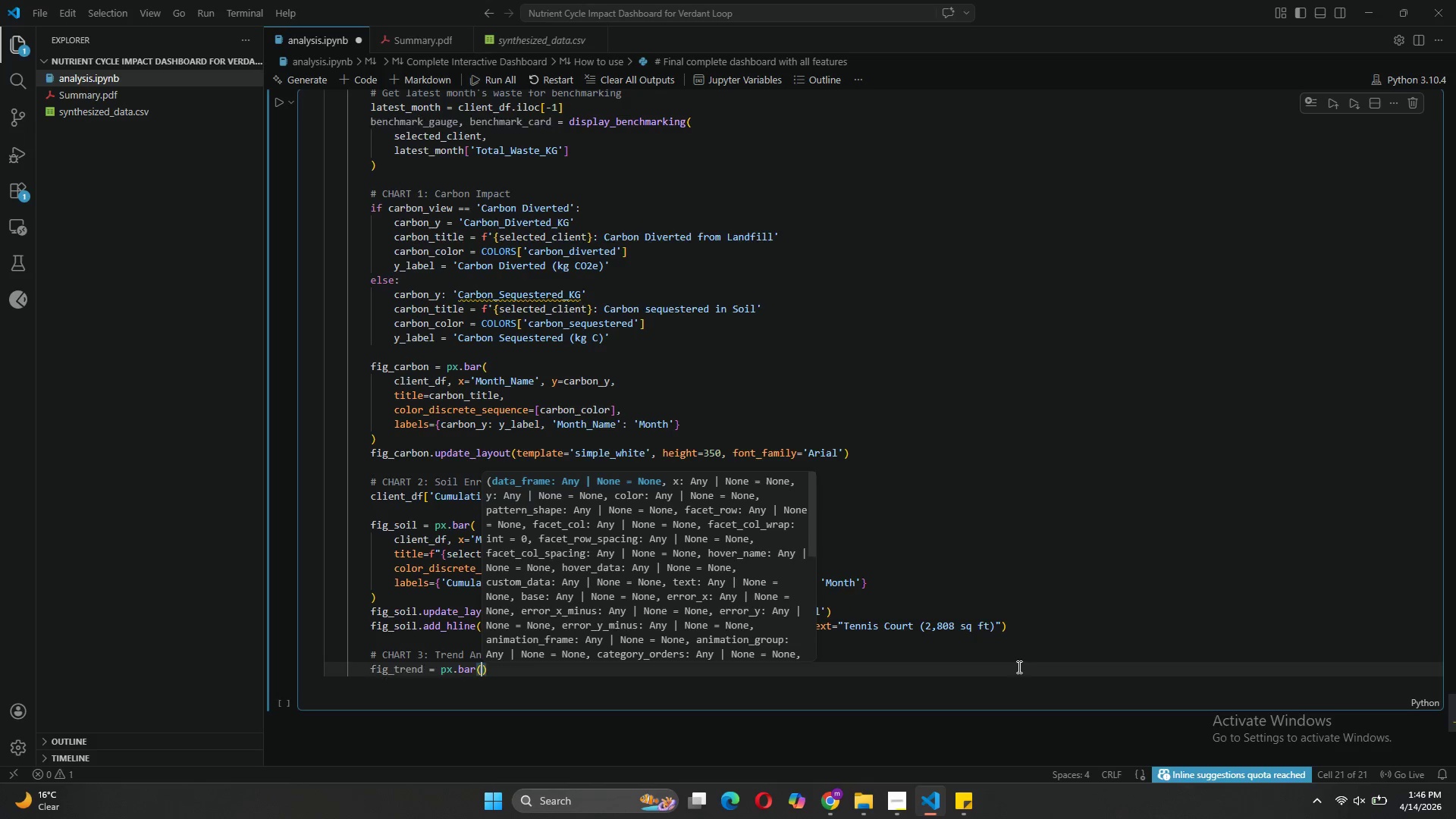 
key(Enter)
 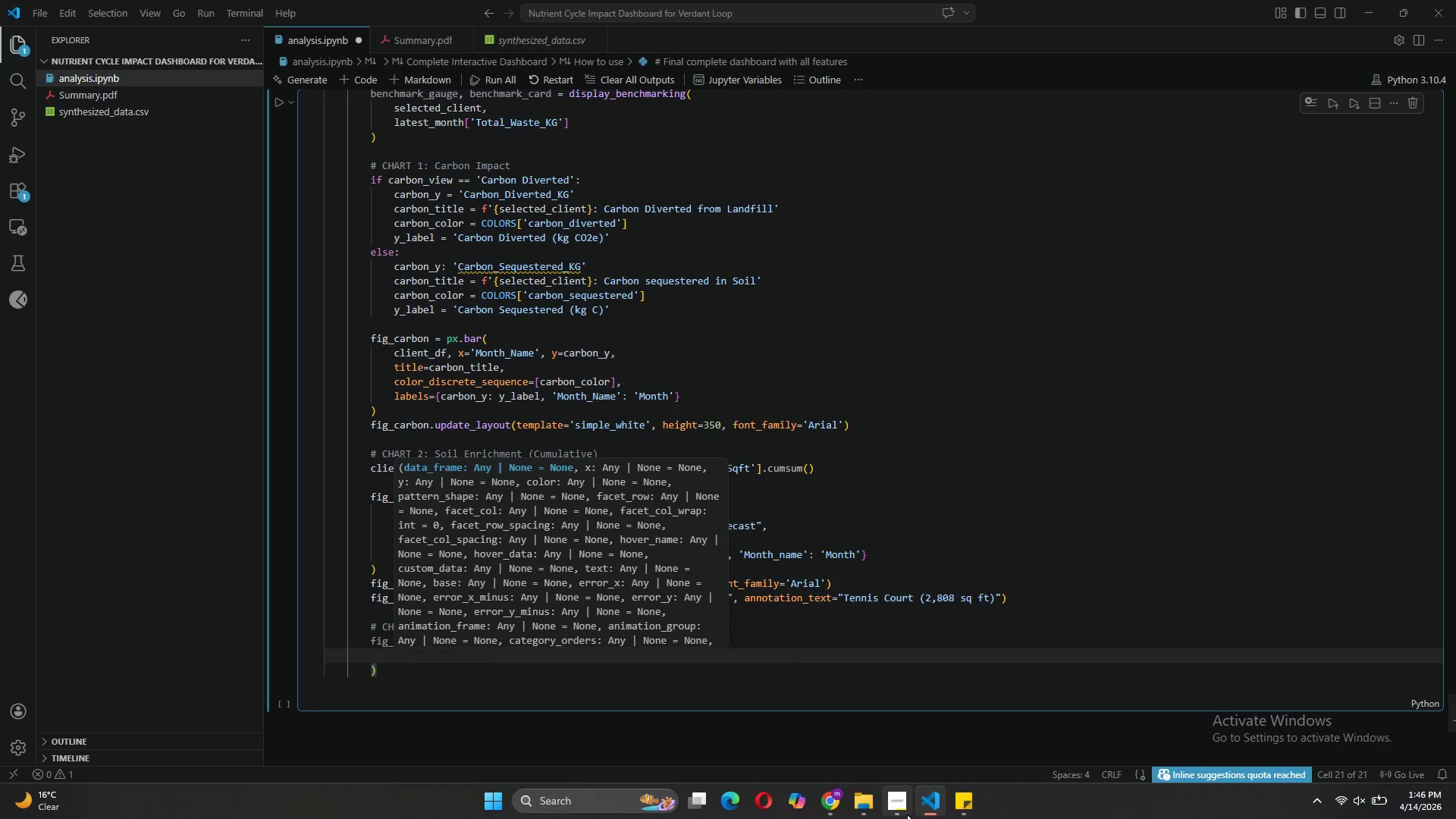 
left_click([880, 733])
 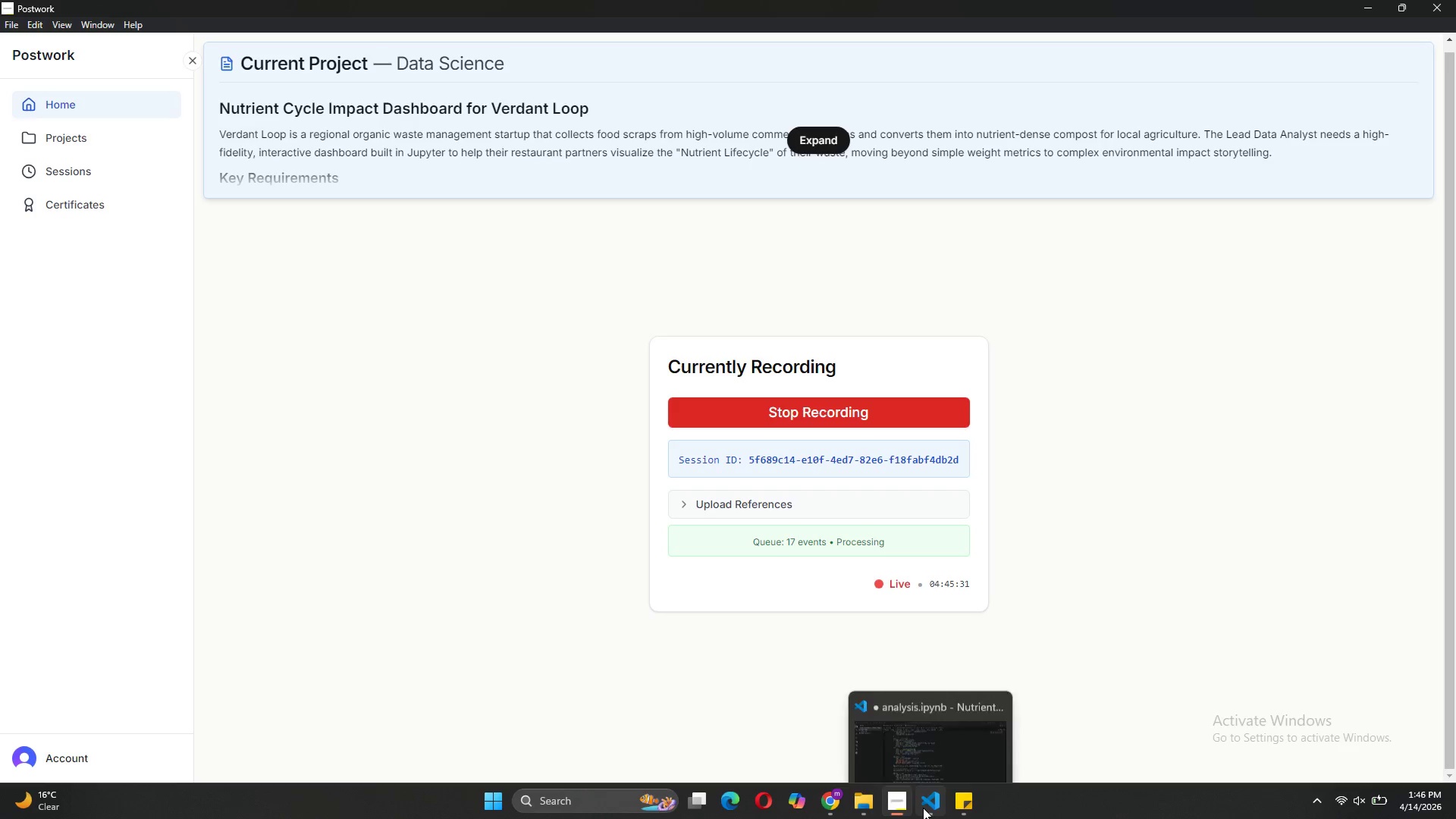 
left_click([924, 752])
 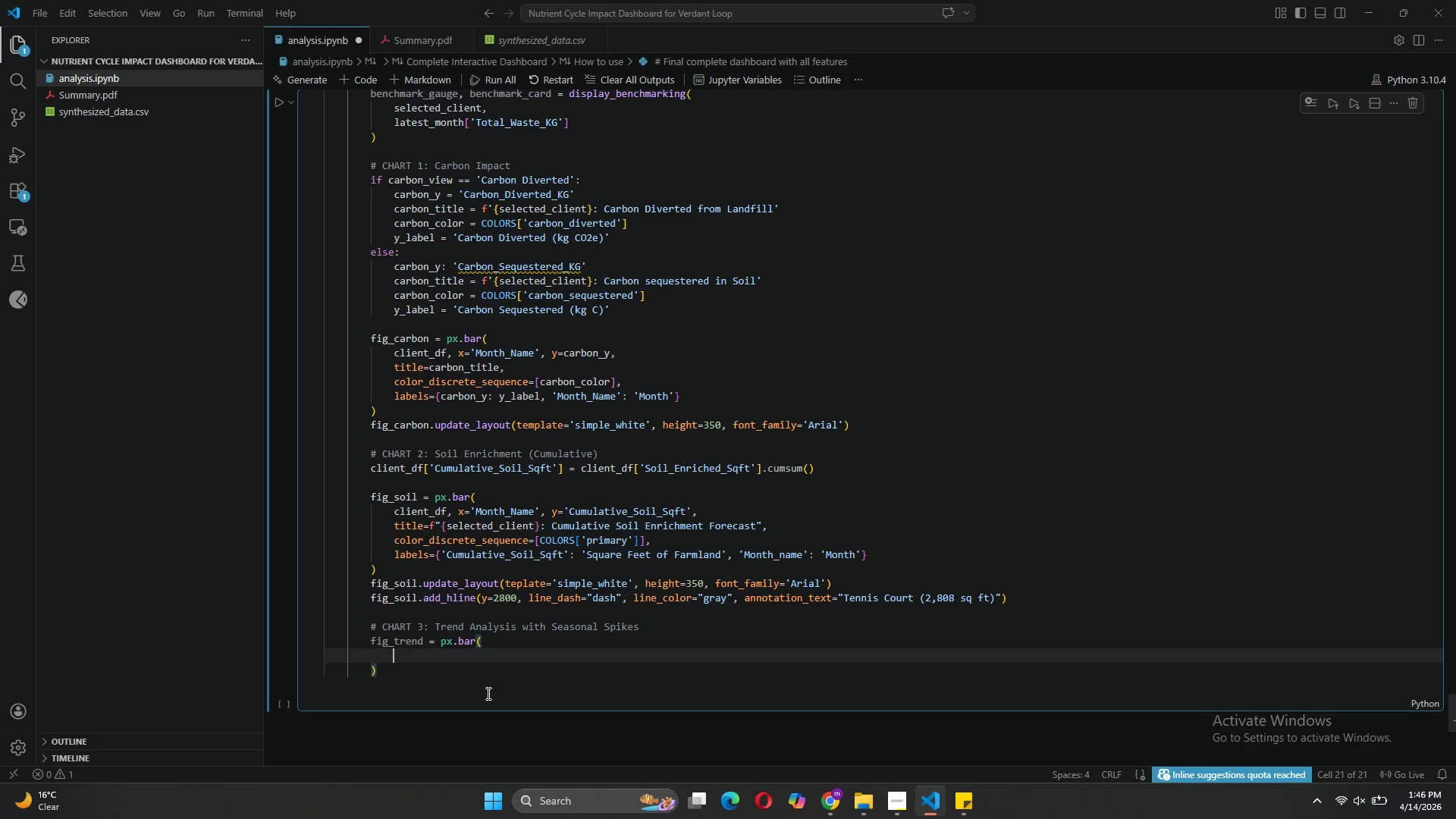 
type(client_df, x='Month_name)
 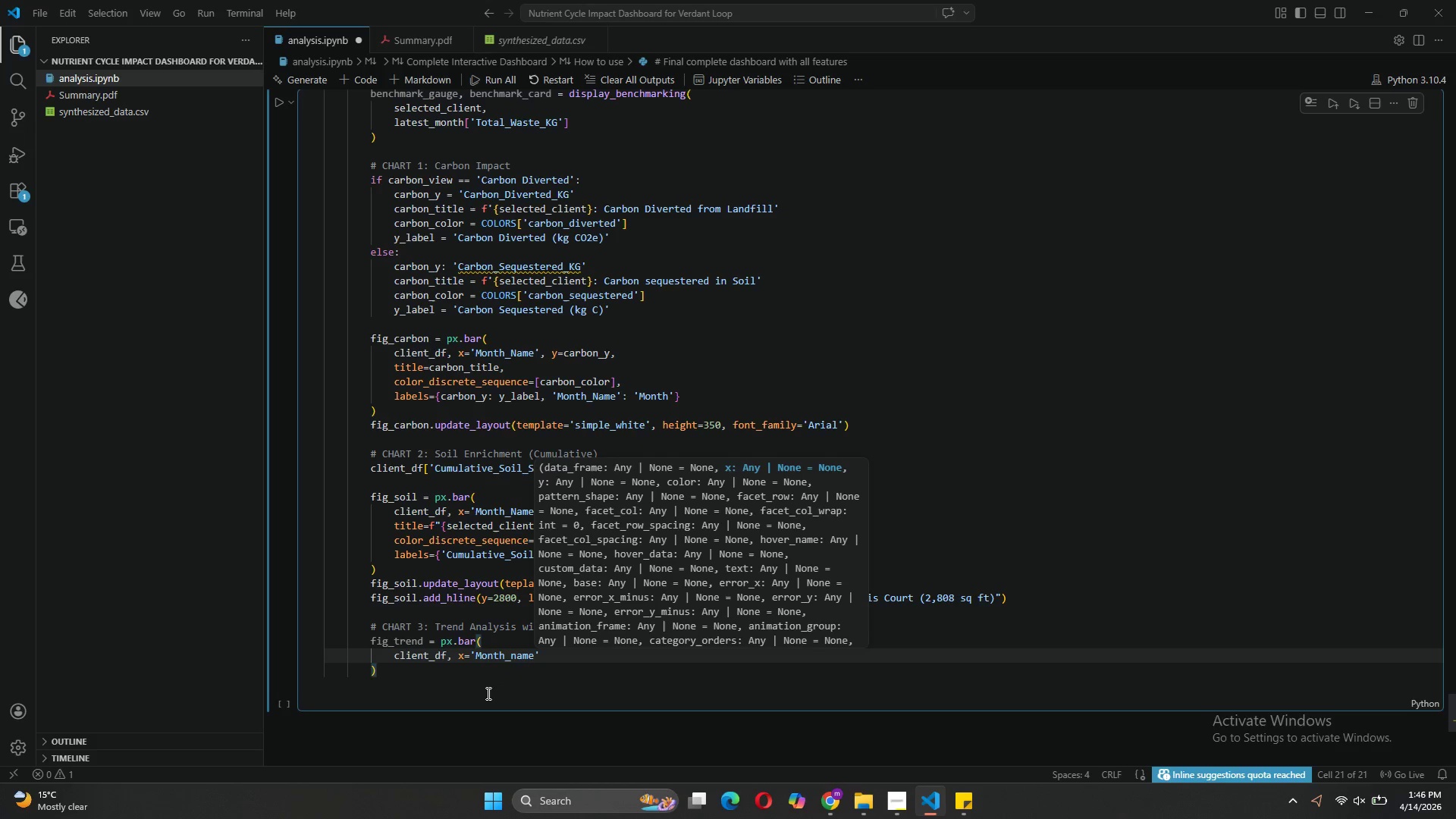 
key(ArrowRight)
 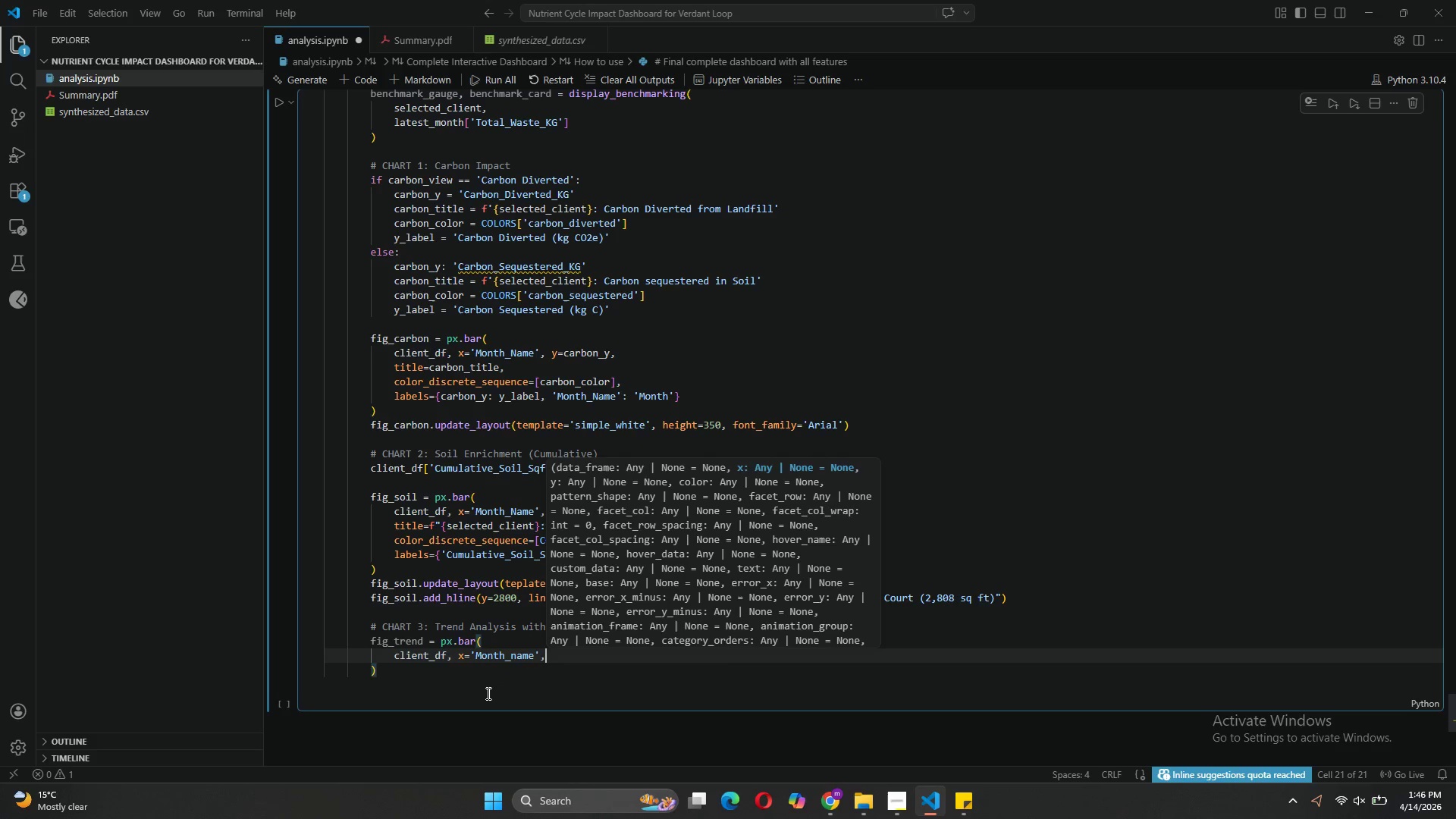 
type(, y-)
key(Backspace)
type(='Total_Waste_k)
key(Backspace)
type(KG)
 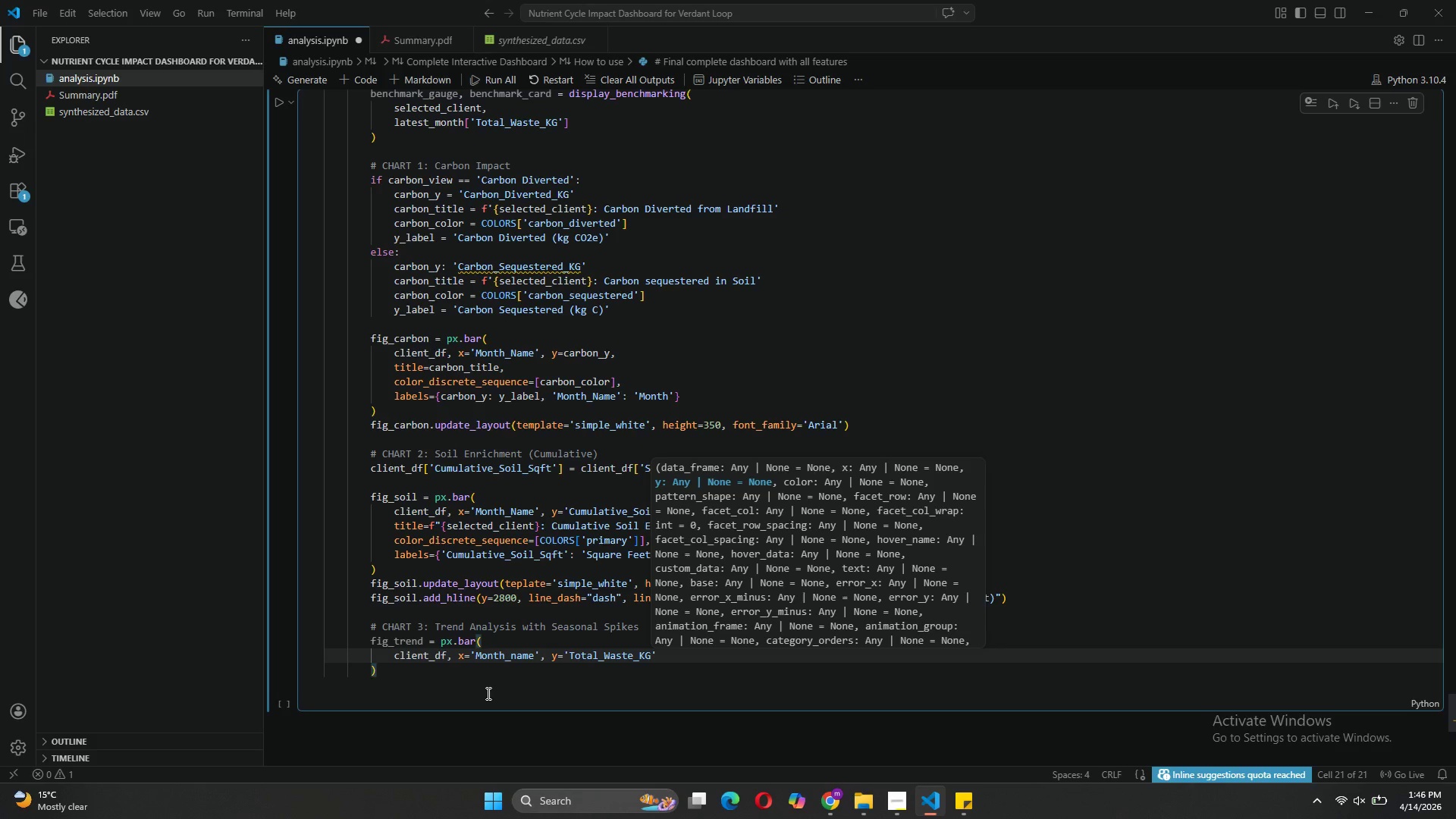 
key(ArrowRight)
 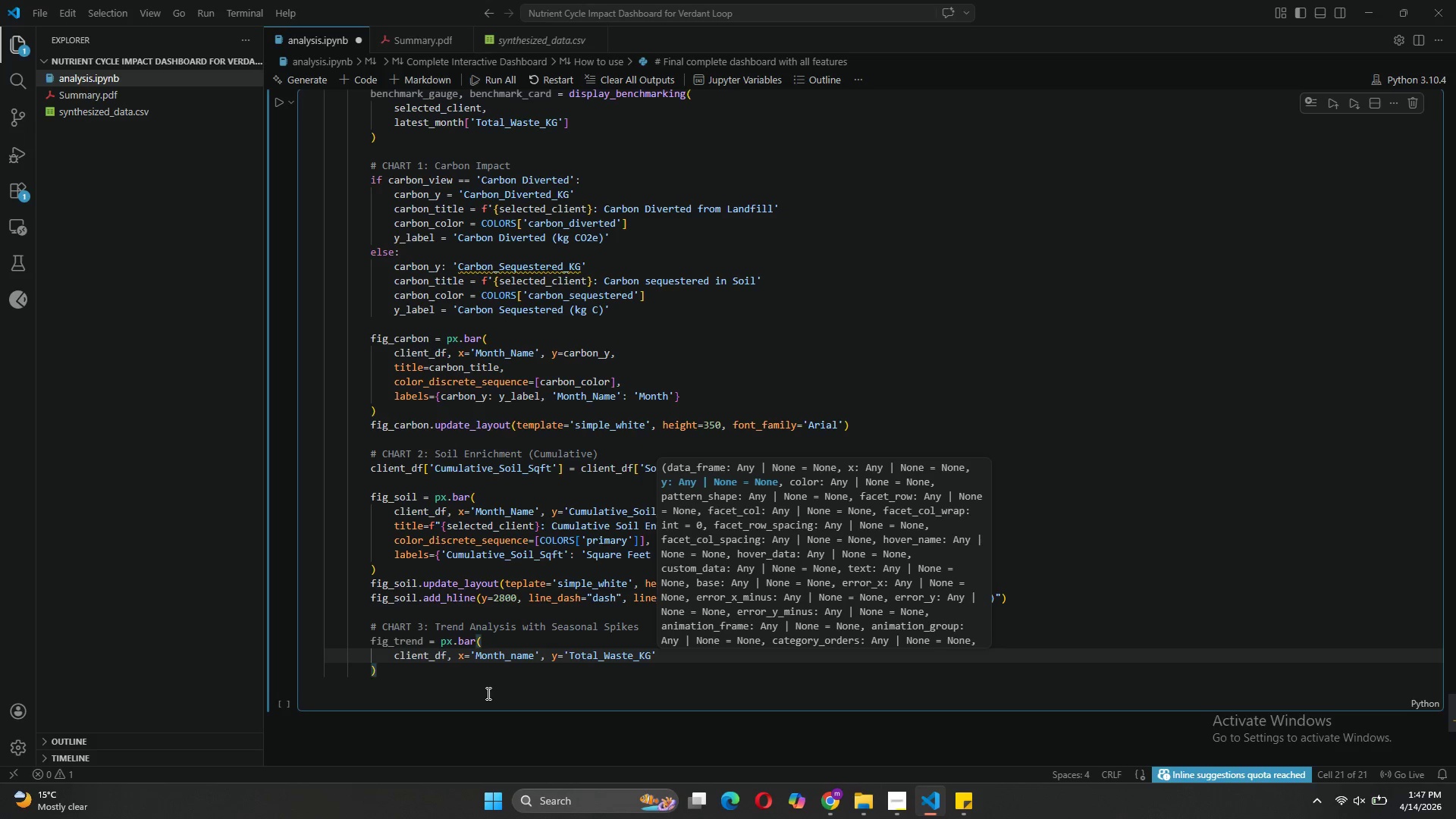 
key(Comma)
 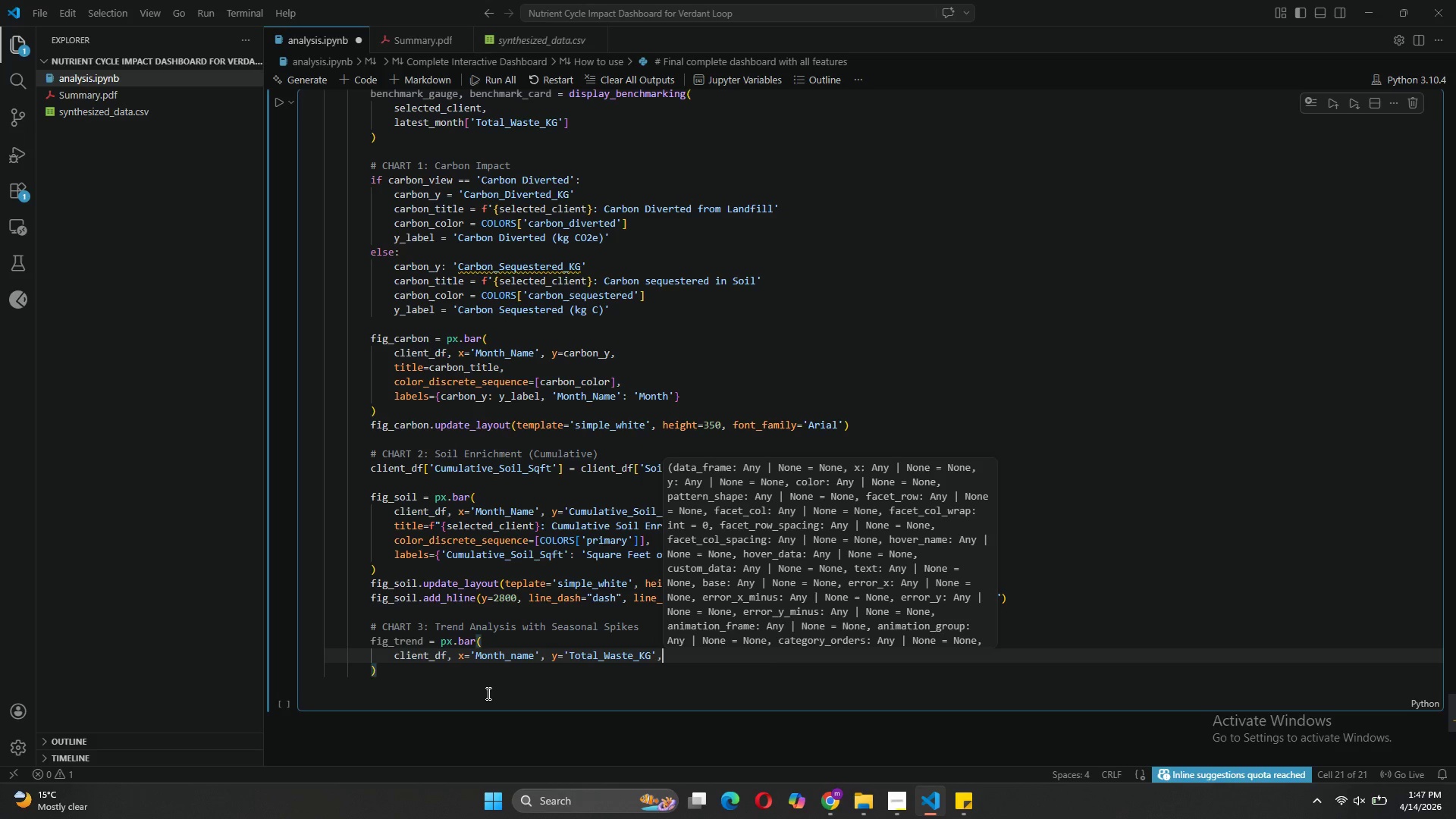 
key(Enter)
 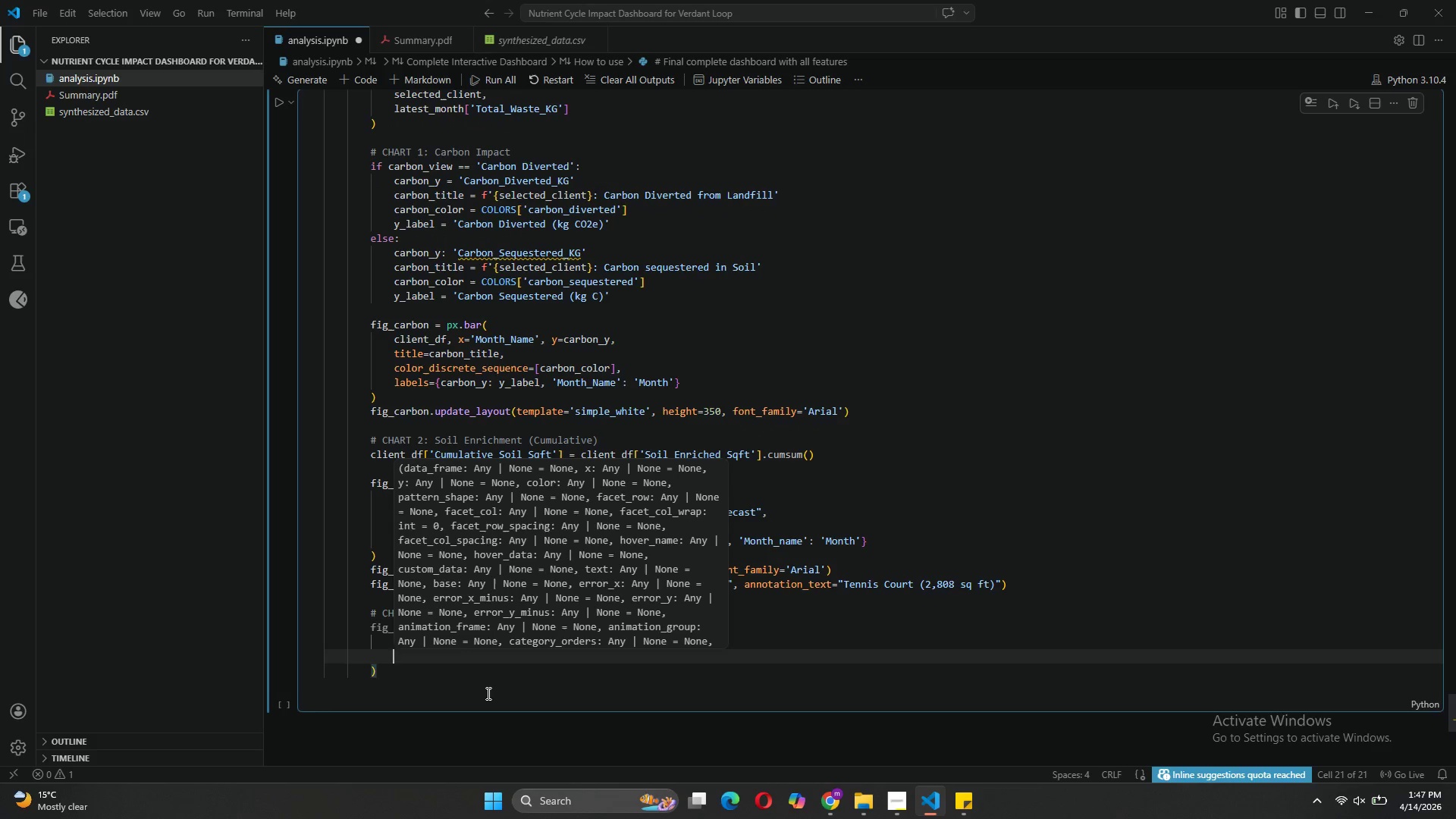 
type(title=f'se)
key(Backspace)
key(Backspace)
type({selec)
key(Tab)
 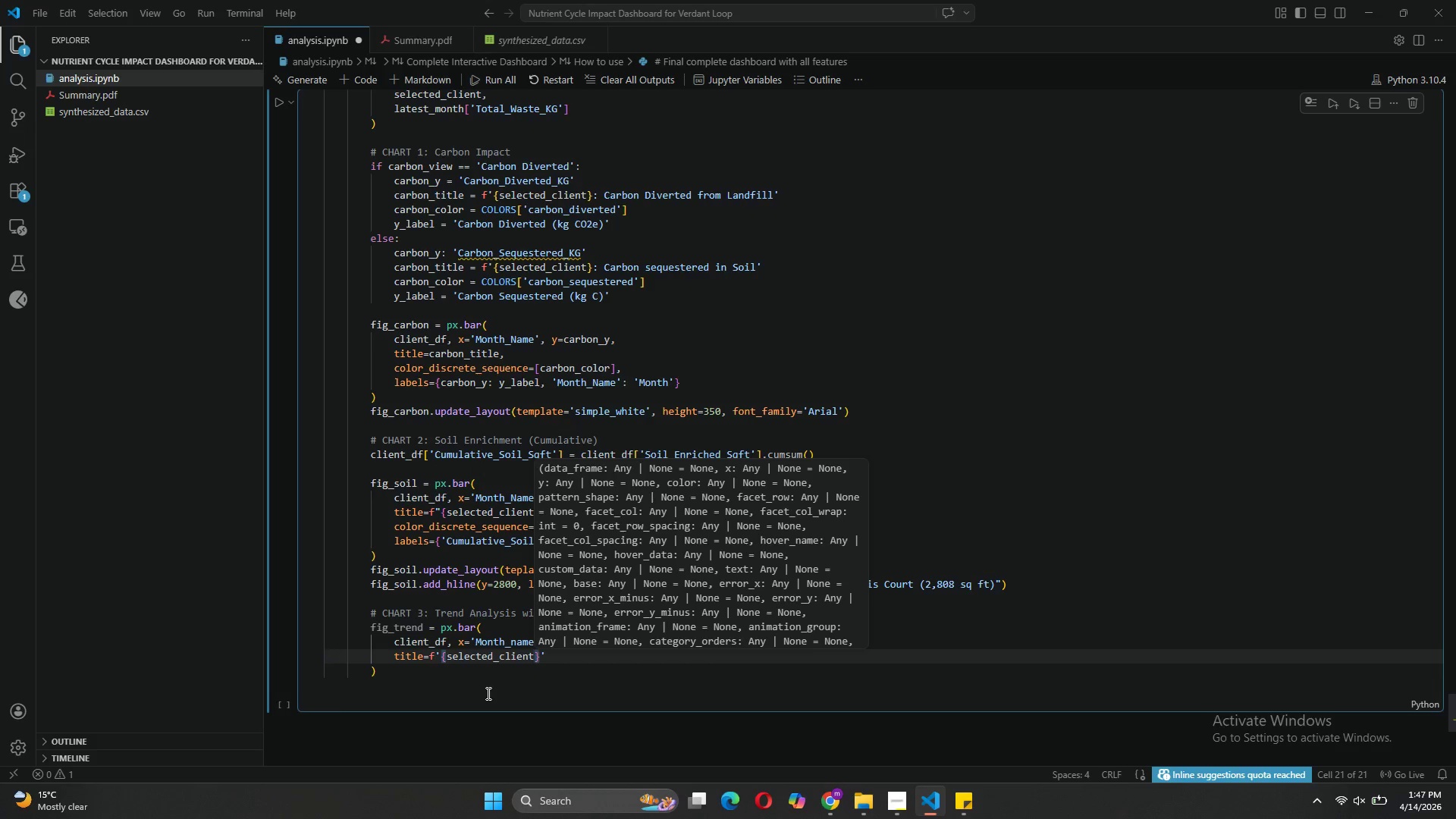 
key(ArrowRight)
 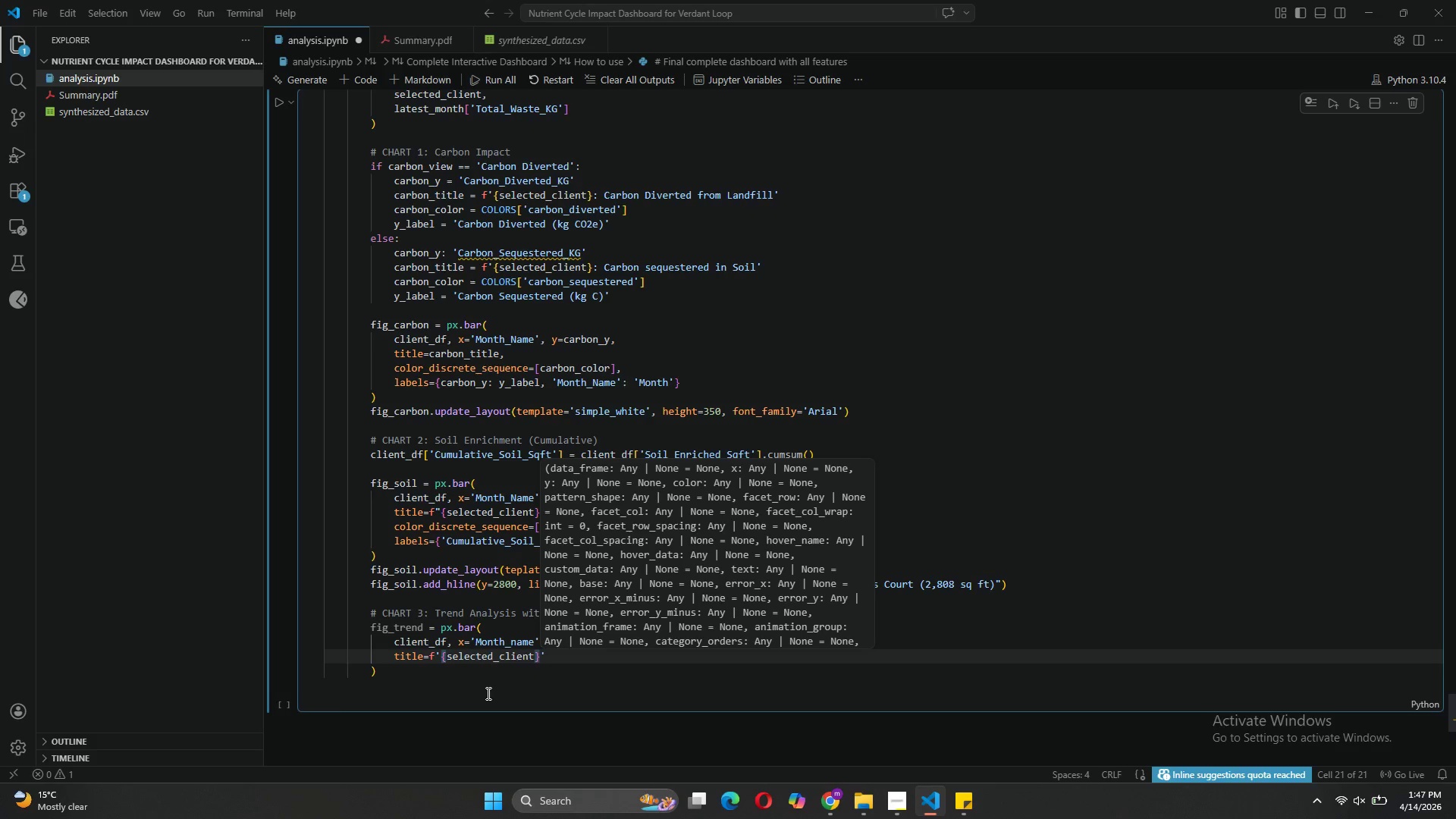 
type(: Monthly Waste Volume with Seasonal Spikes)
 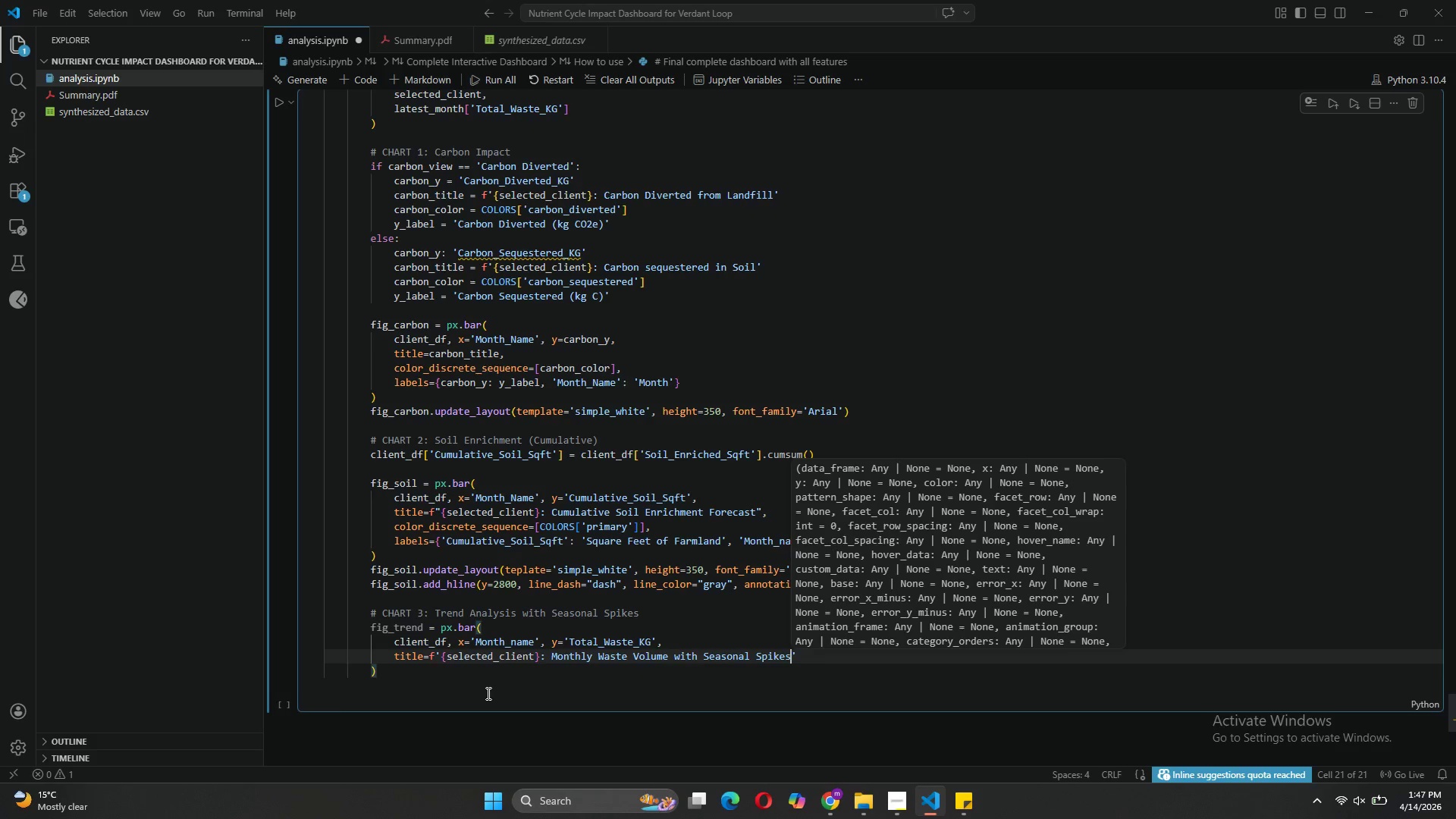 
key(ArrowRight)
 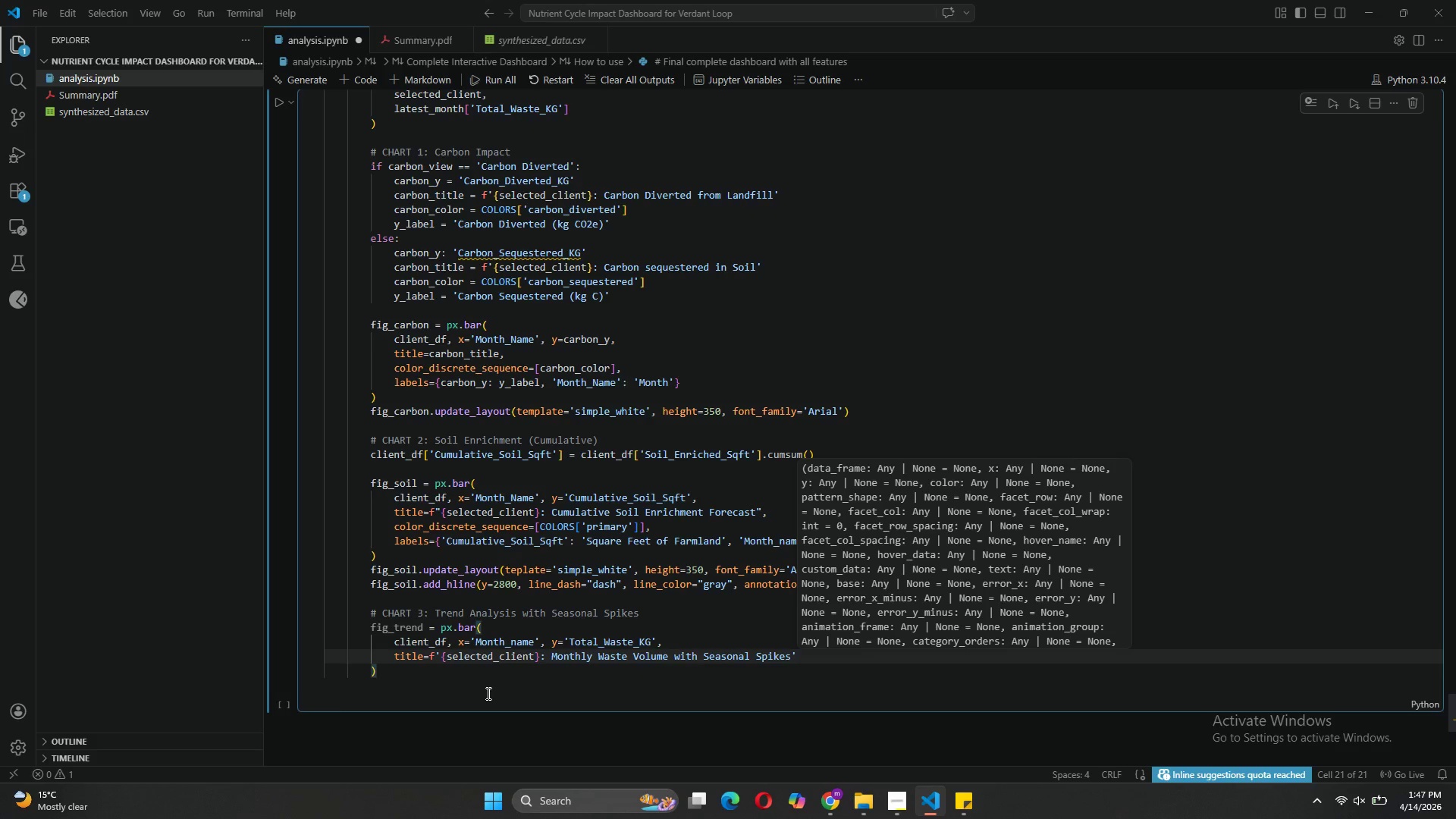 
key(Comma)
 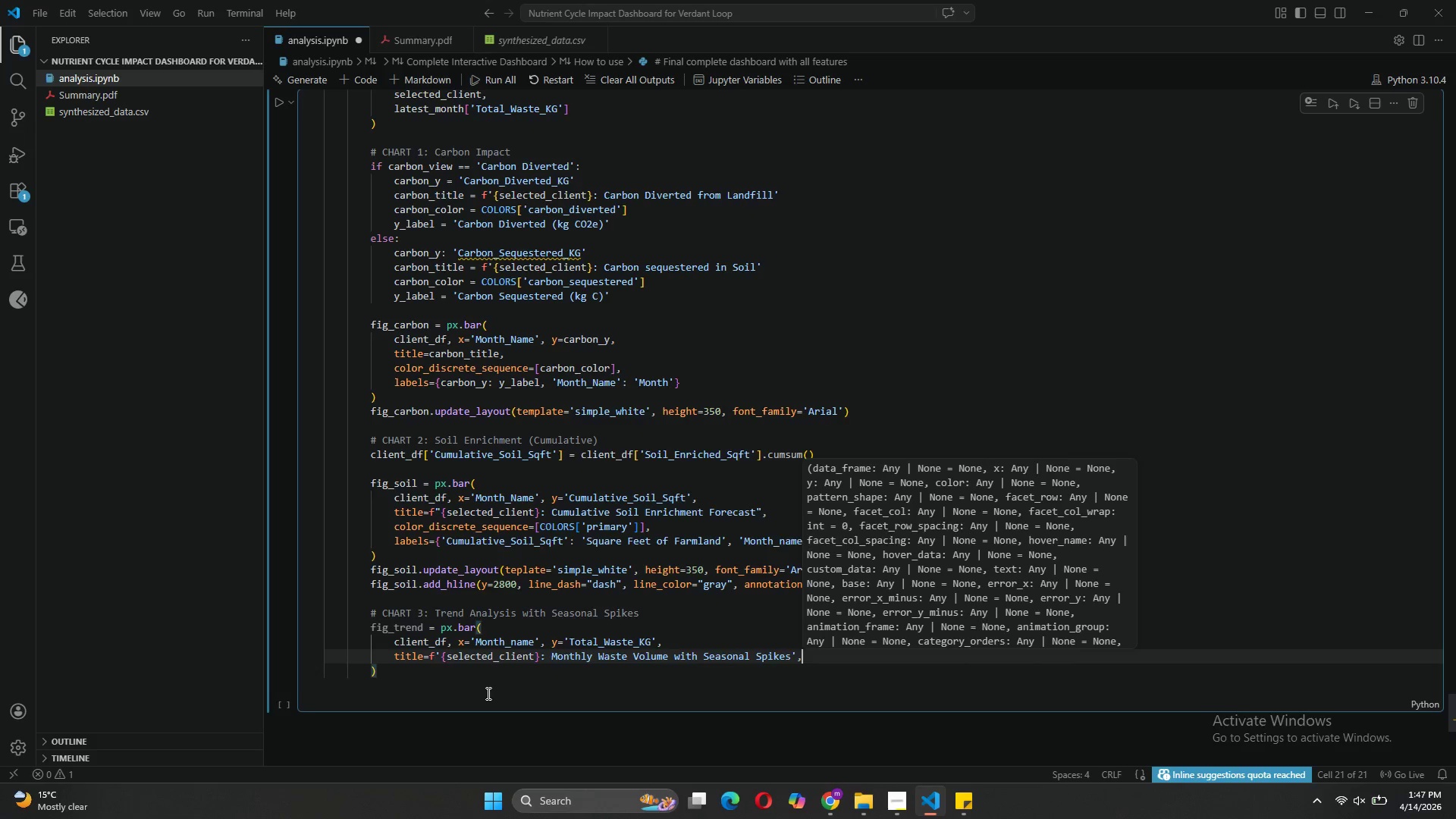 
key(Enter)
 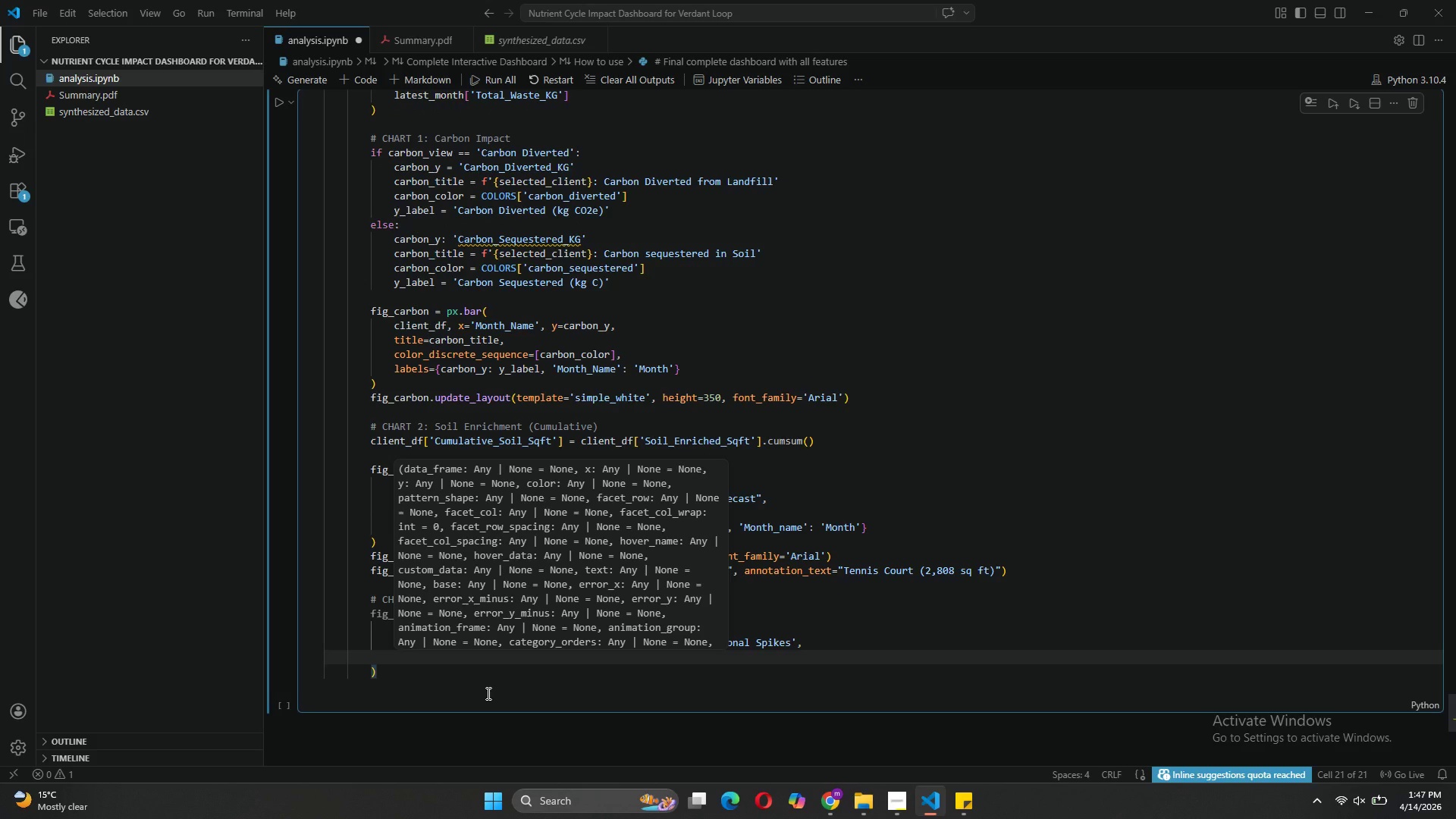 
type(color:'Seasonal_Peak)
 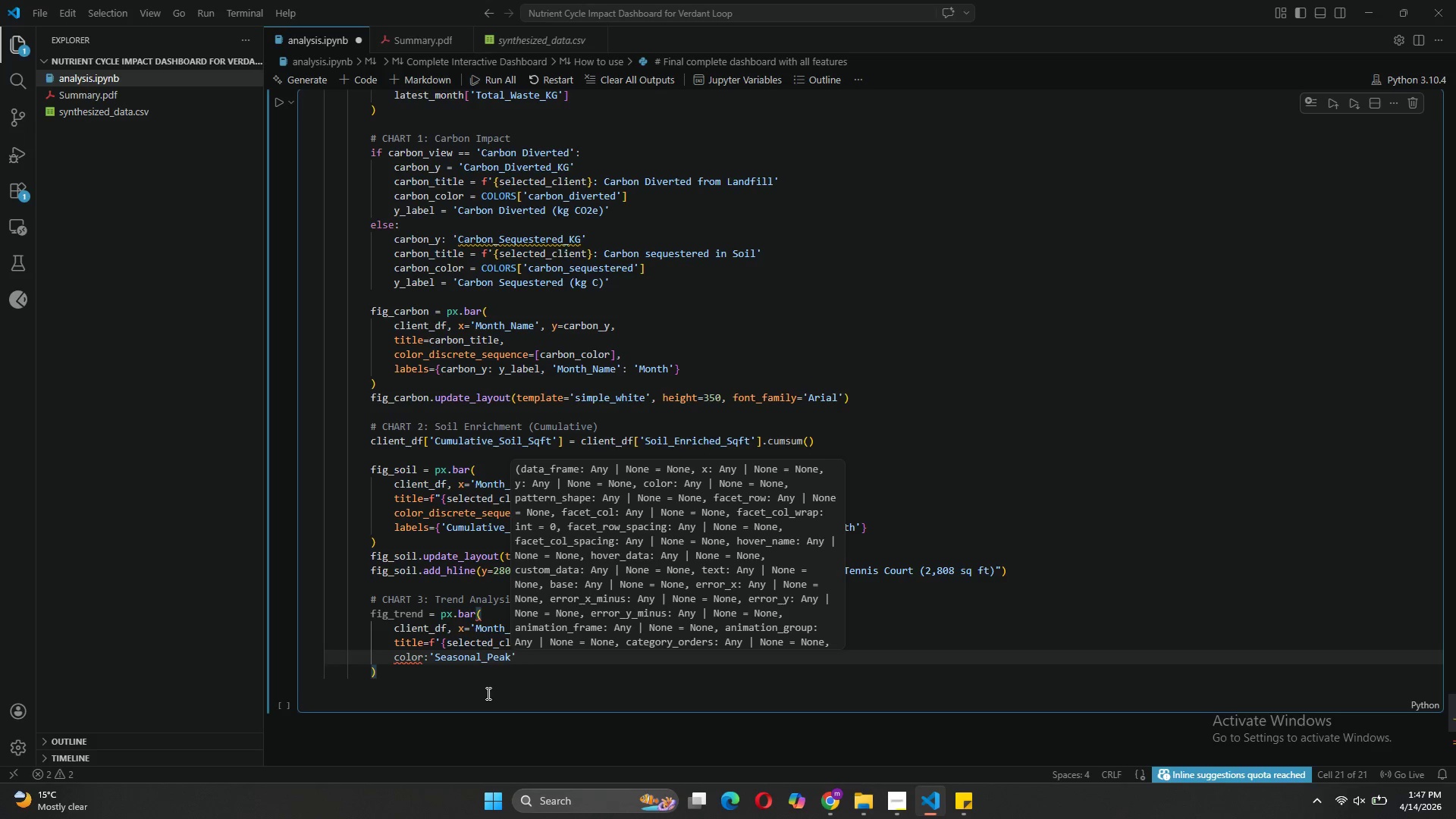 
key(ArrowRight)
 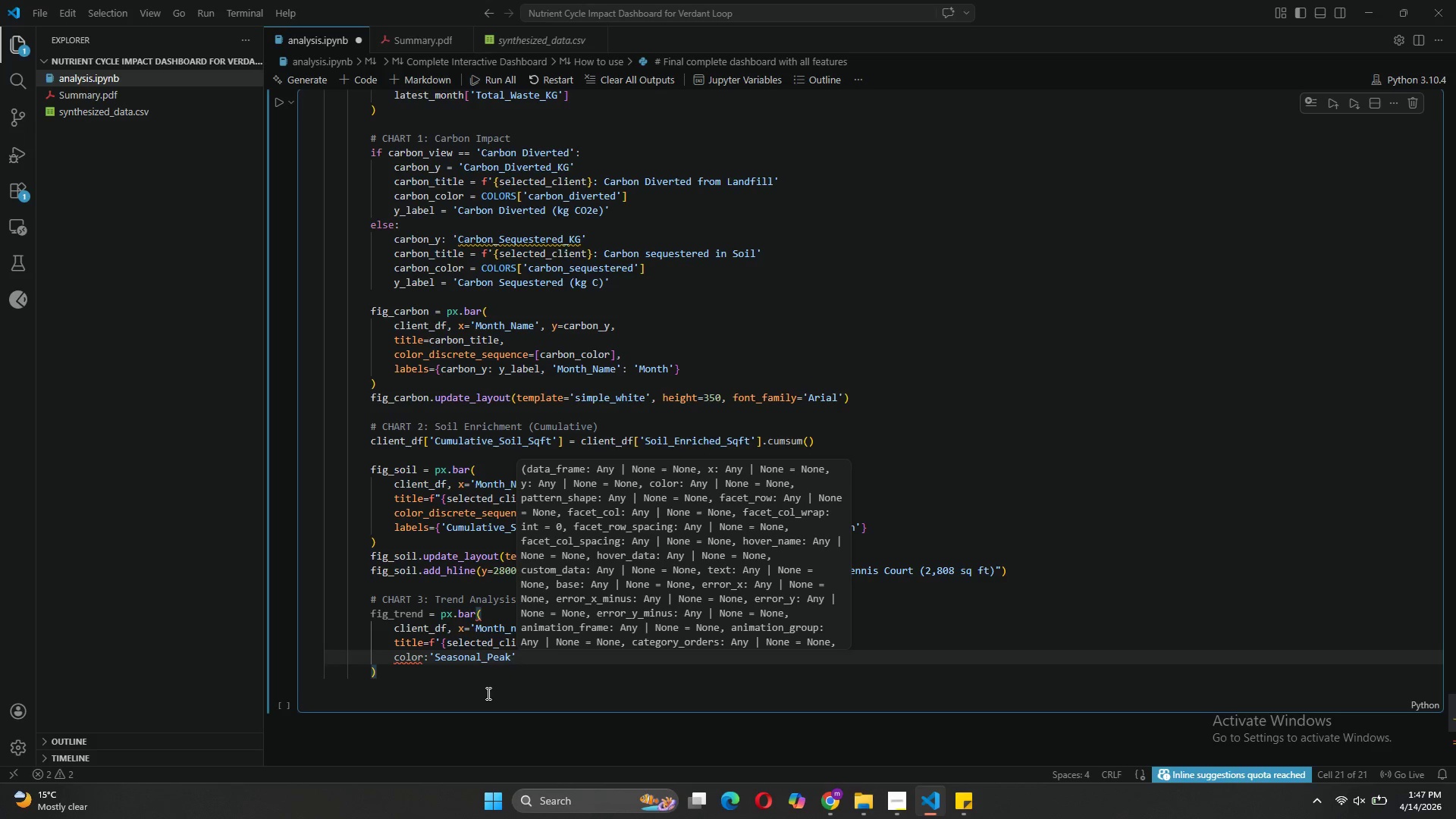 
key(Comma)
 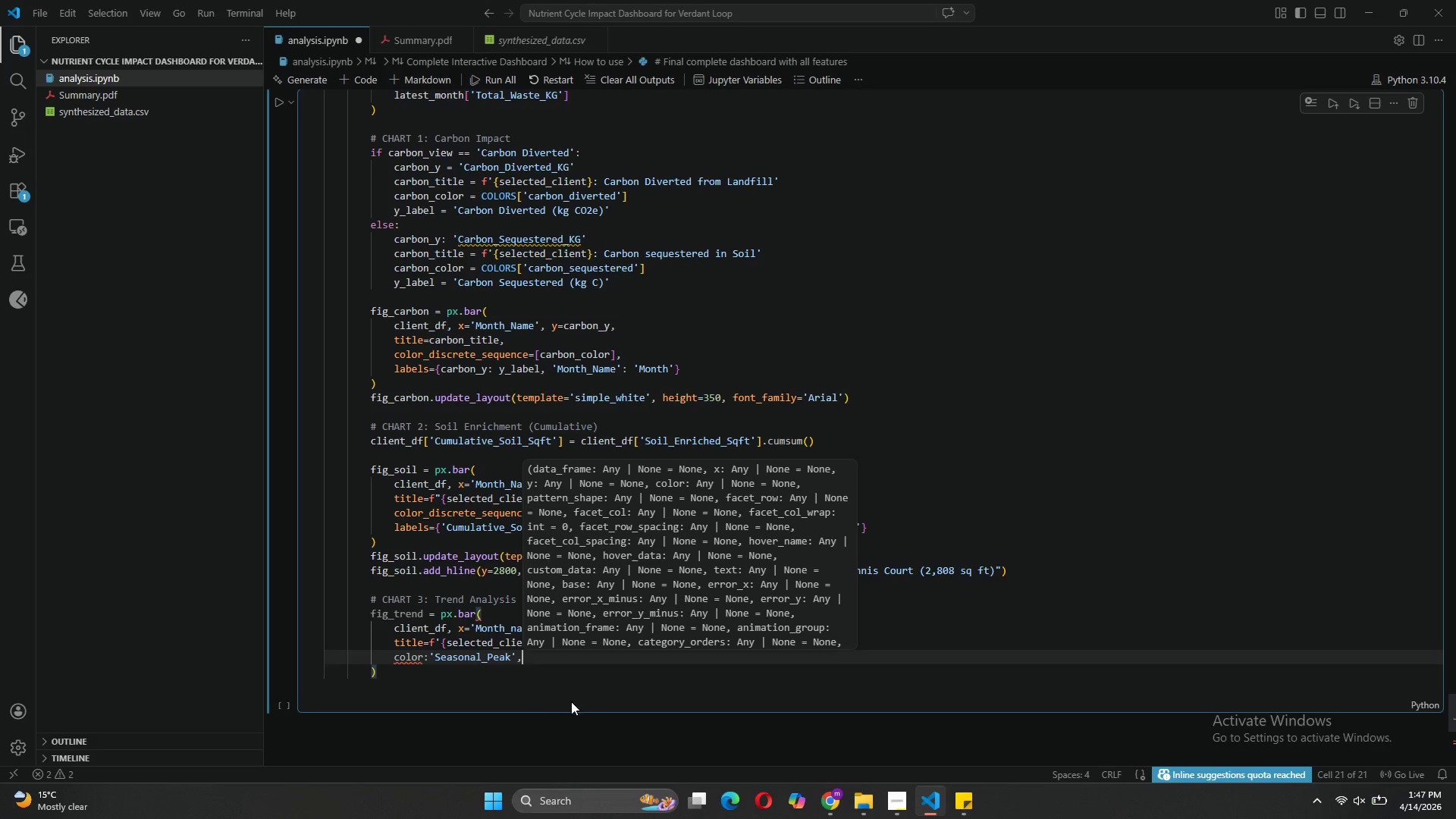 
left_click([591, 707])
 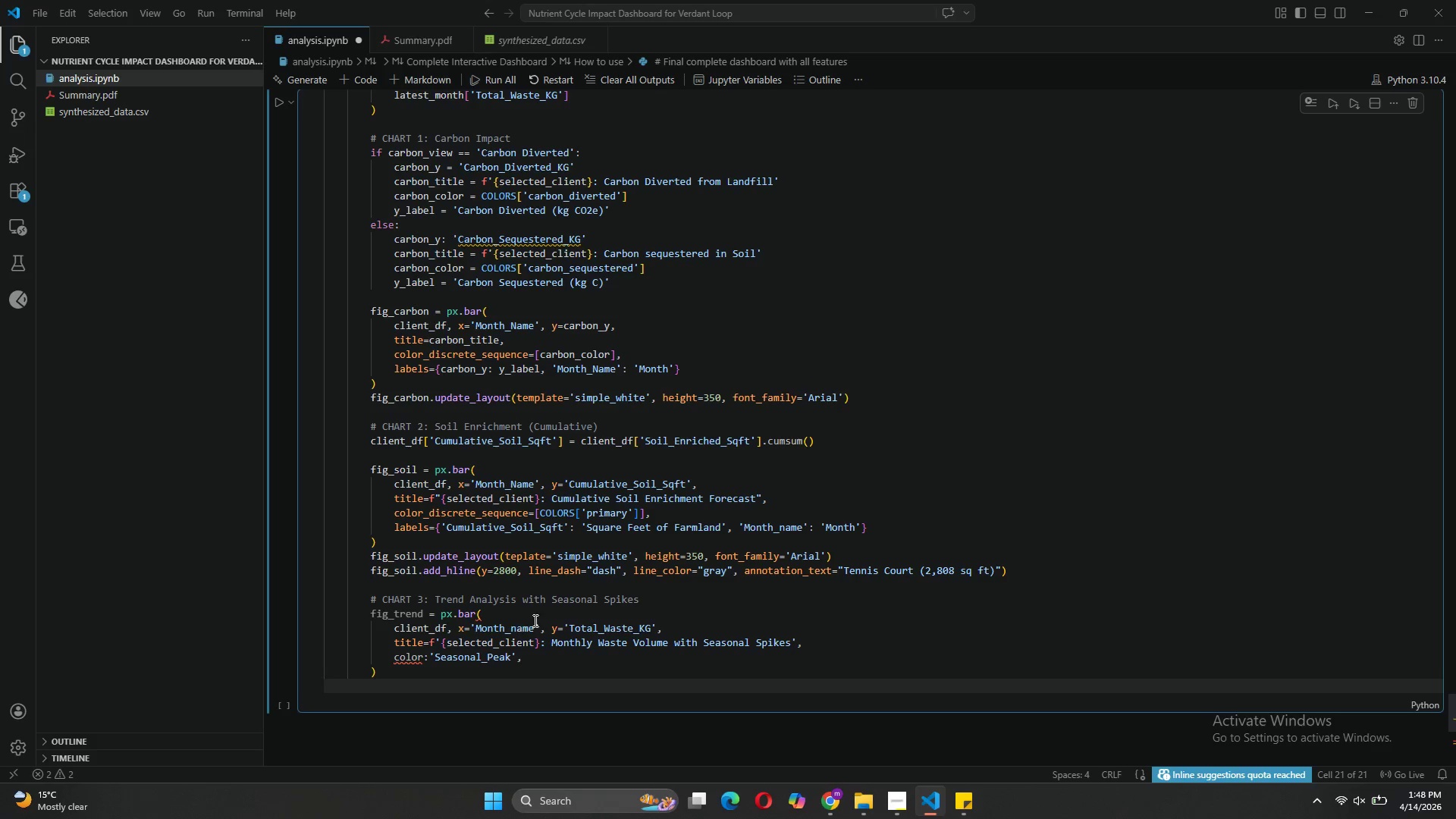 
wait(5.37)
 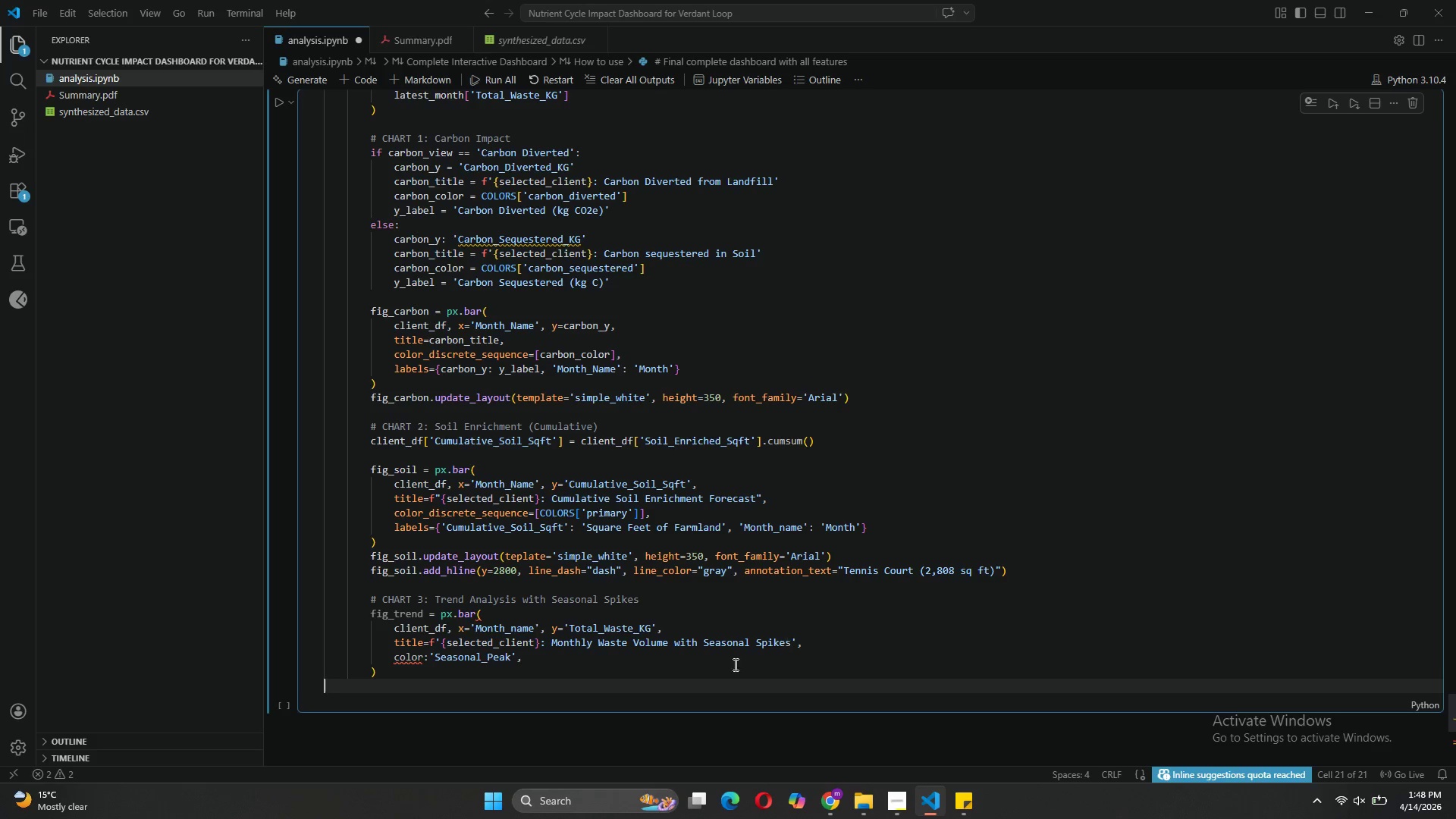 
mouse_move([431, 673])
 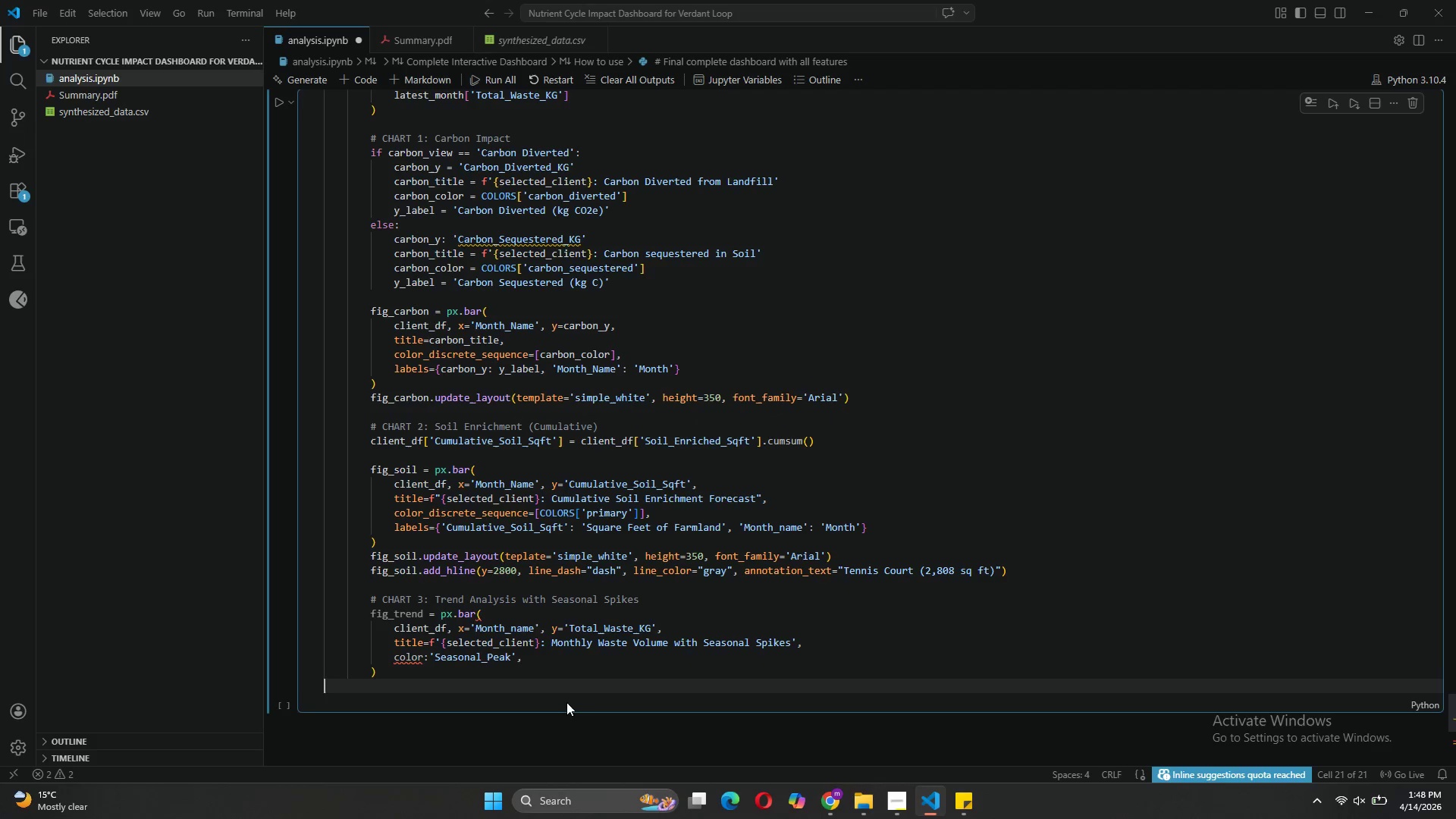 
wait(8.41)
 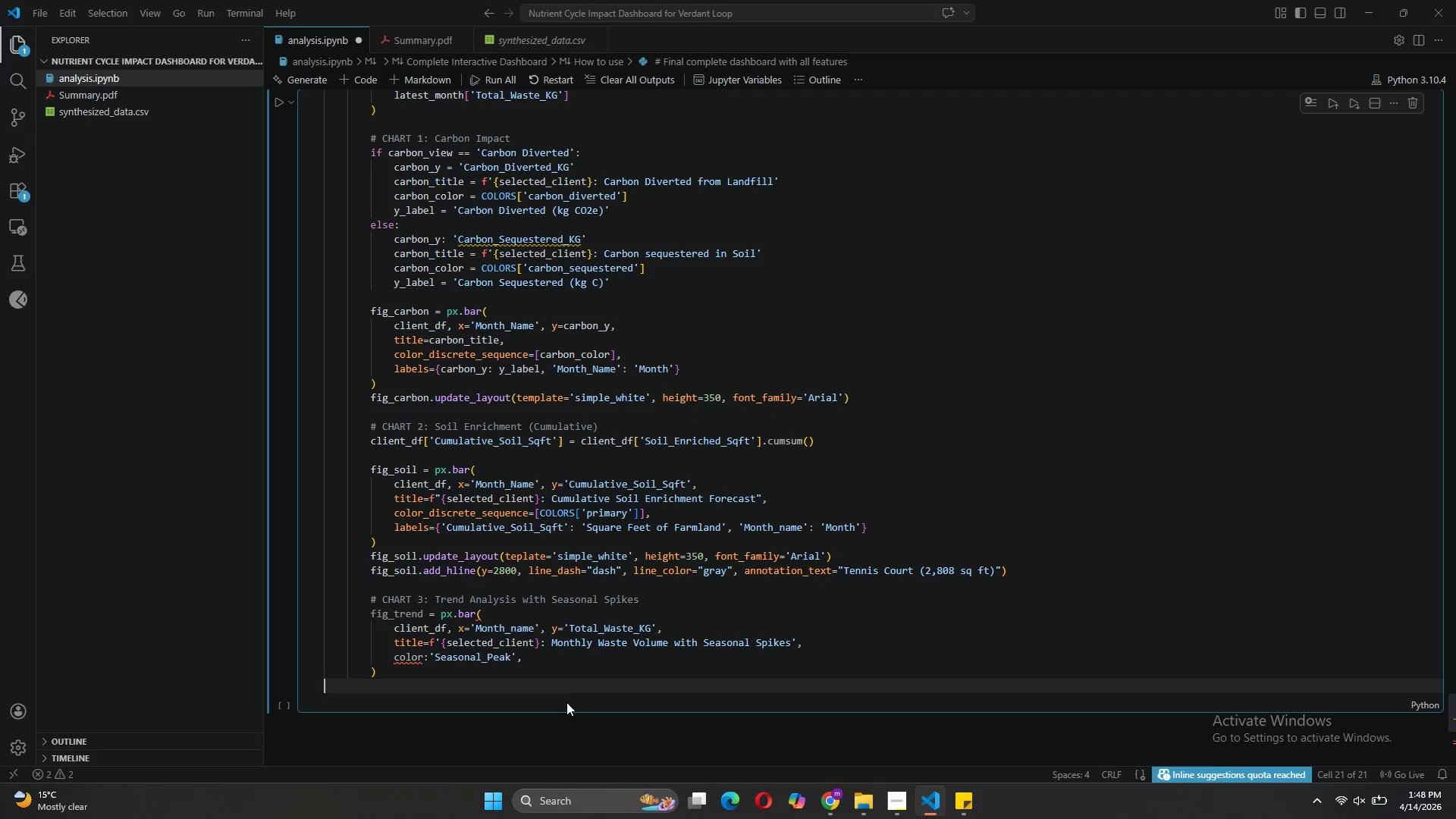 
left_click([522, 667])
 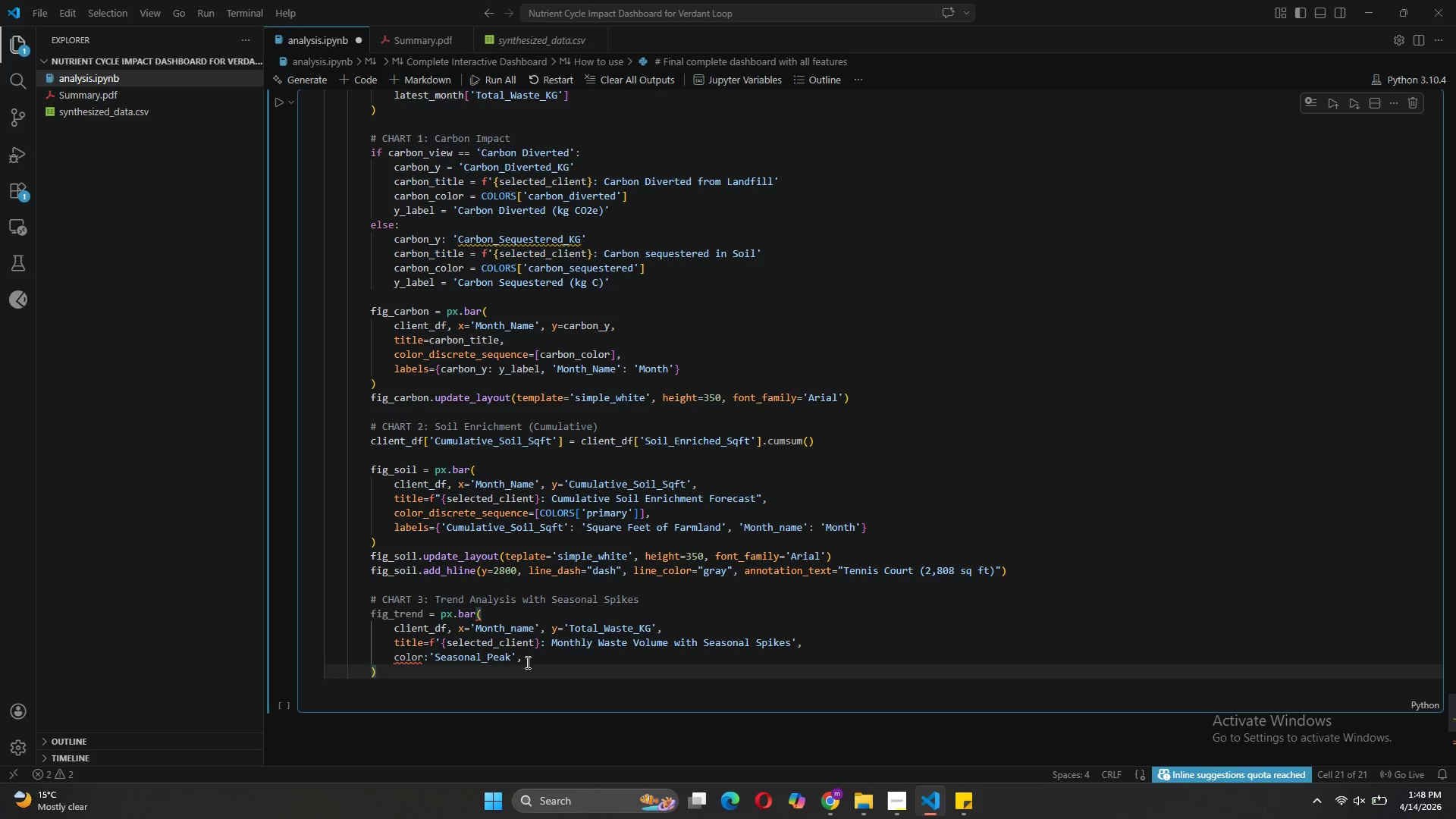 
left_click([526, 662])
 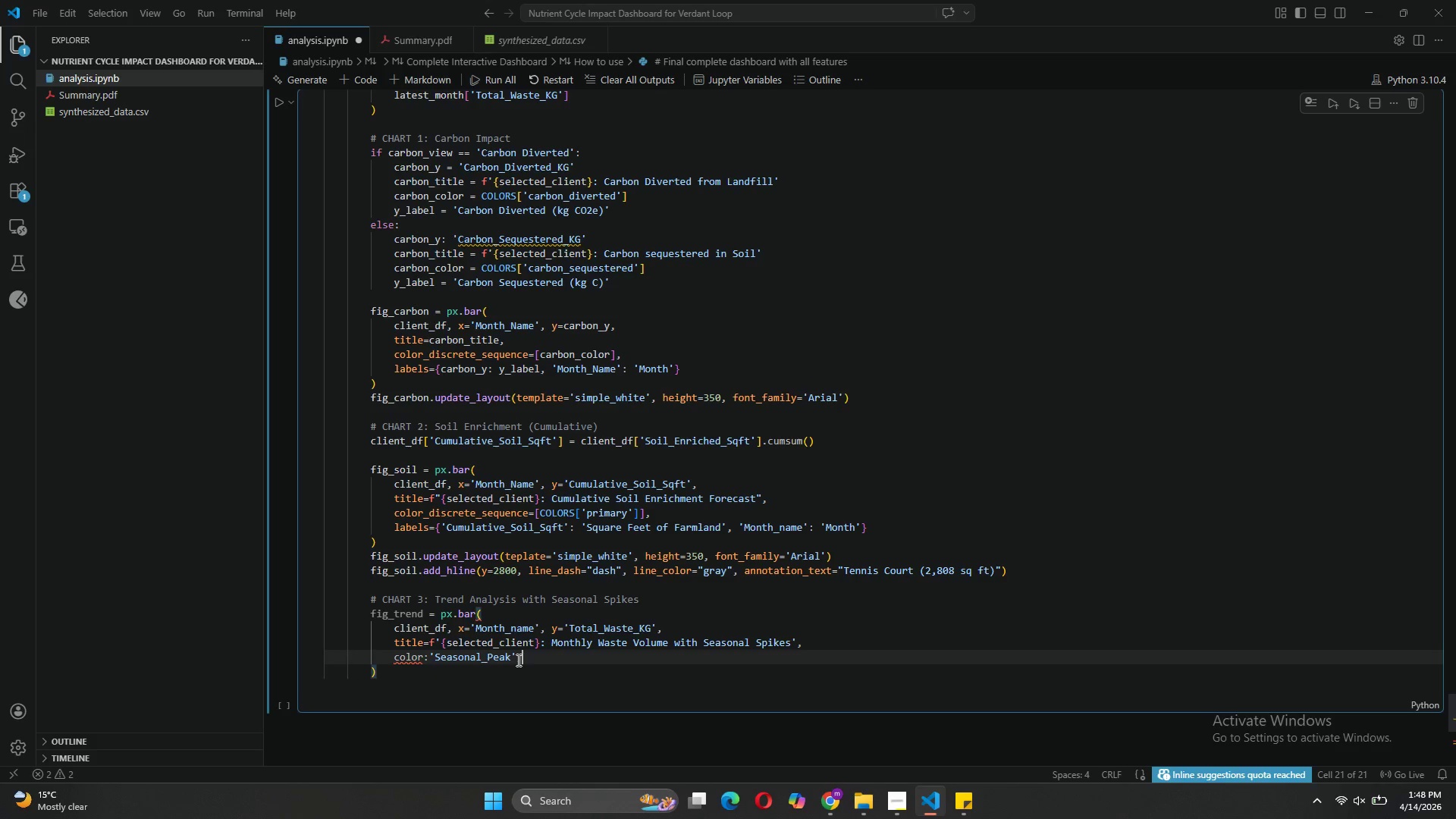 
left_click([517, 660])
 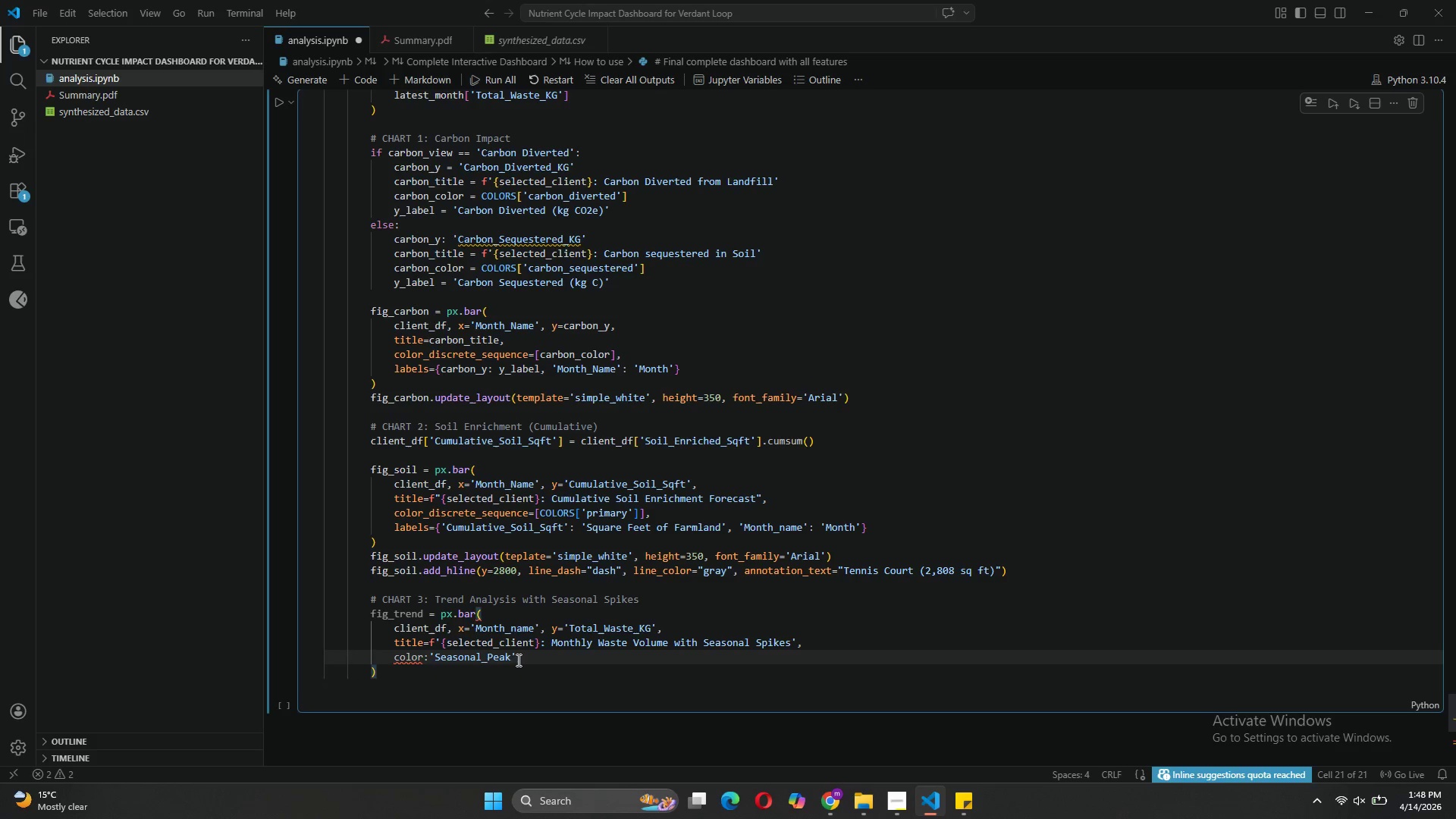 
key(Backspace)
 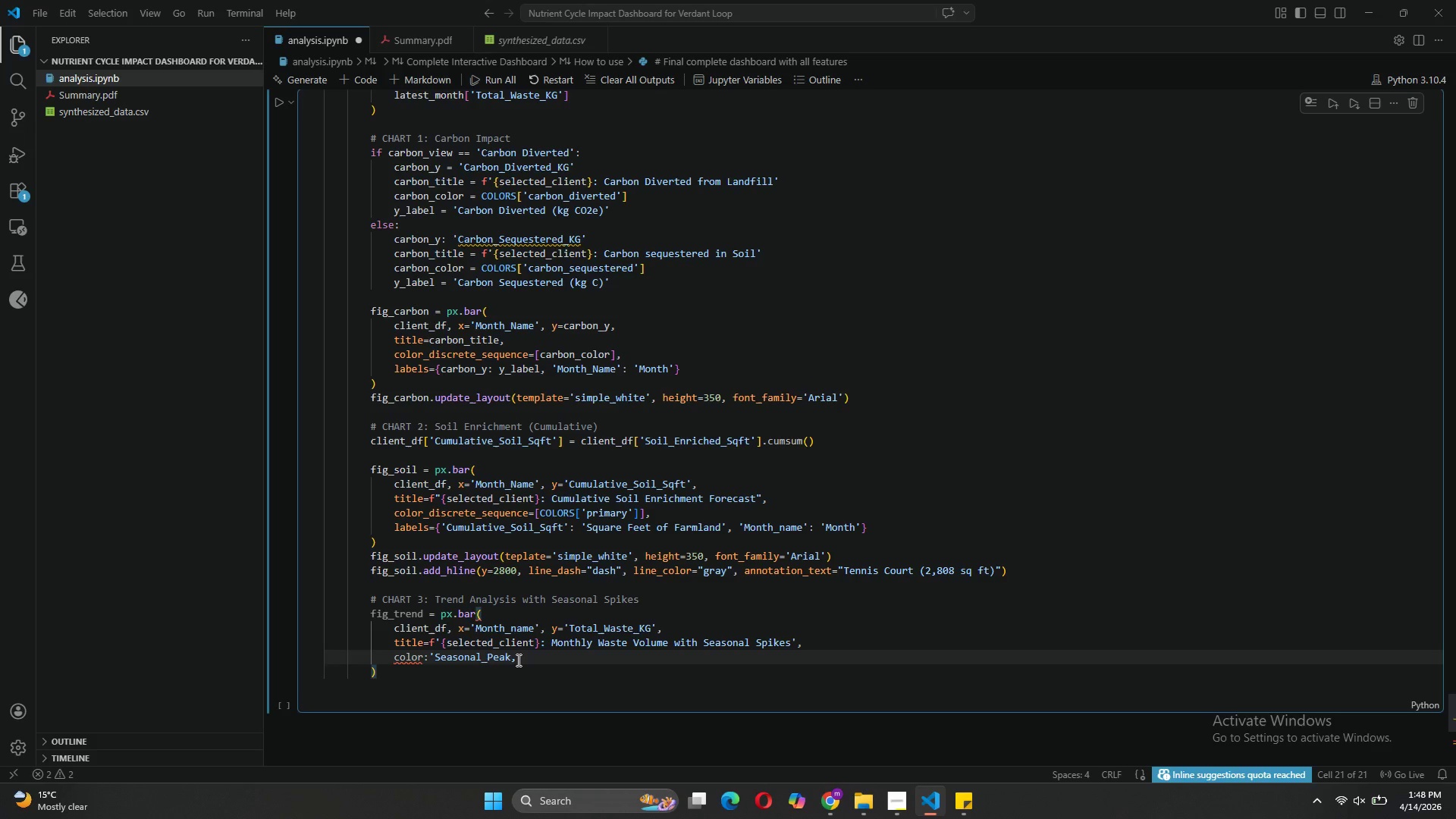 
key(ArrowRight)
 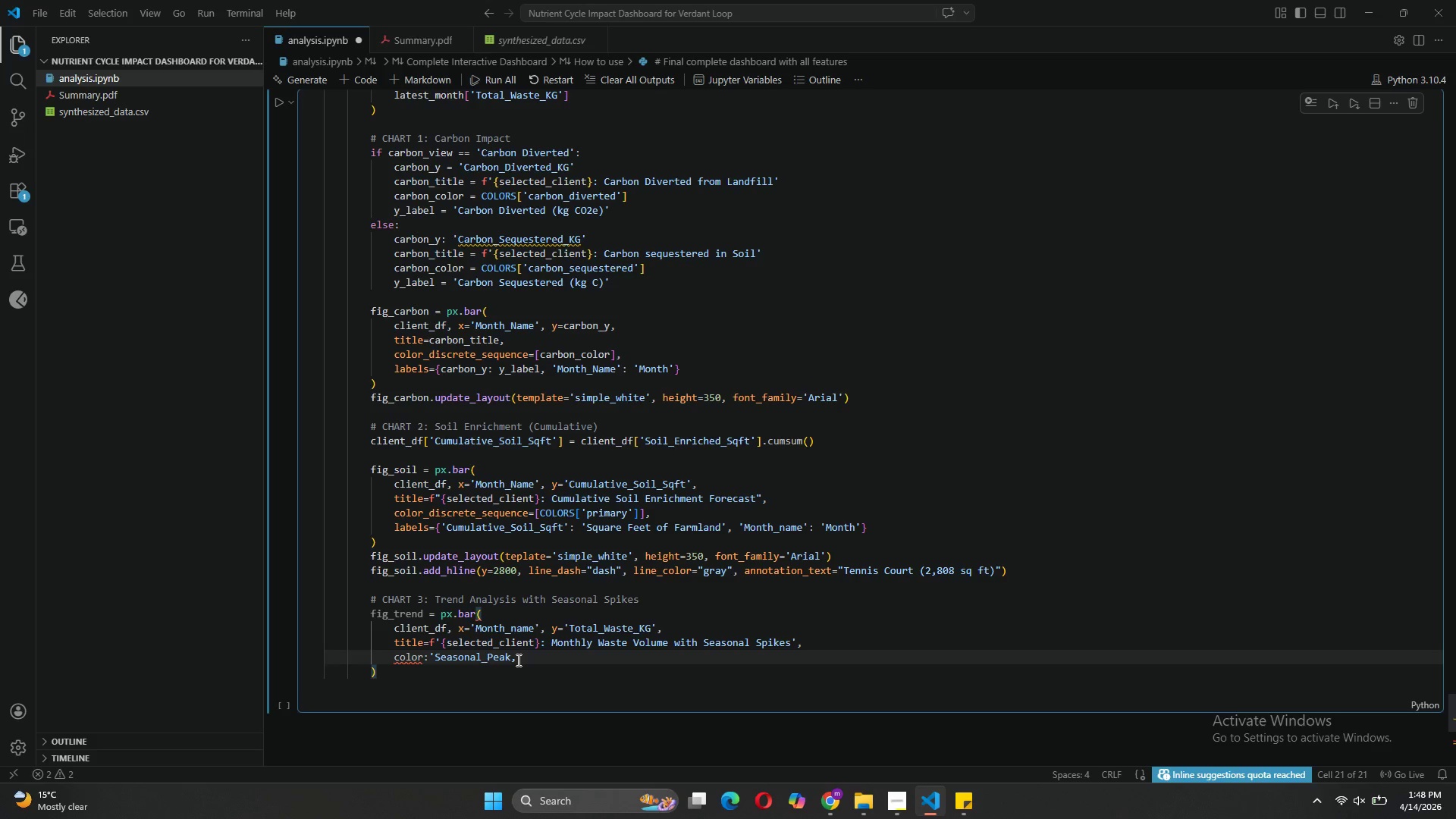 
key(Enter)
 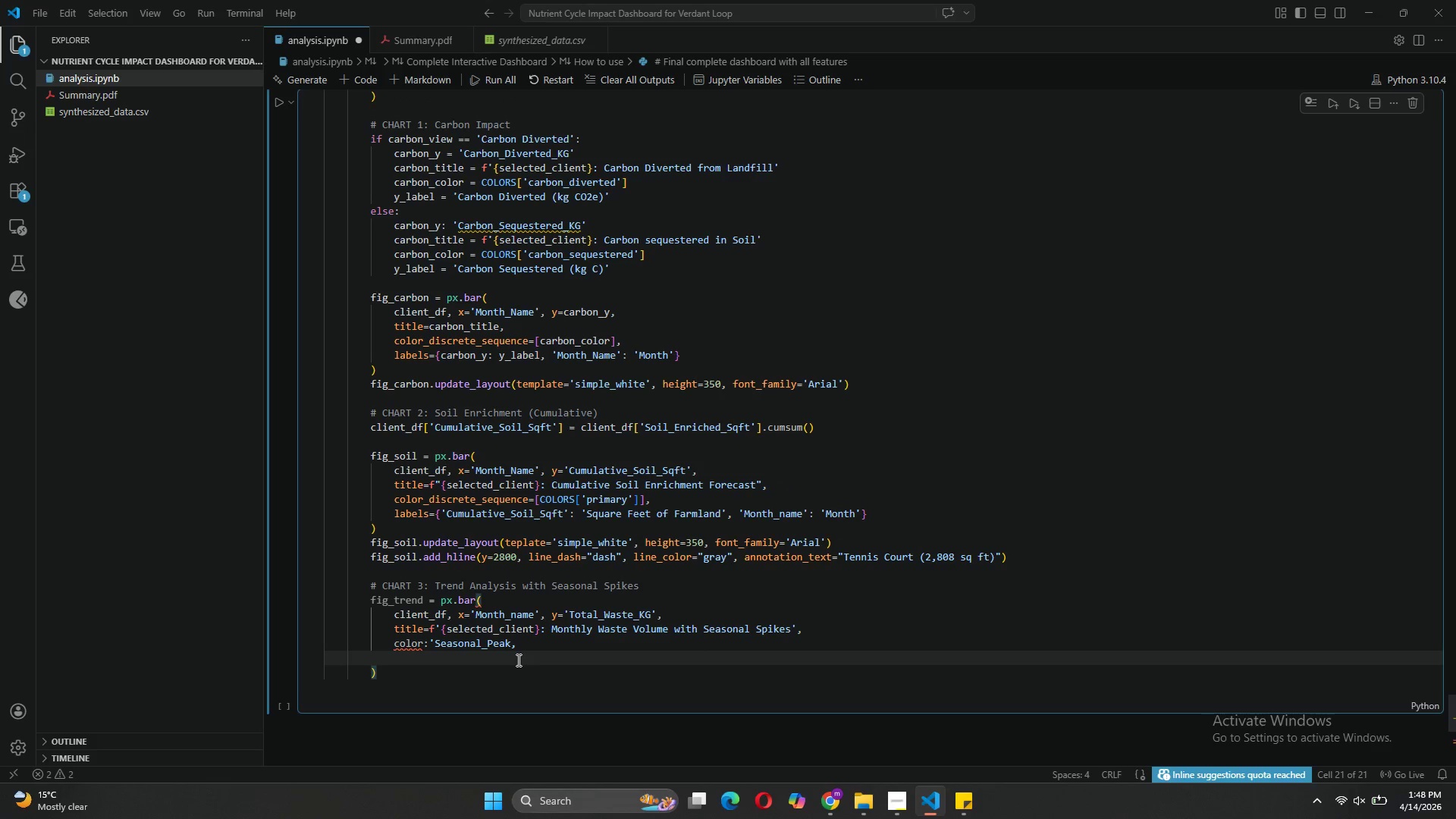 
type(color_descrete)
 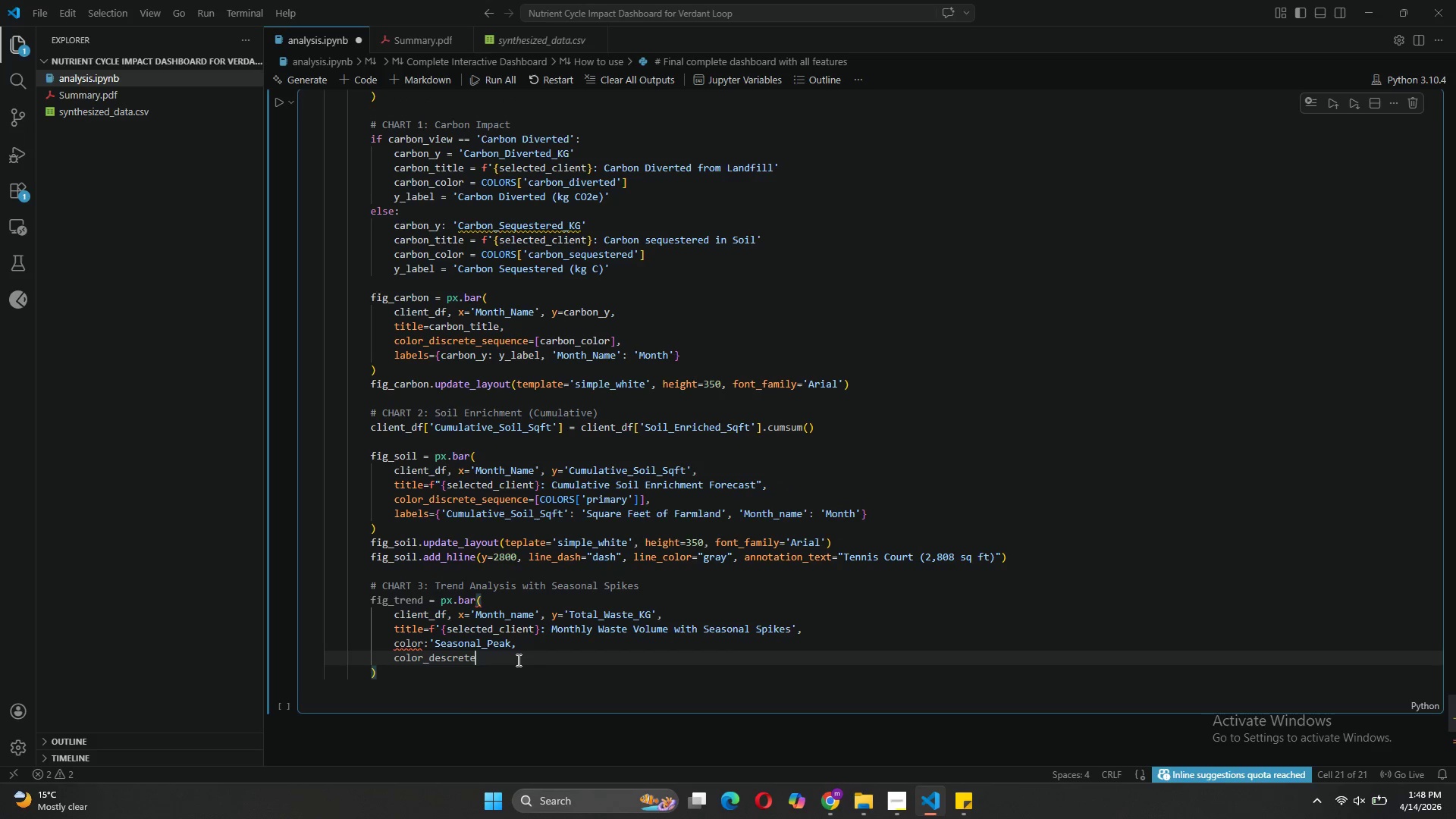 
left_click([441, 657])
 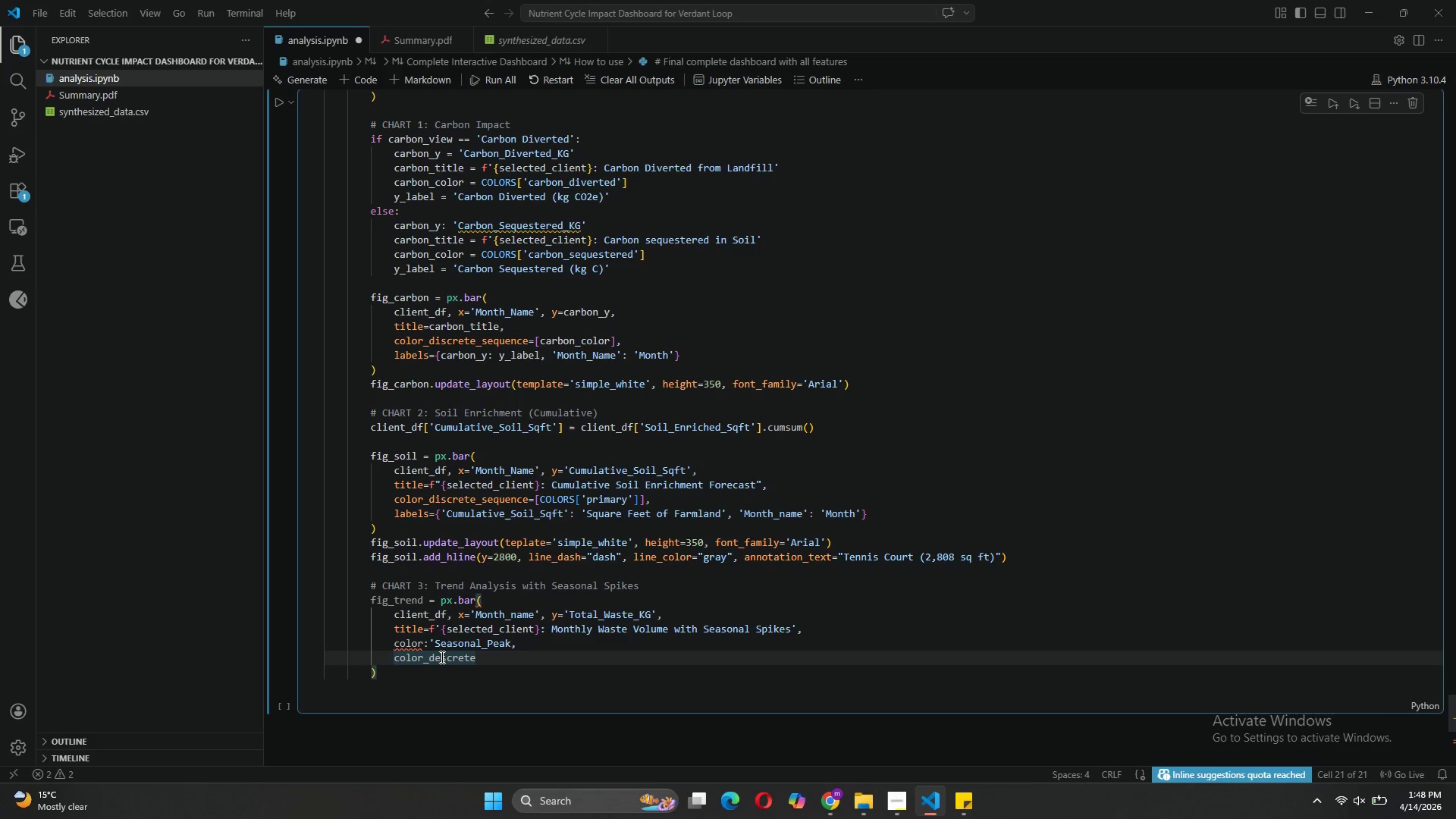 
key(Backspace)
 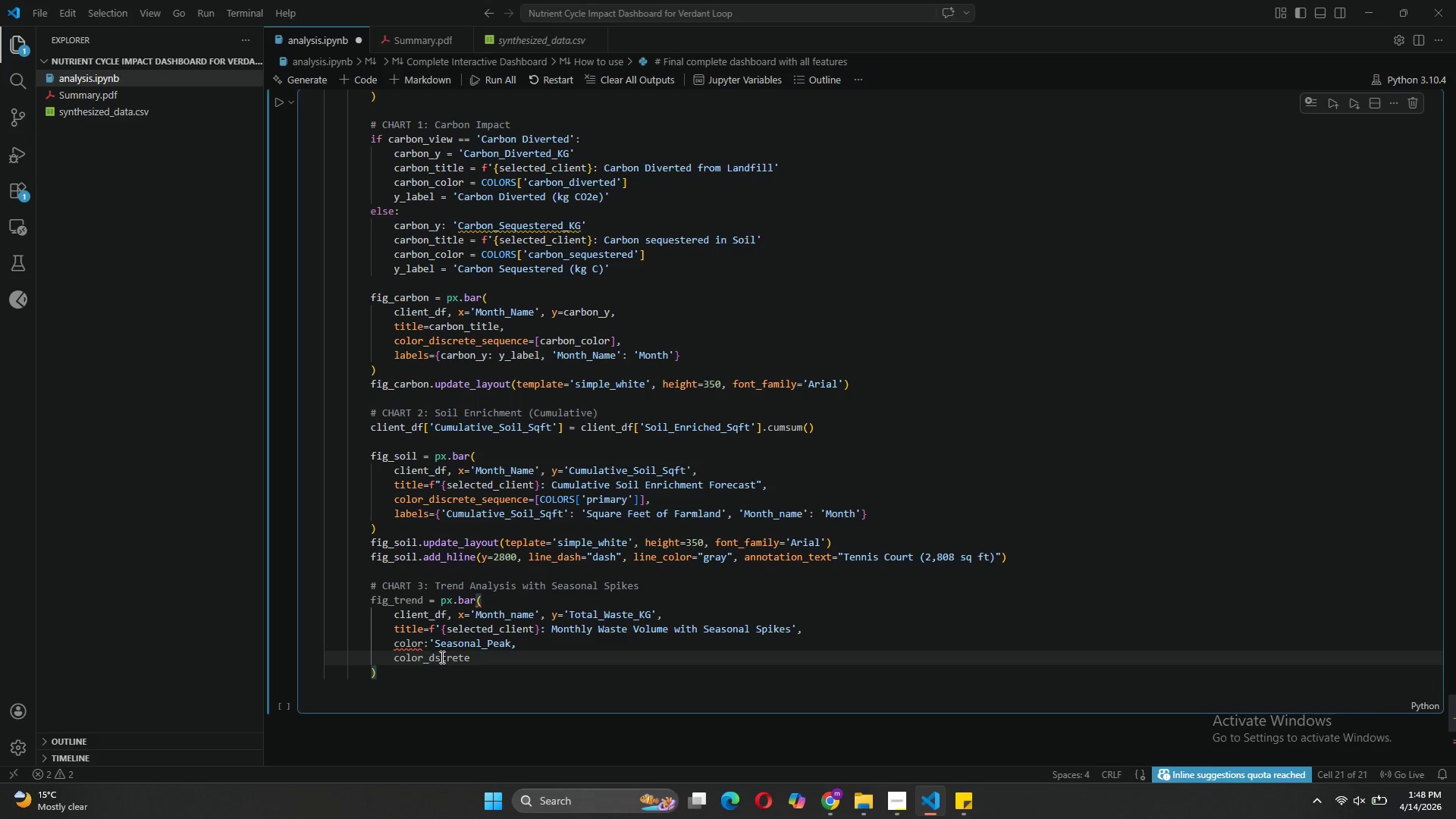 
key(I)
 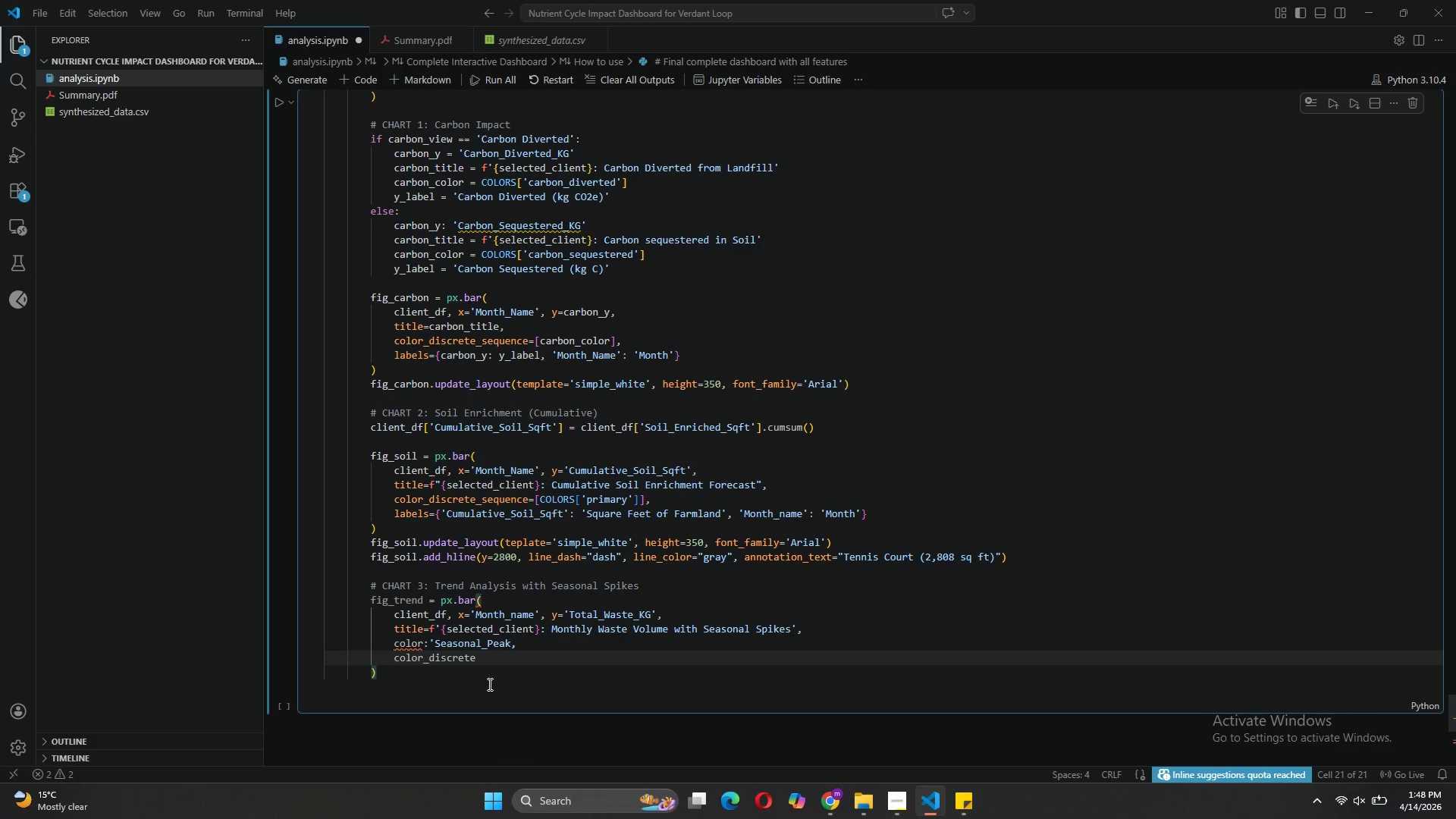 
left_click([483, 659])
 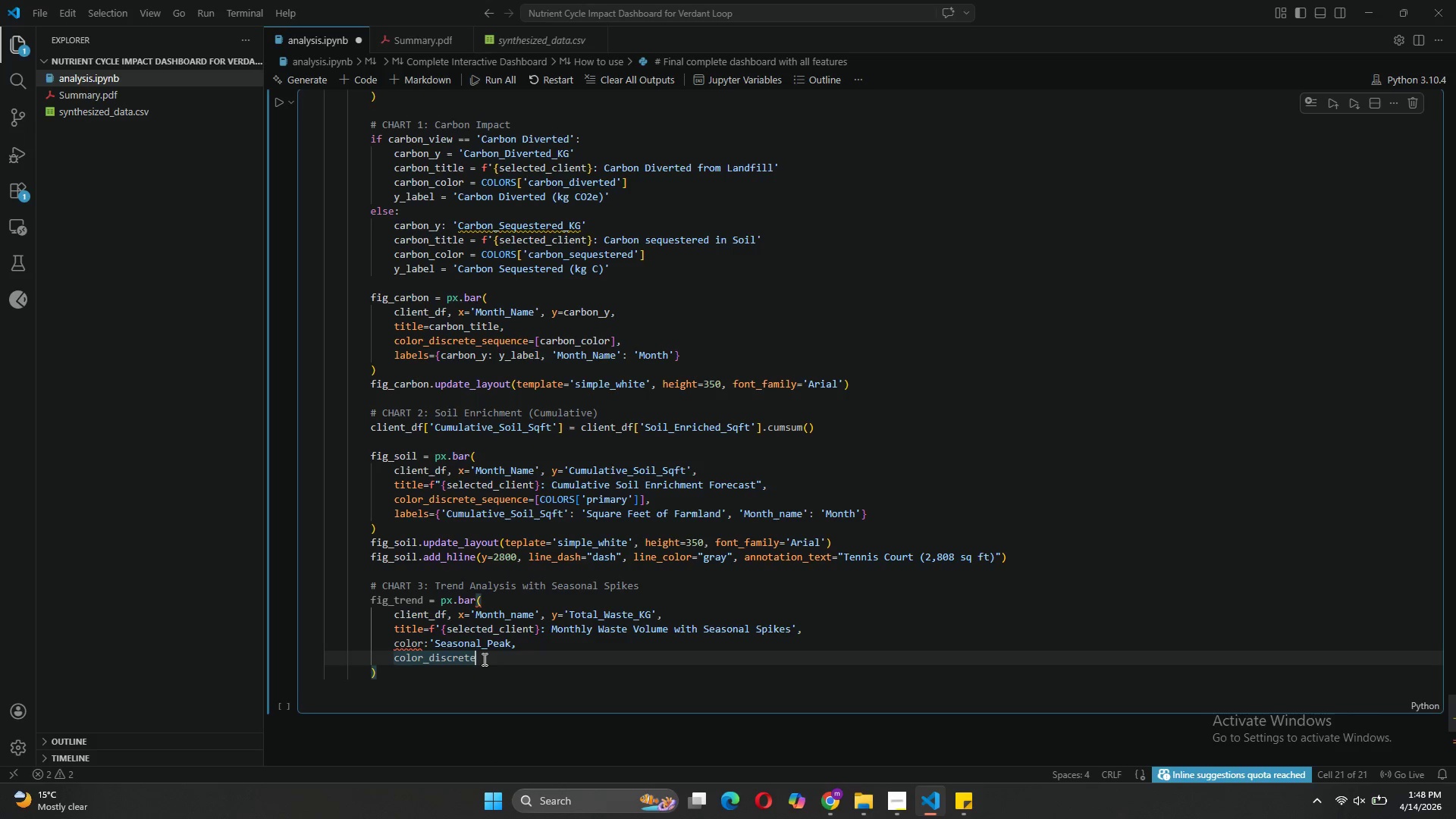 
type(_map={'YE)
key(Backspace)
type(es)
 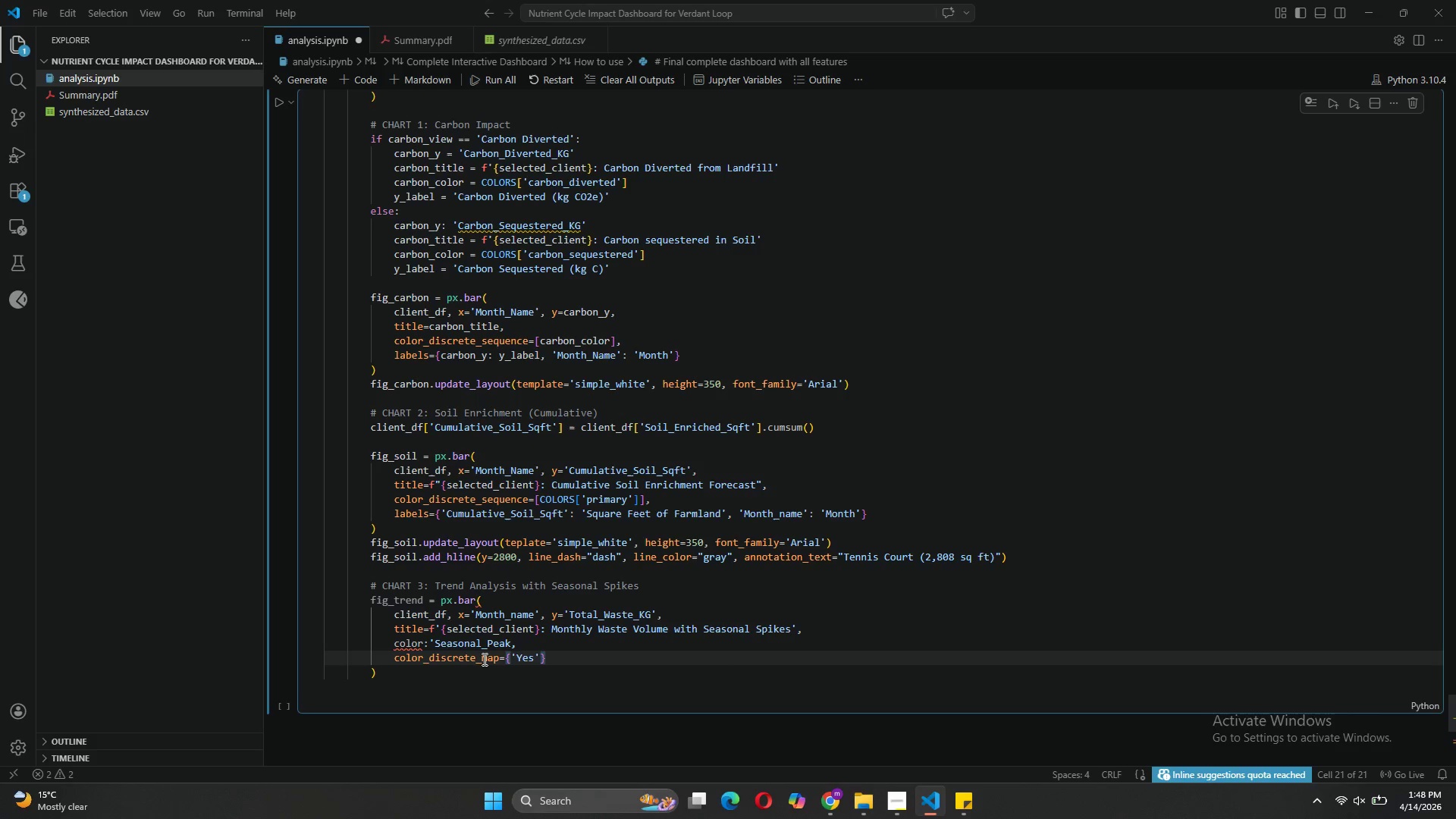 
key(ArrowRight)
 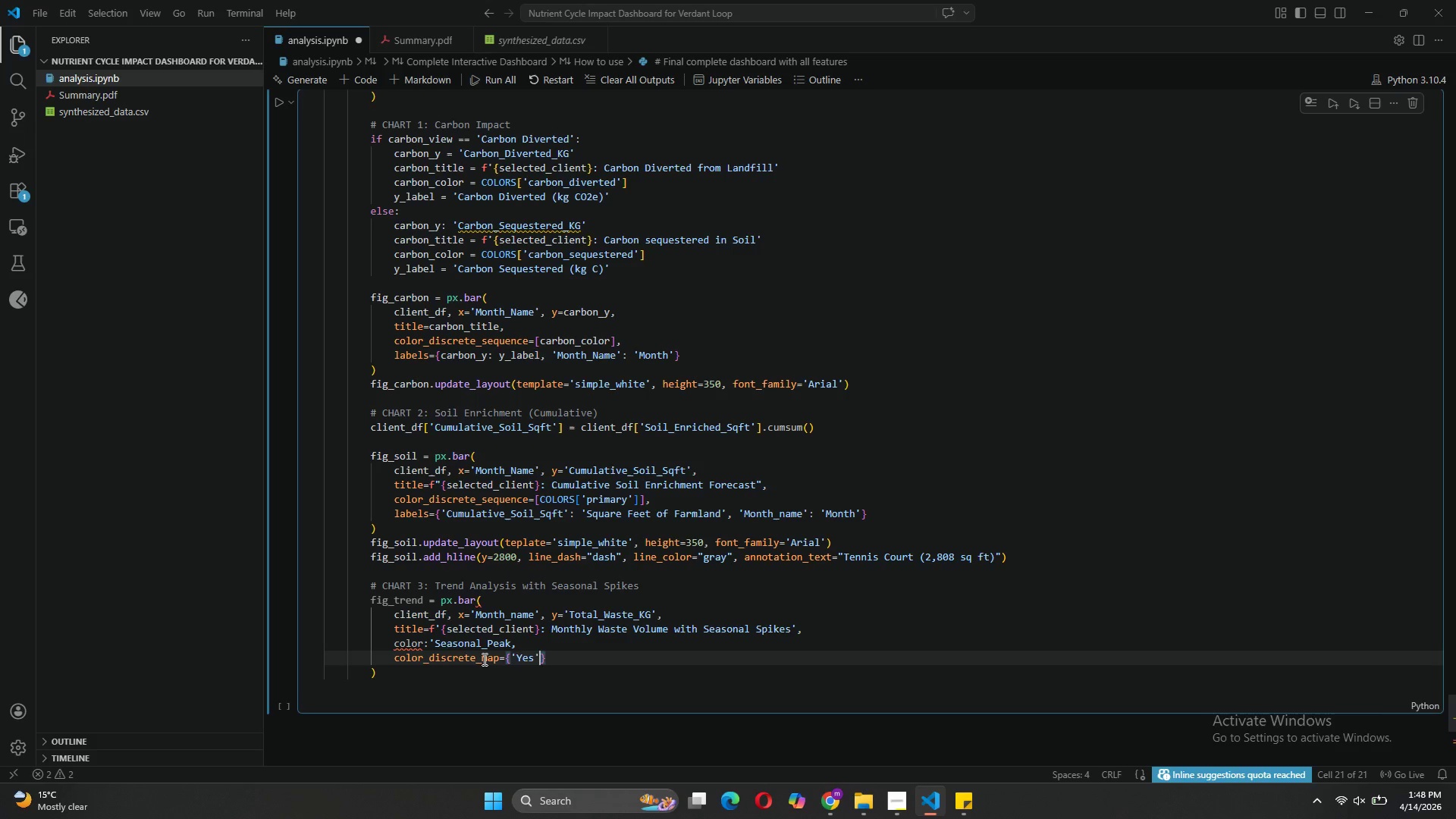 
type(: COLORS['high)
key(Tab)
 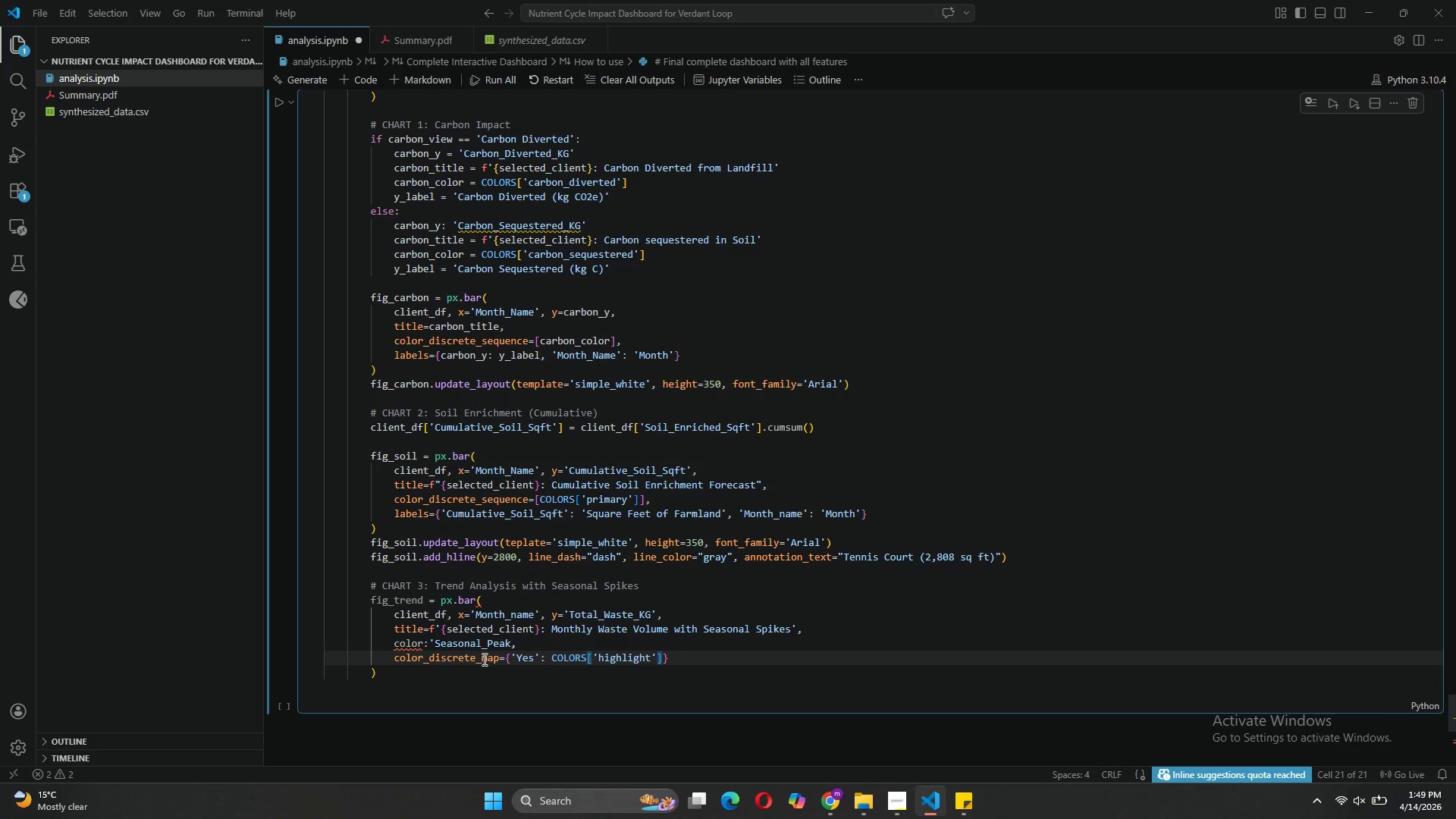 
key(ArrowRight)
 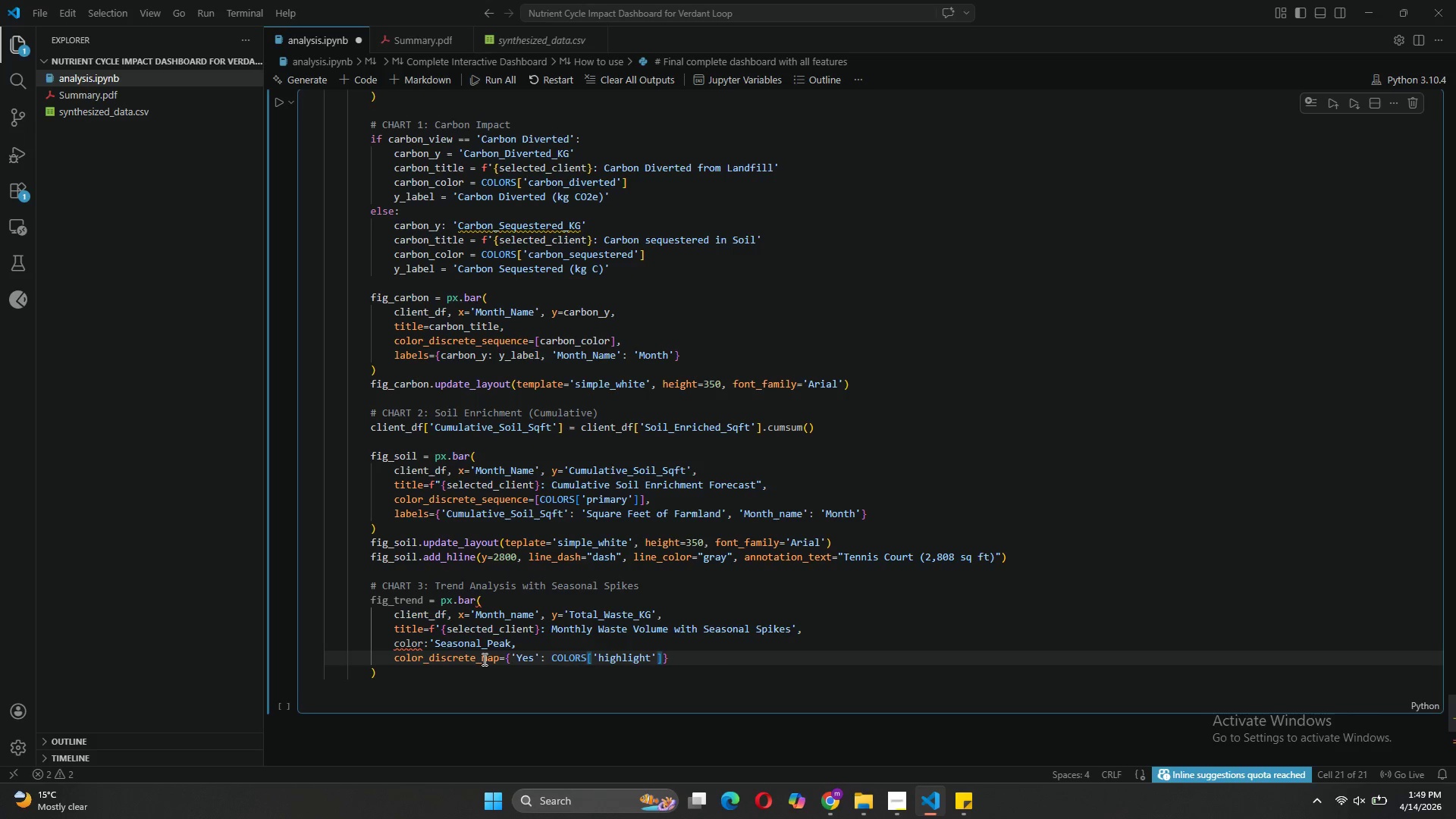 
key(ArrowRight)
 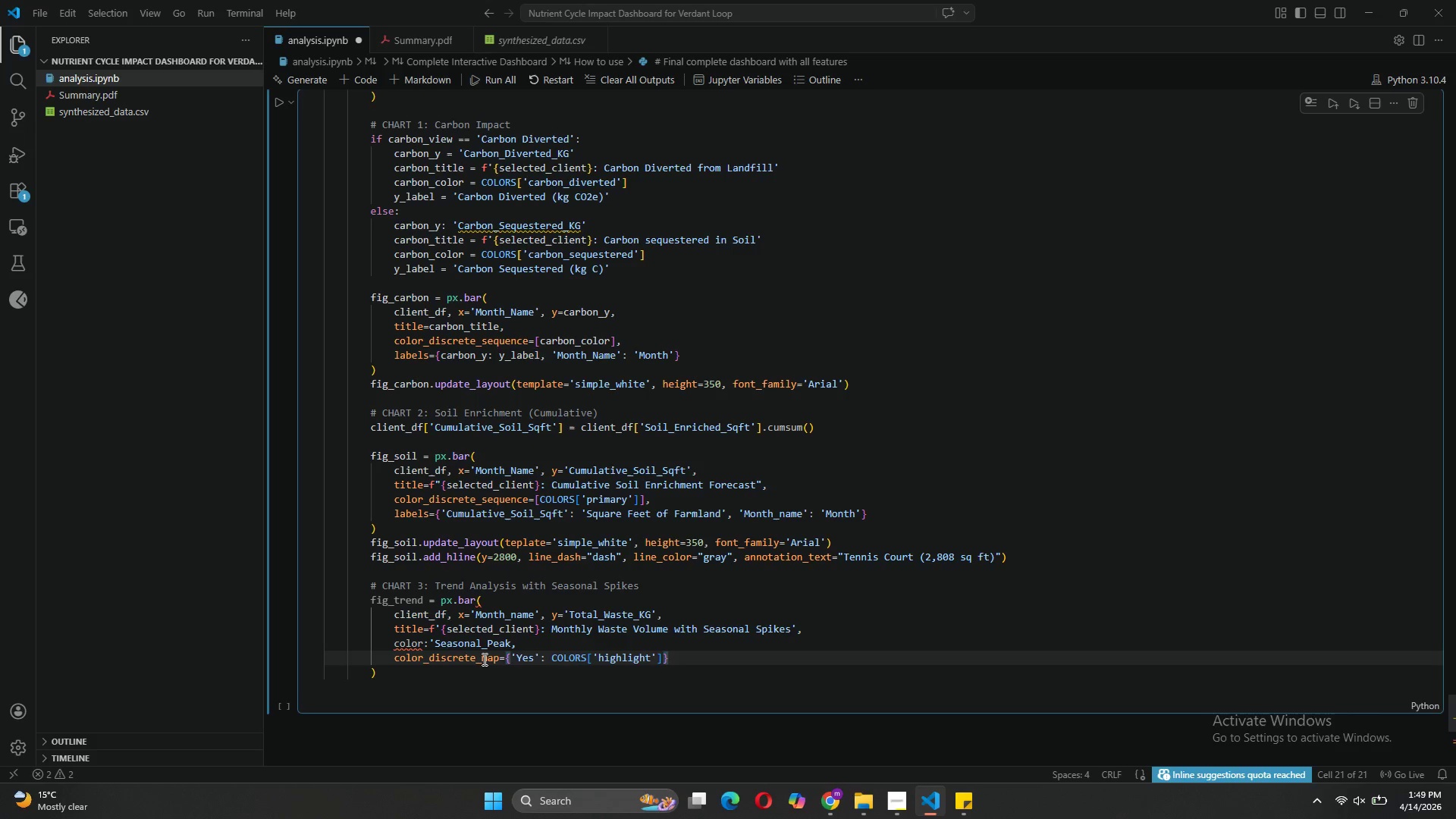 
key(Comma)
 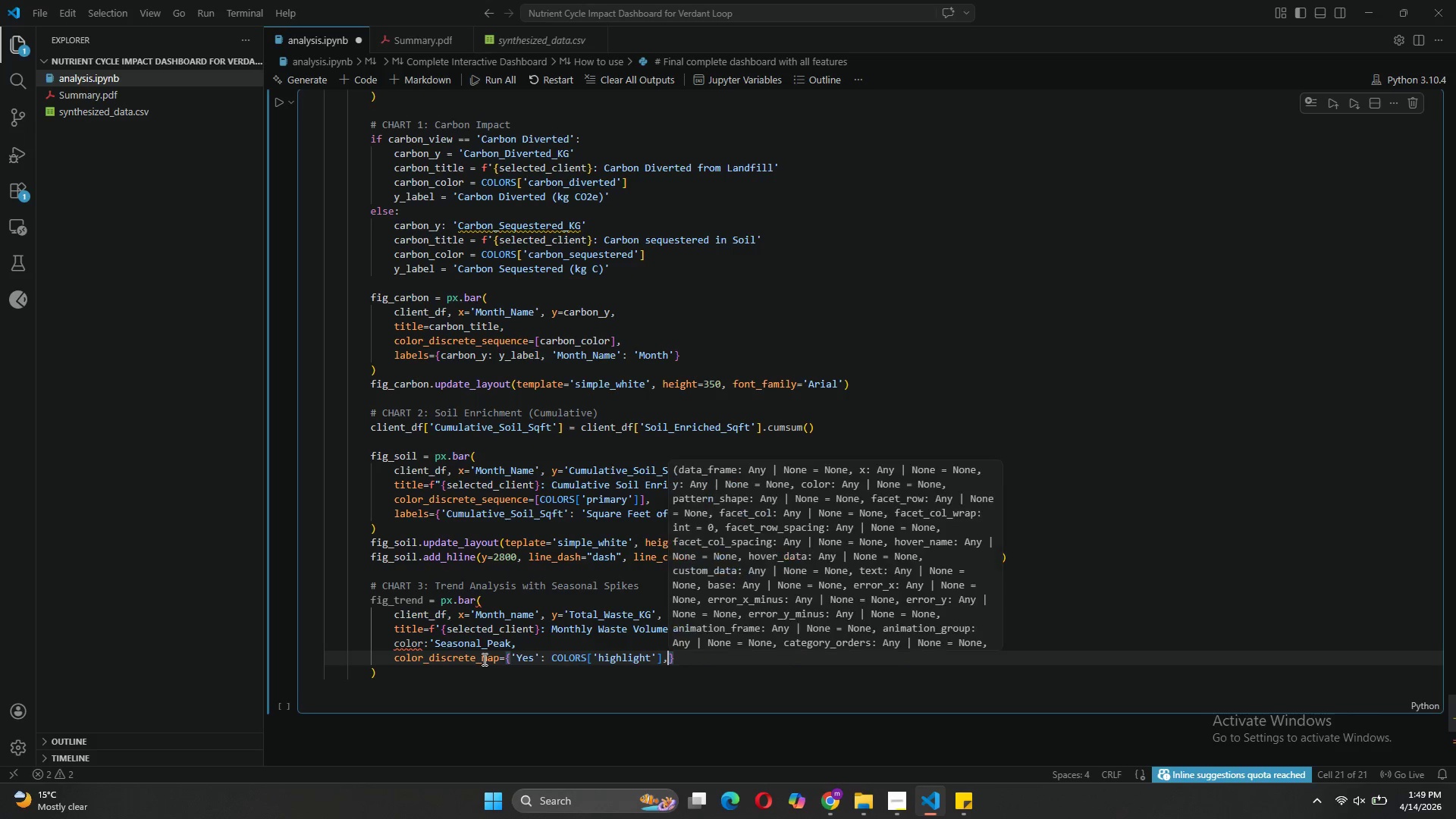 
key(Space)
 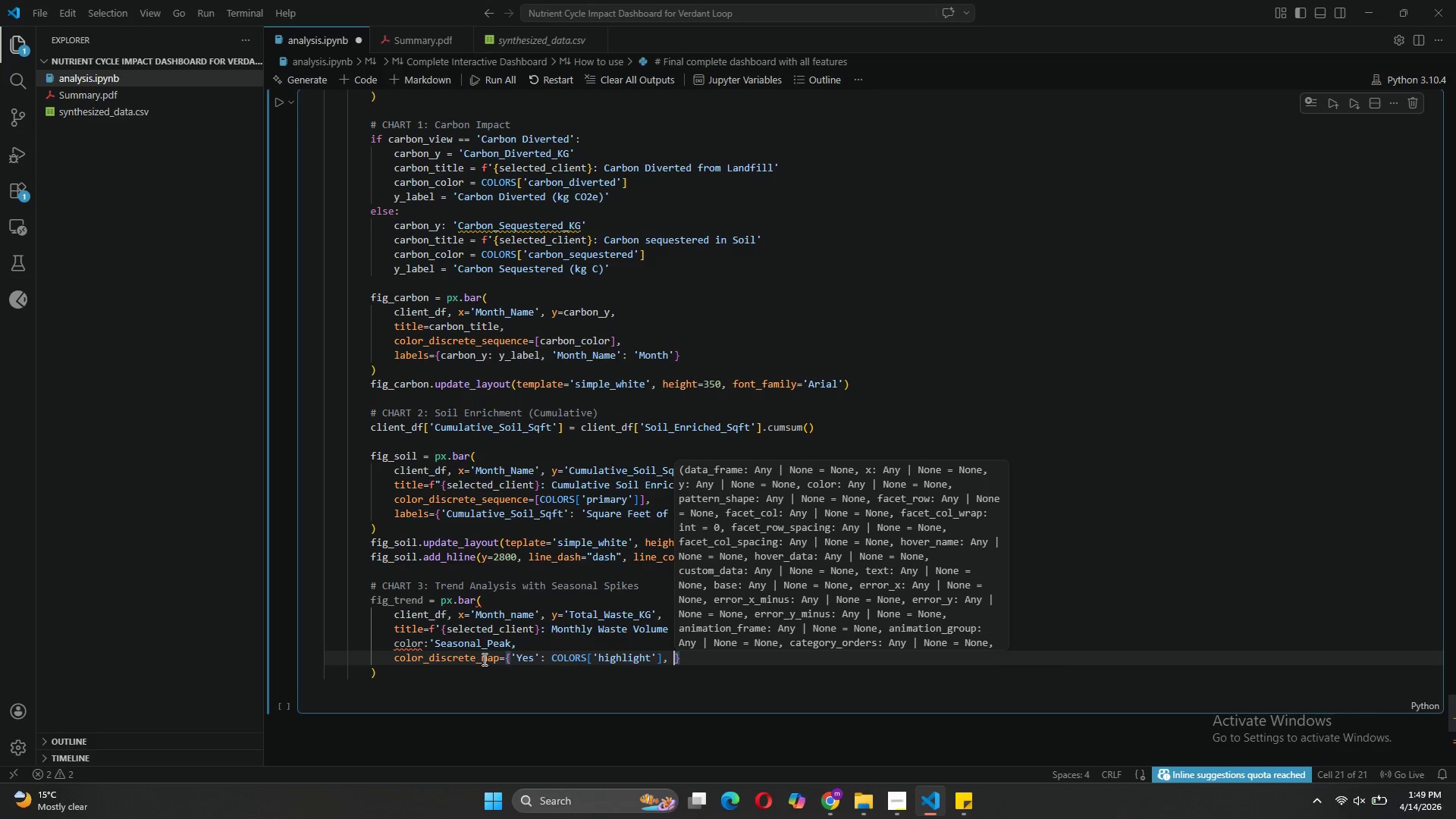 
key(Quote)
 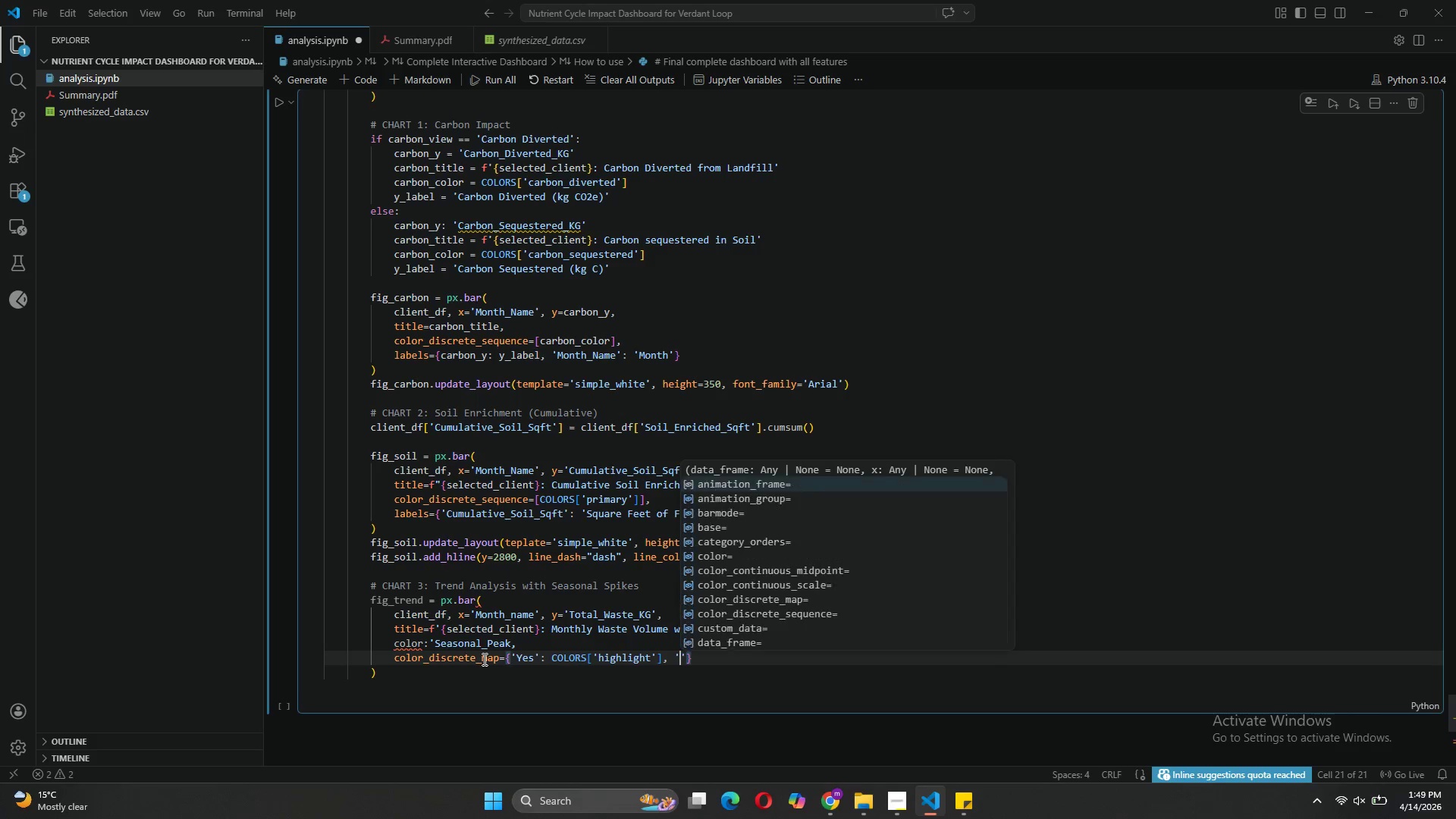 
key(CapsLock)
 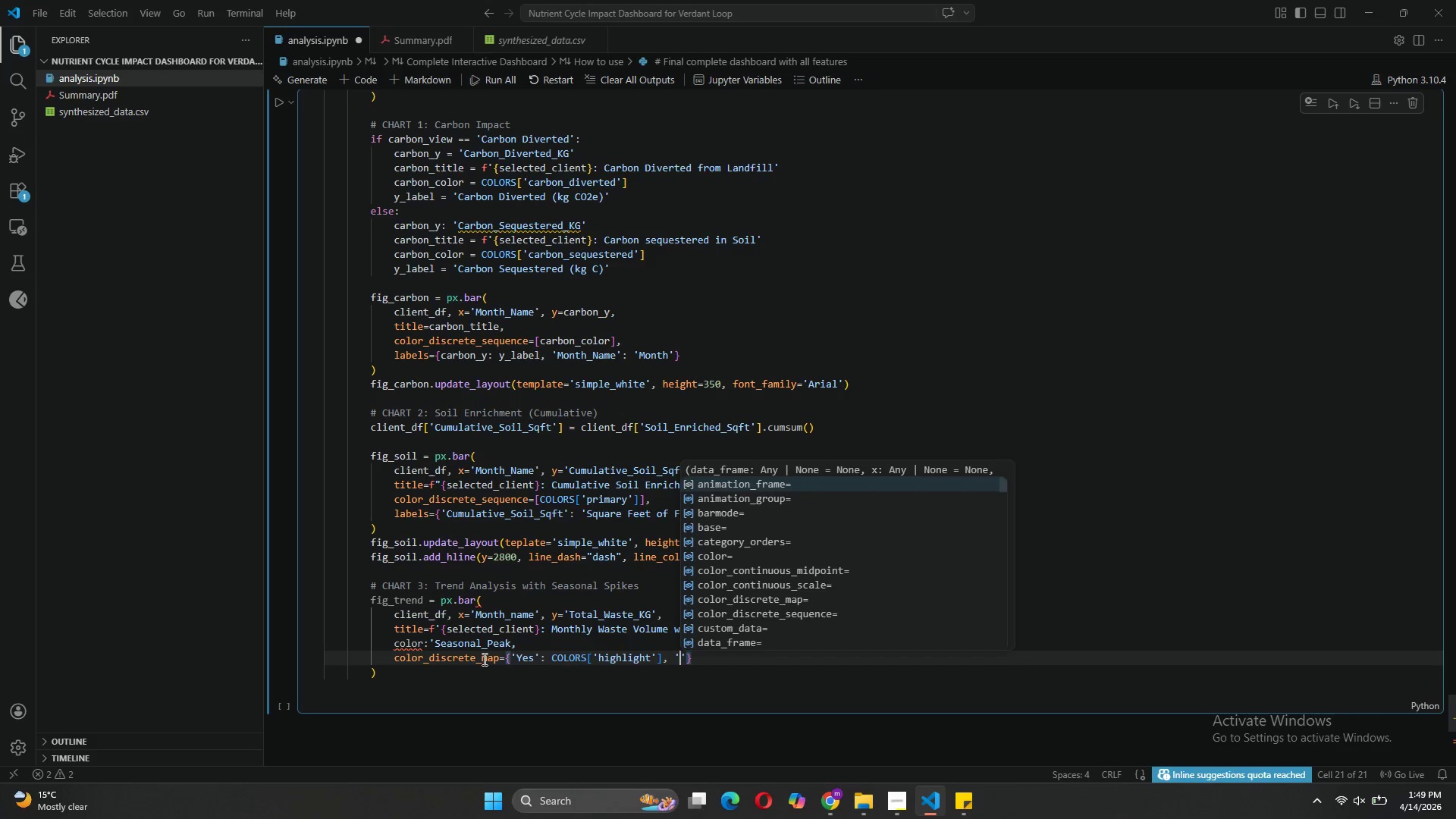 
key(N)
 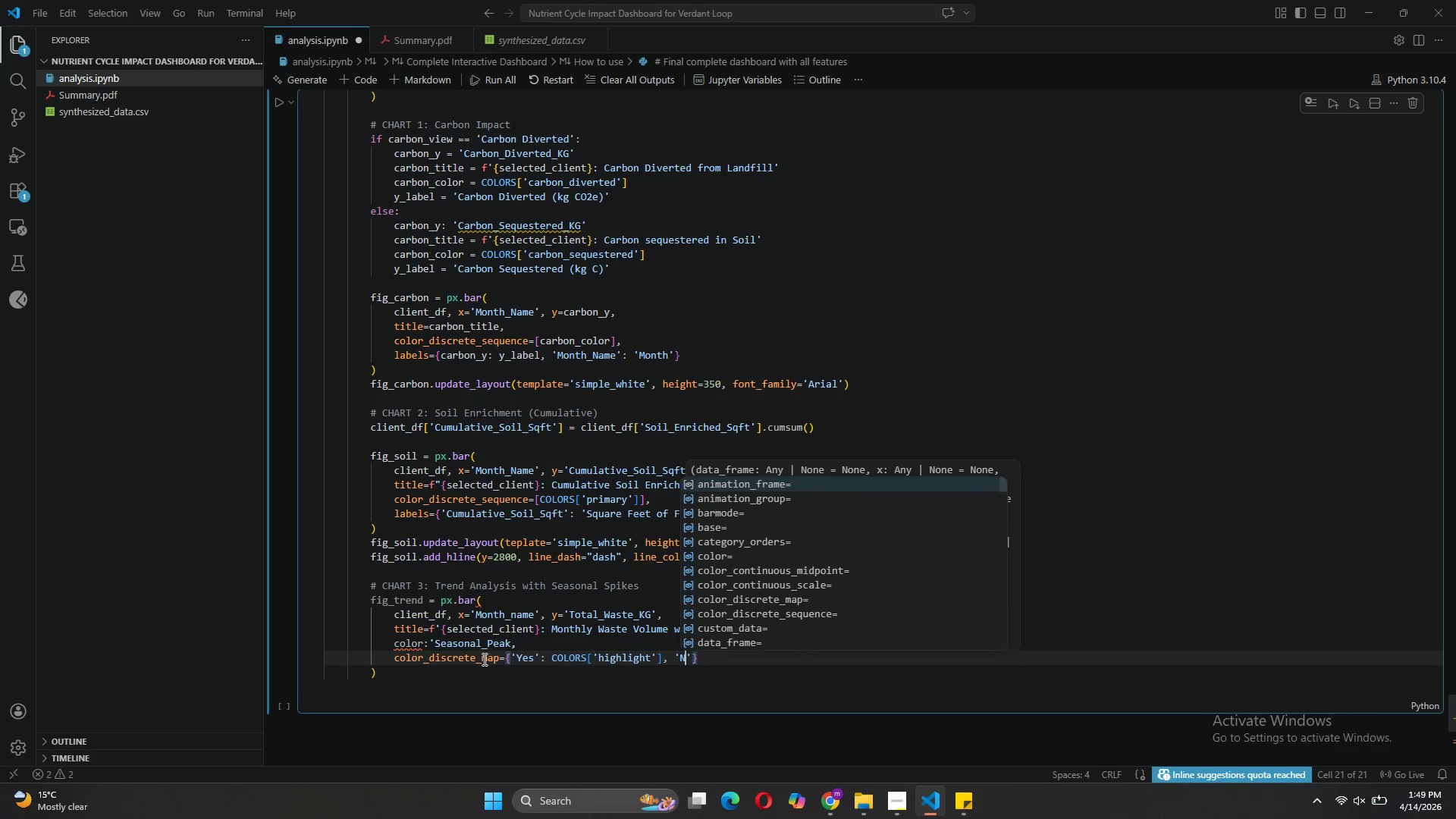 
key(CapsLock)
 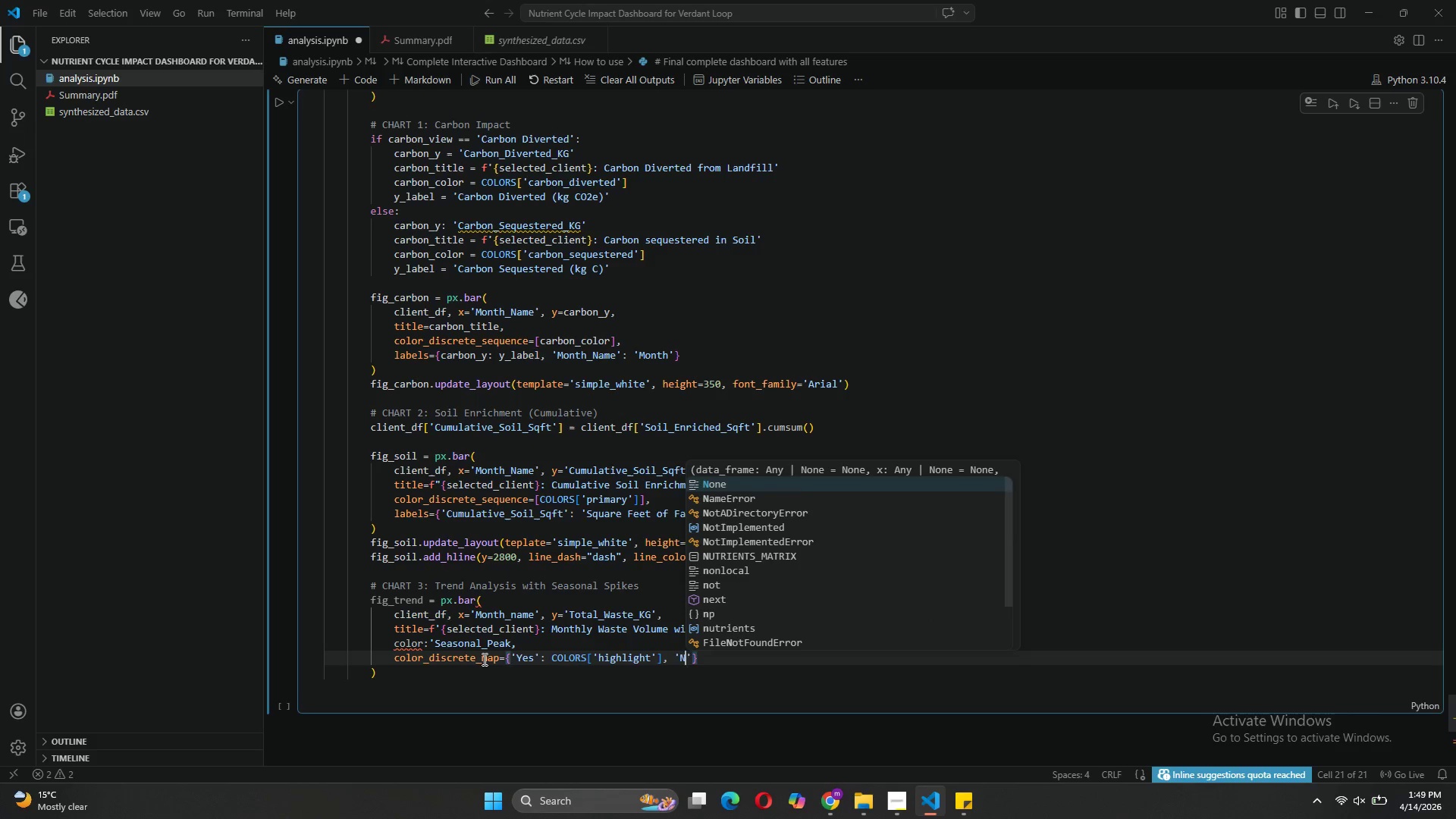 
key(O)
 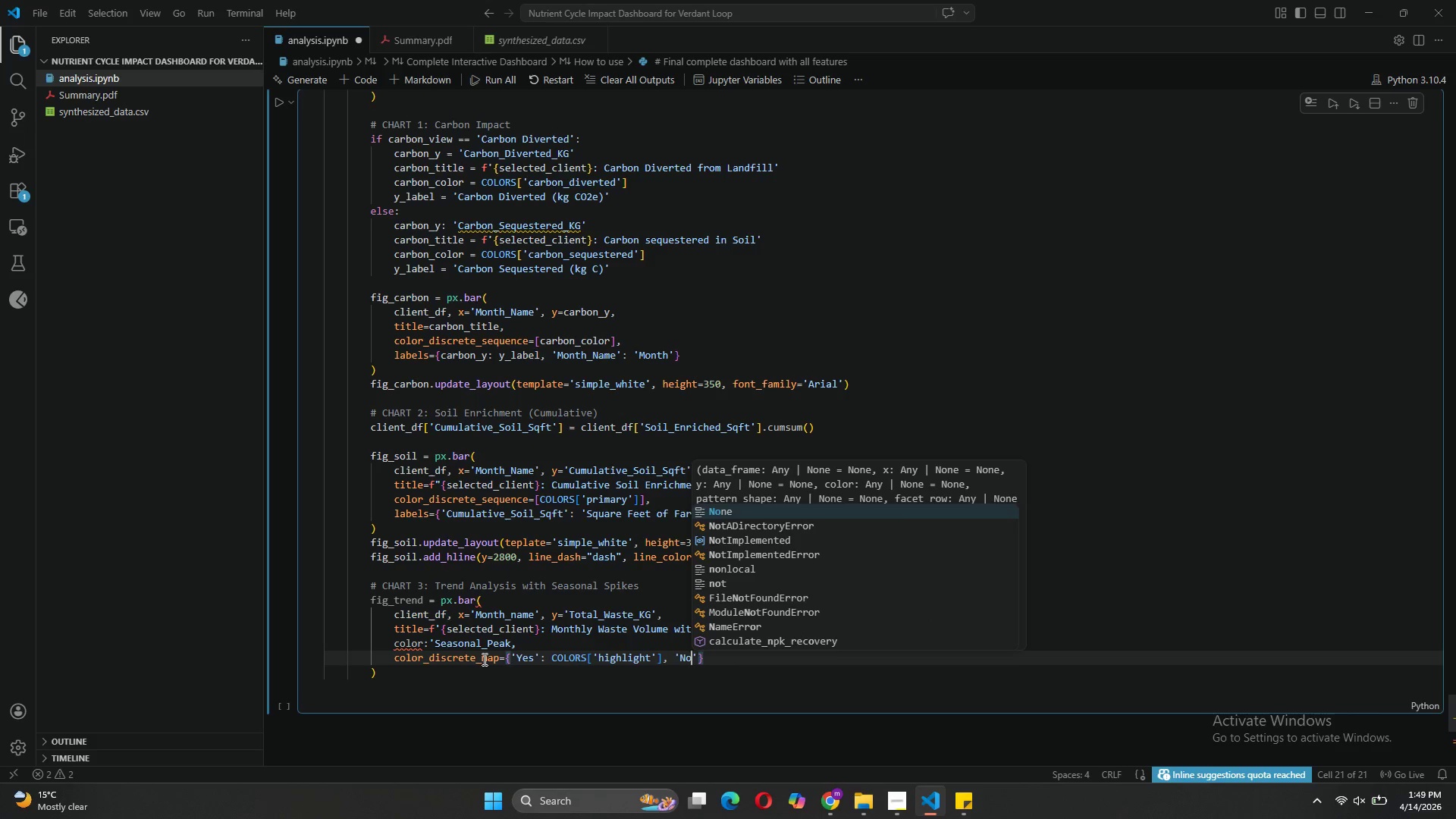 
key(ArrowRight)
 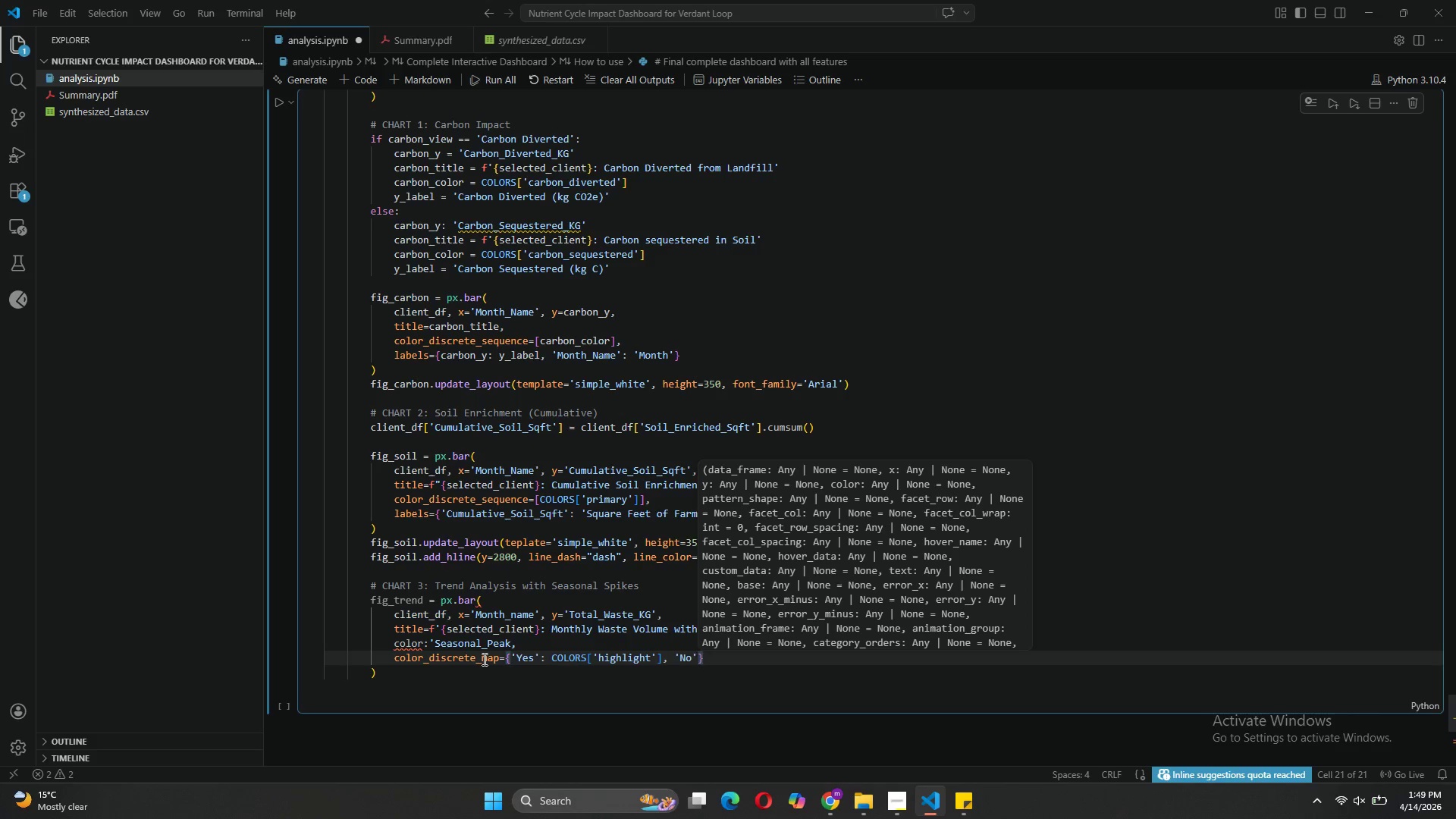 
type(: COLORS['secon)
key(Tab)
 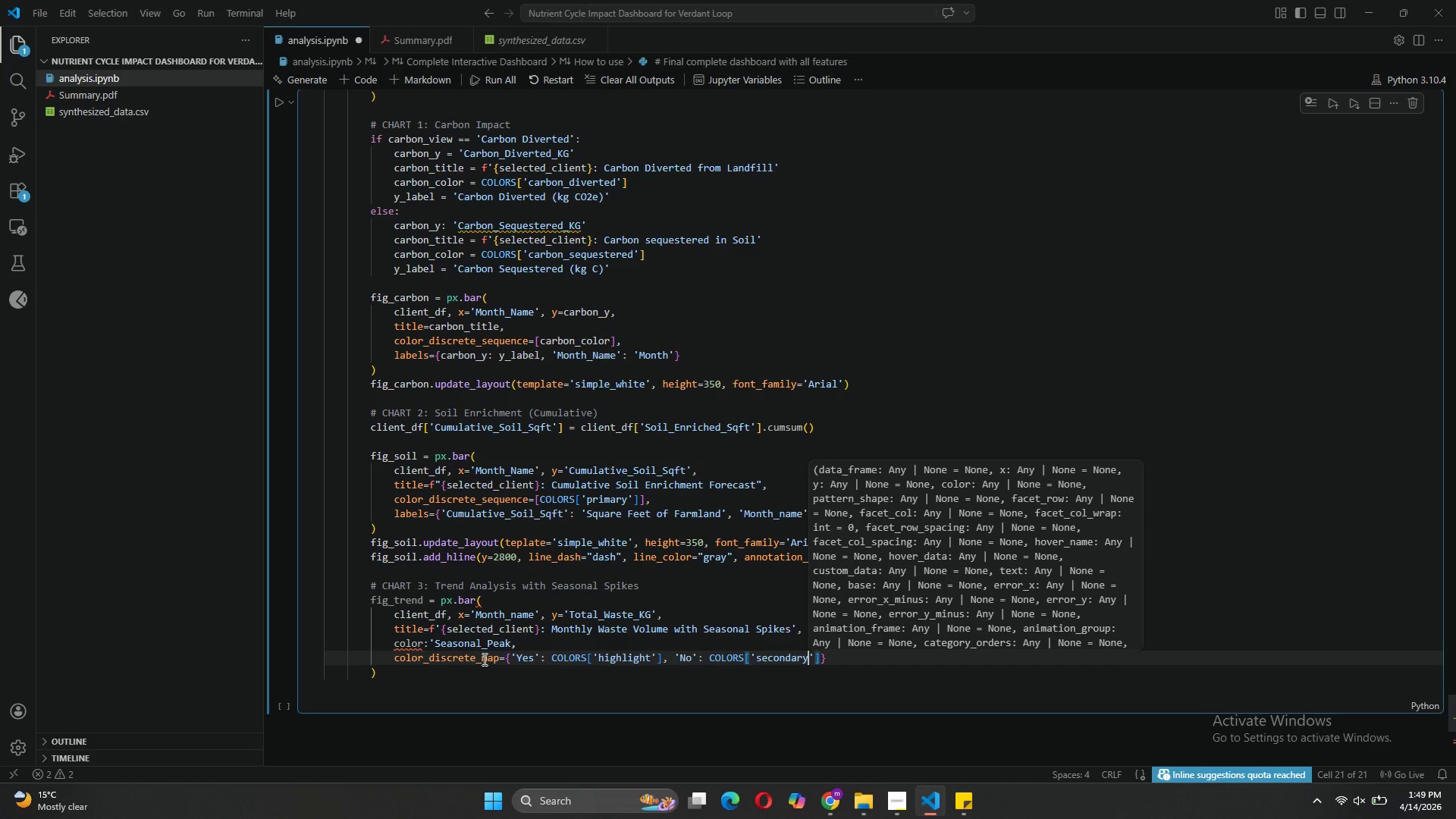 
key(ArrowRight)
 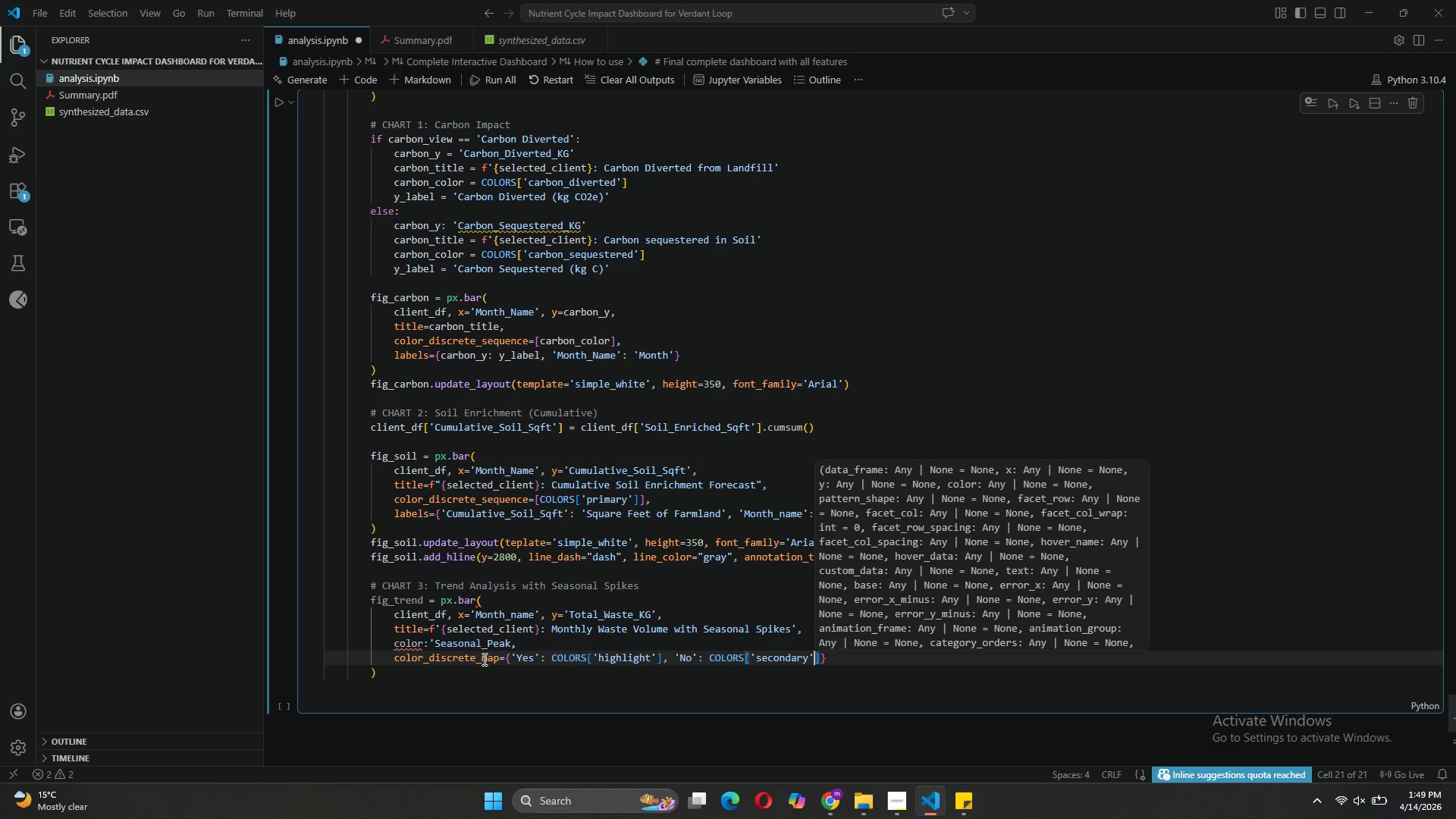 
key(ArrowRight)
 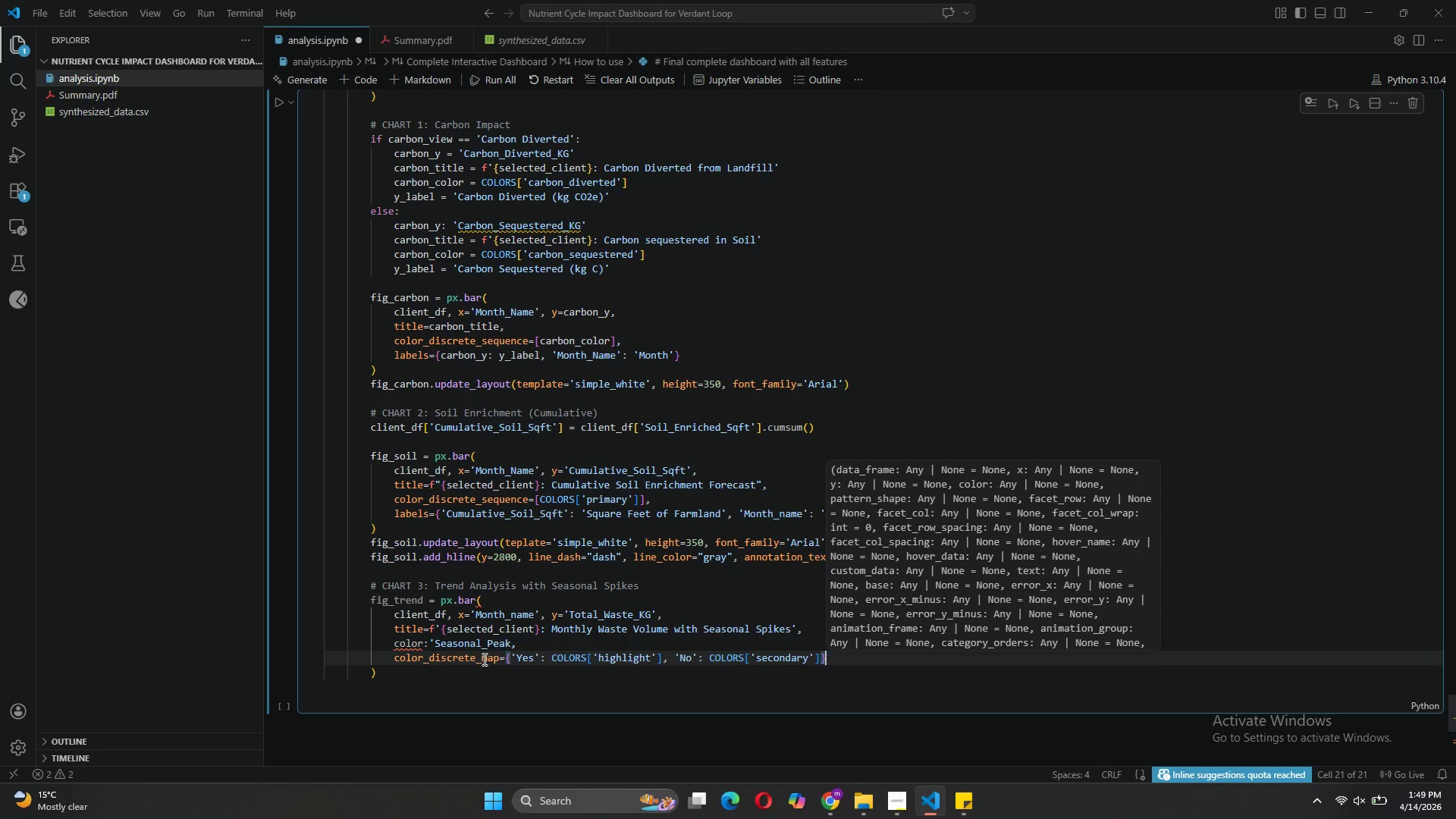 
key(ArrowRight)
 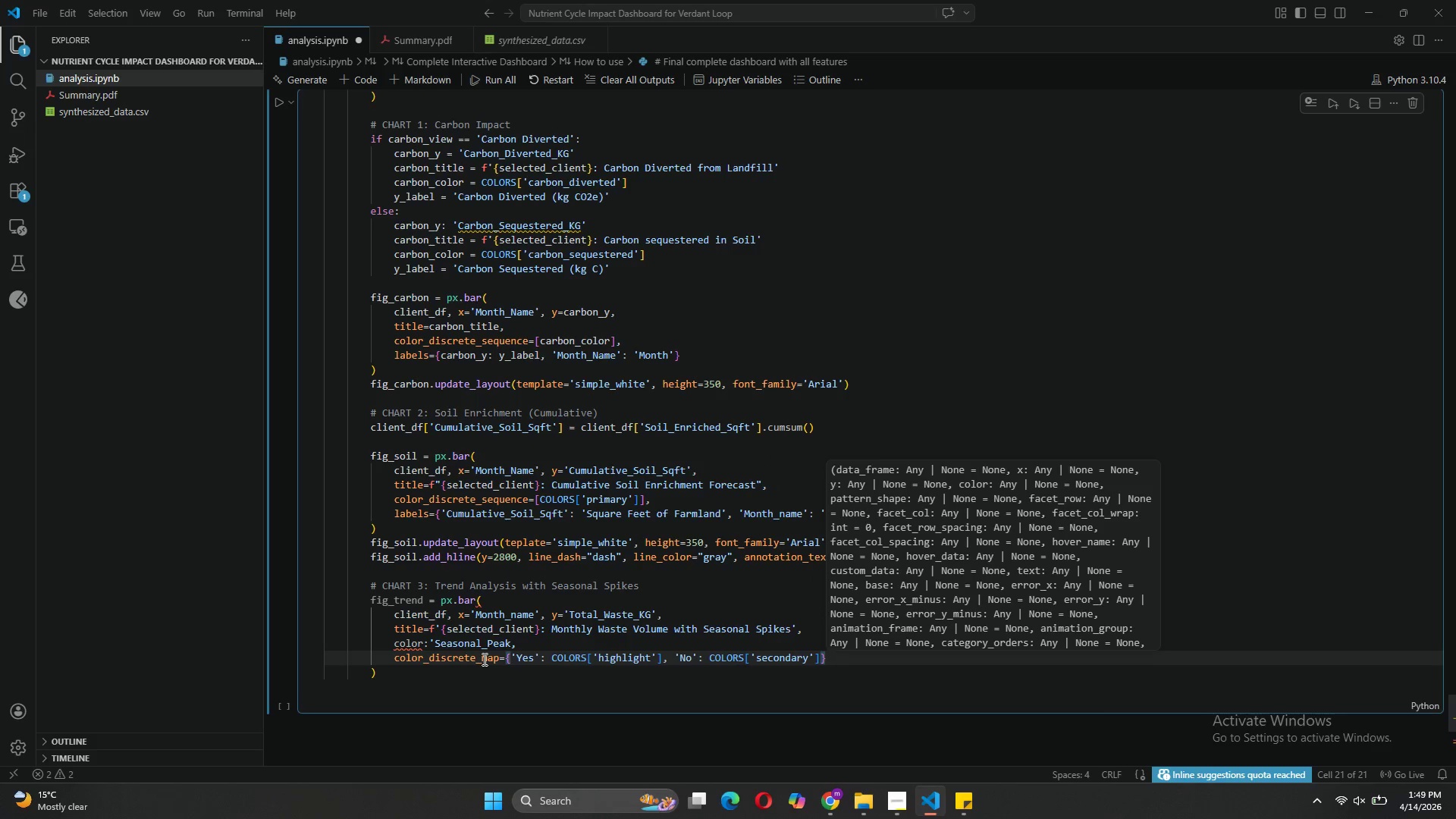 
key(Comma)
 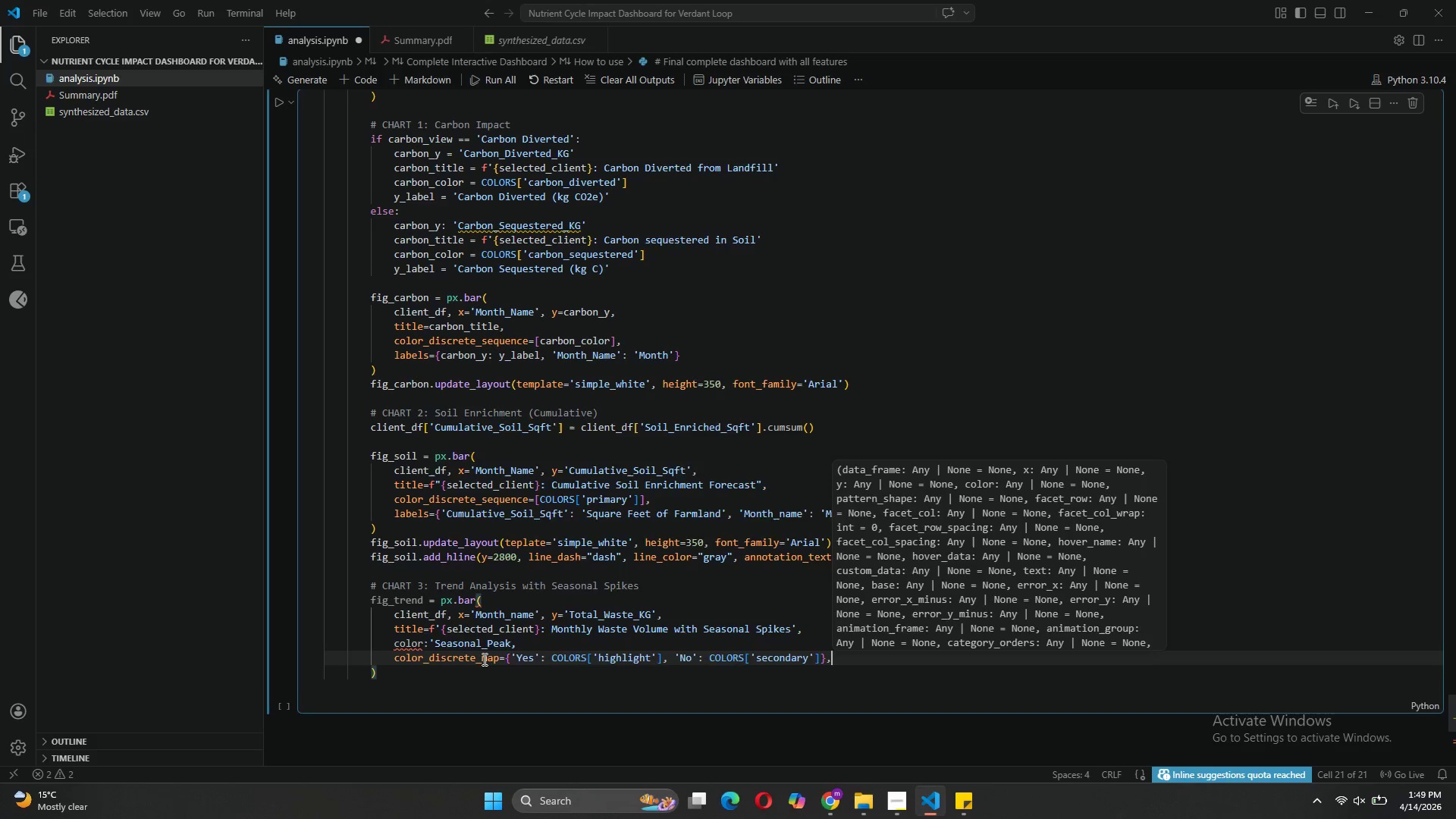 
key(Enter)
 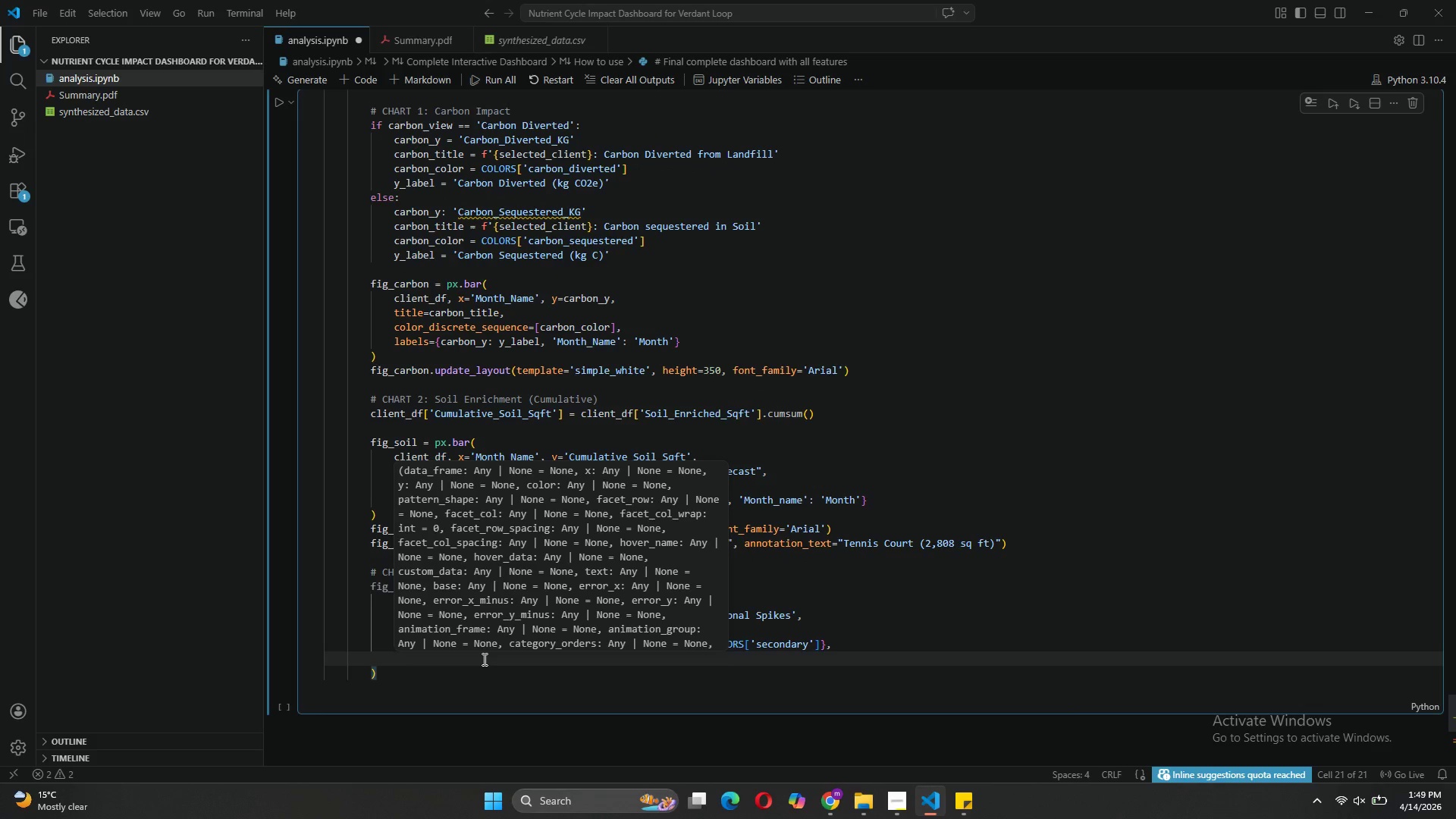 
type(labels={'Toat)
key(Backspace)
key(Backspace)
type(tal_Waste_KG)
 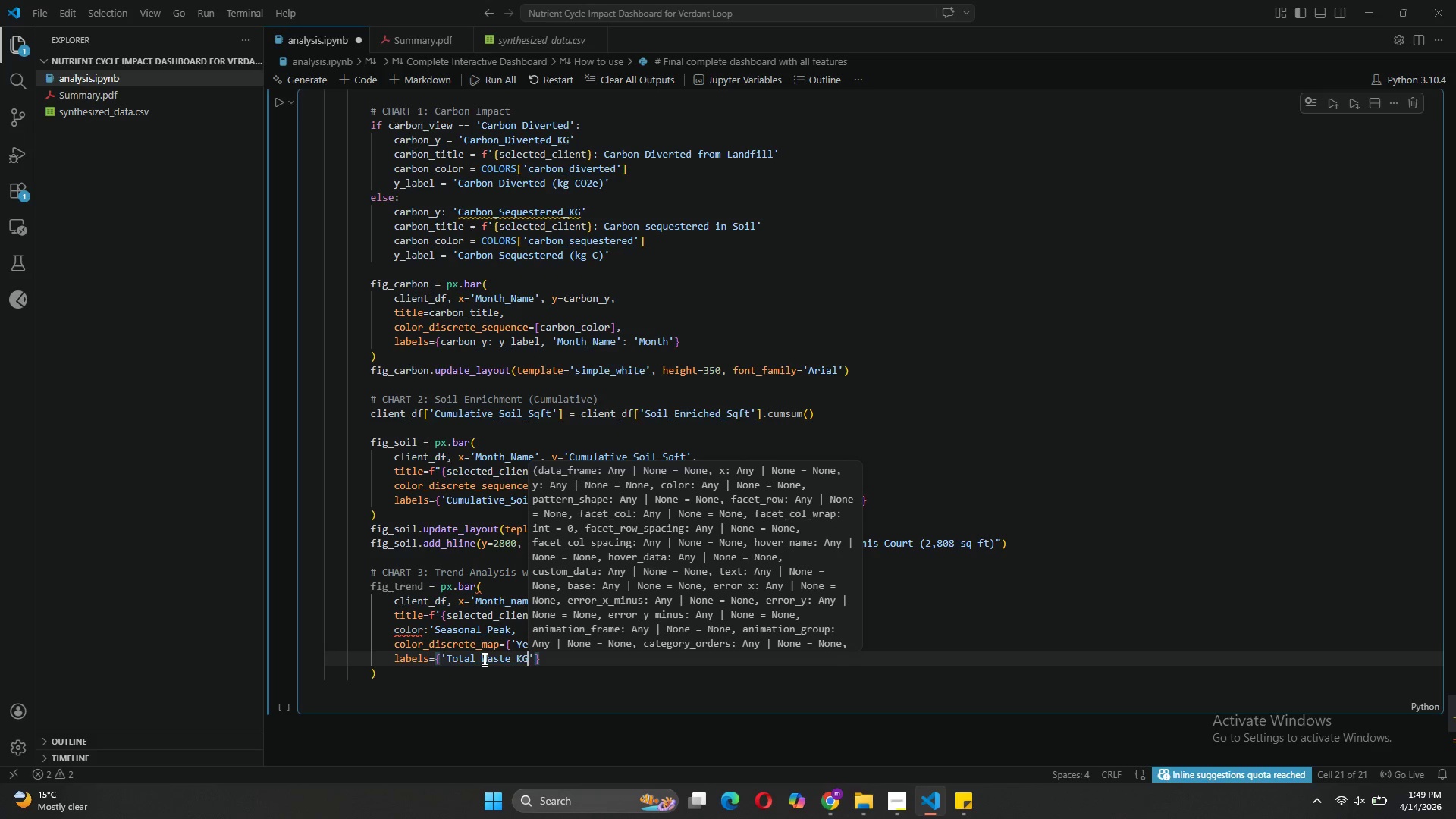 
key(ArrowRight)
 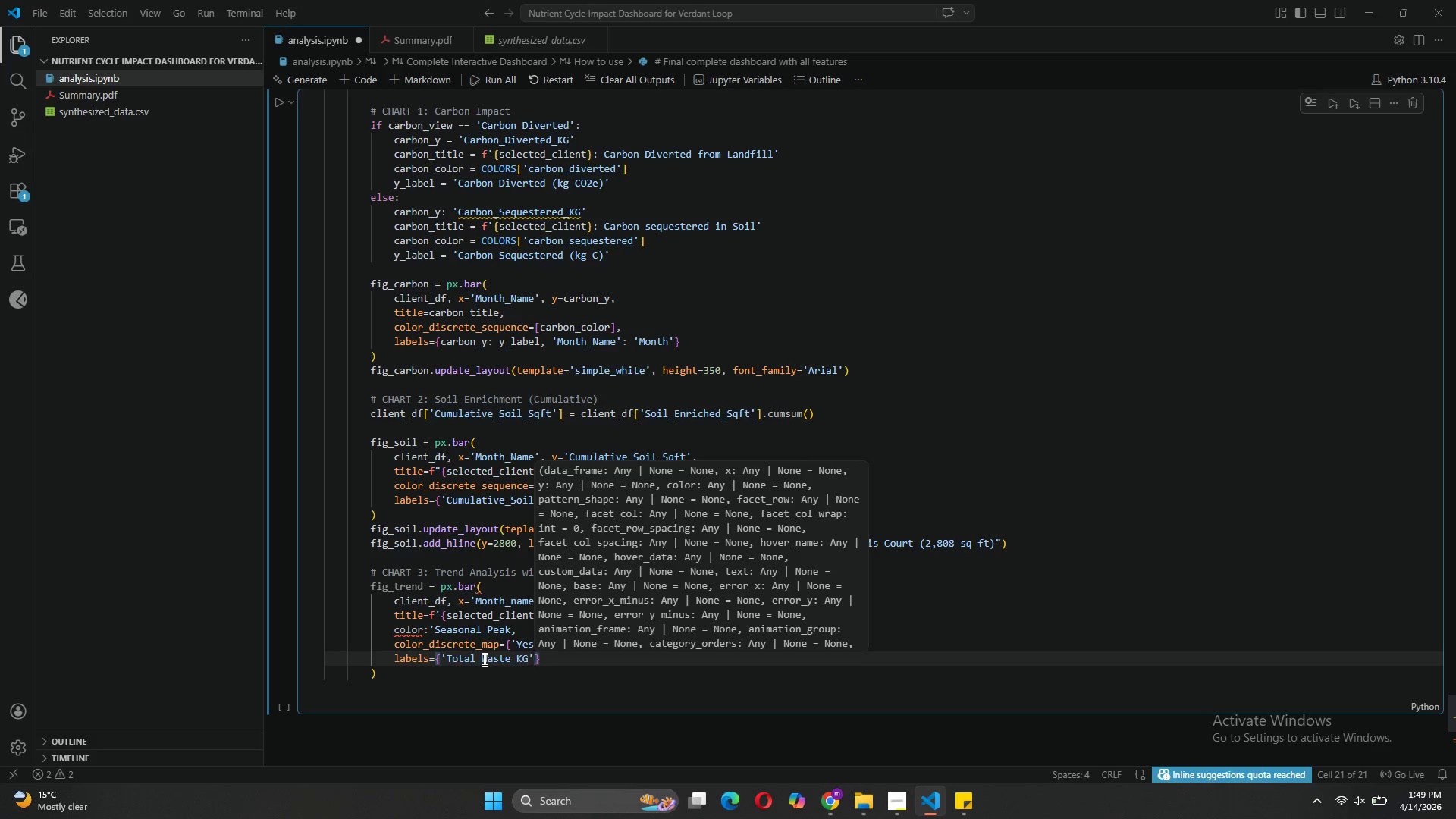 
type(: 'Total Waste (kh)
key(Backspace)
type(g)
 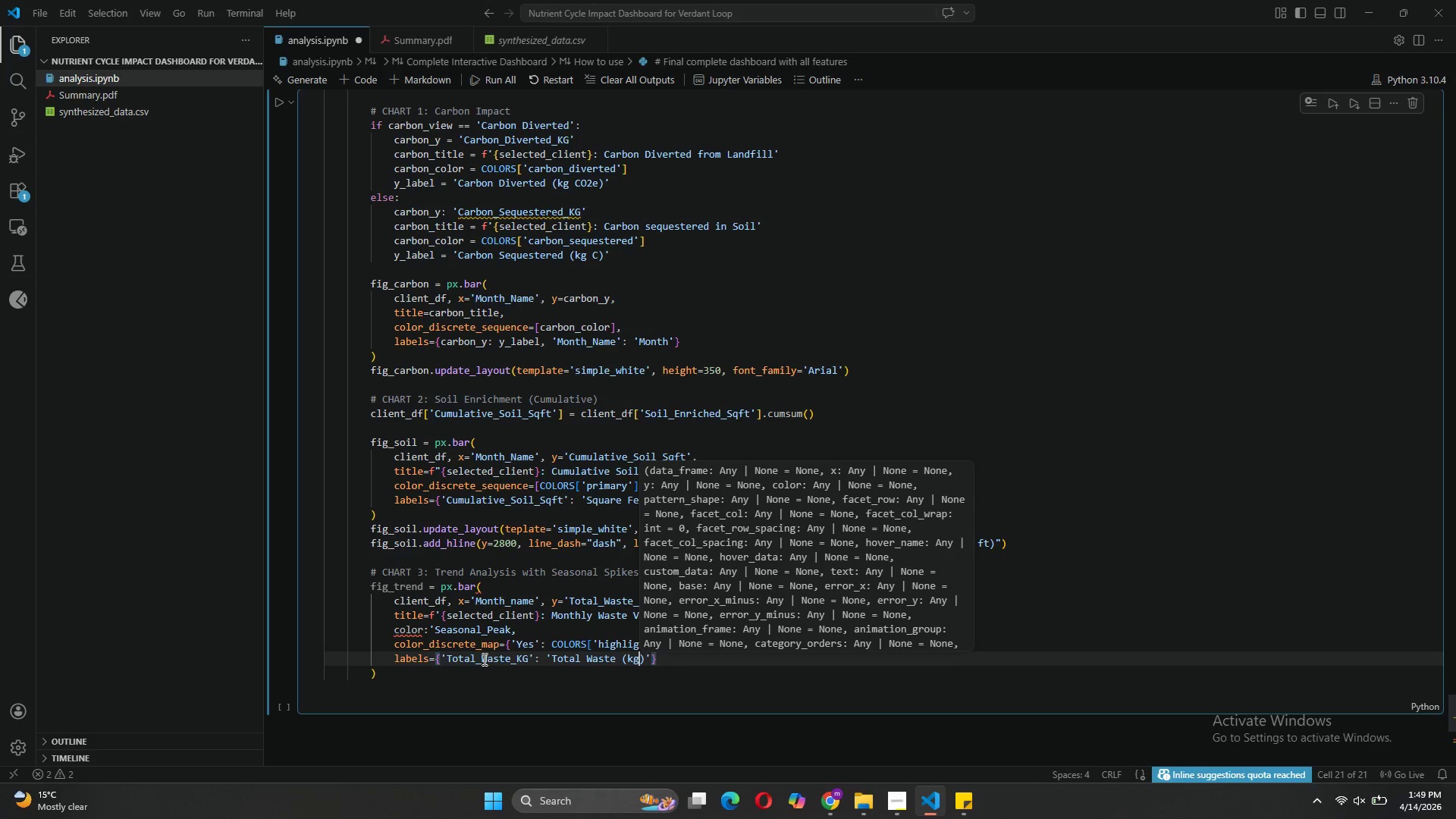 
key(ArrowRight)
 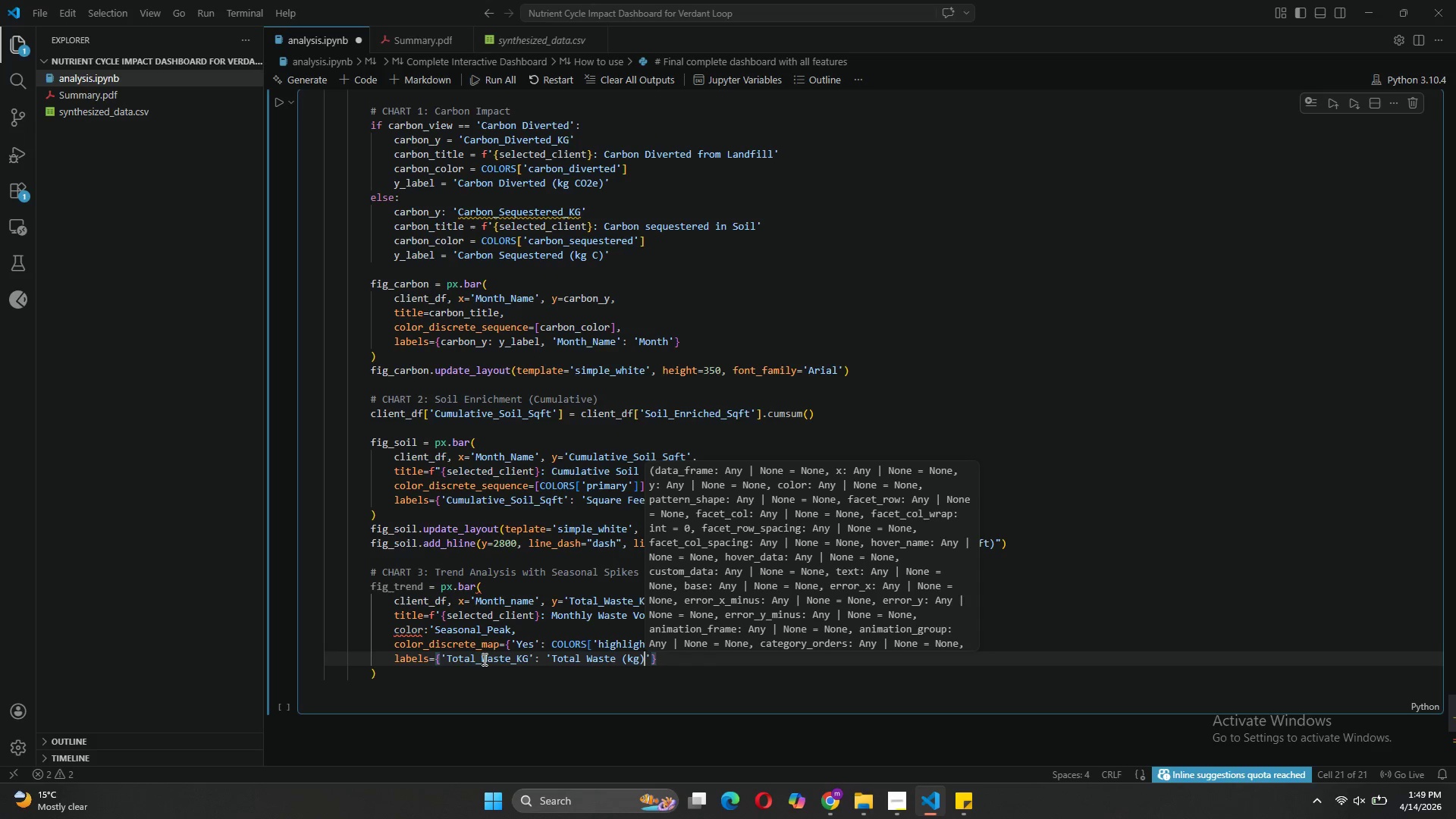 
key(Comma)
 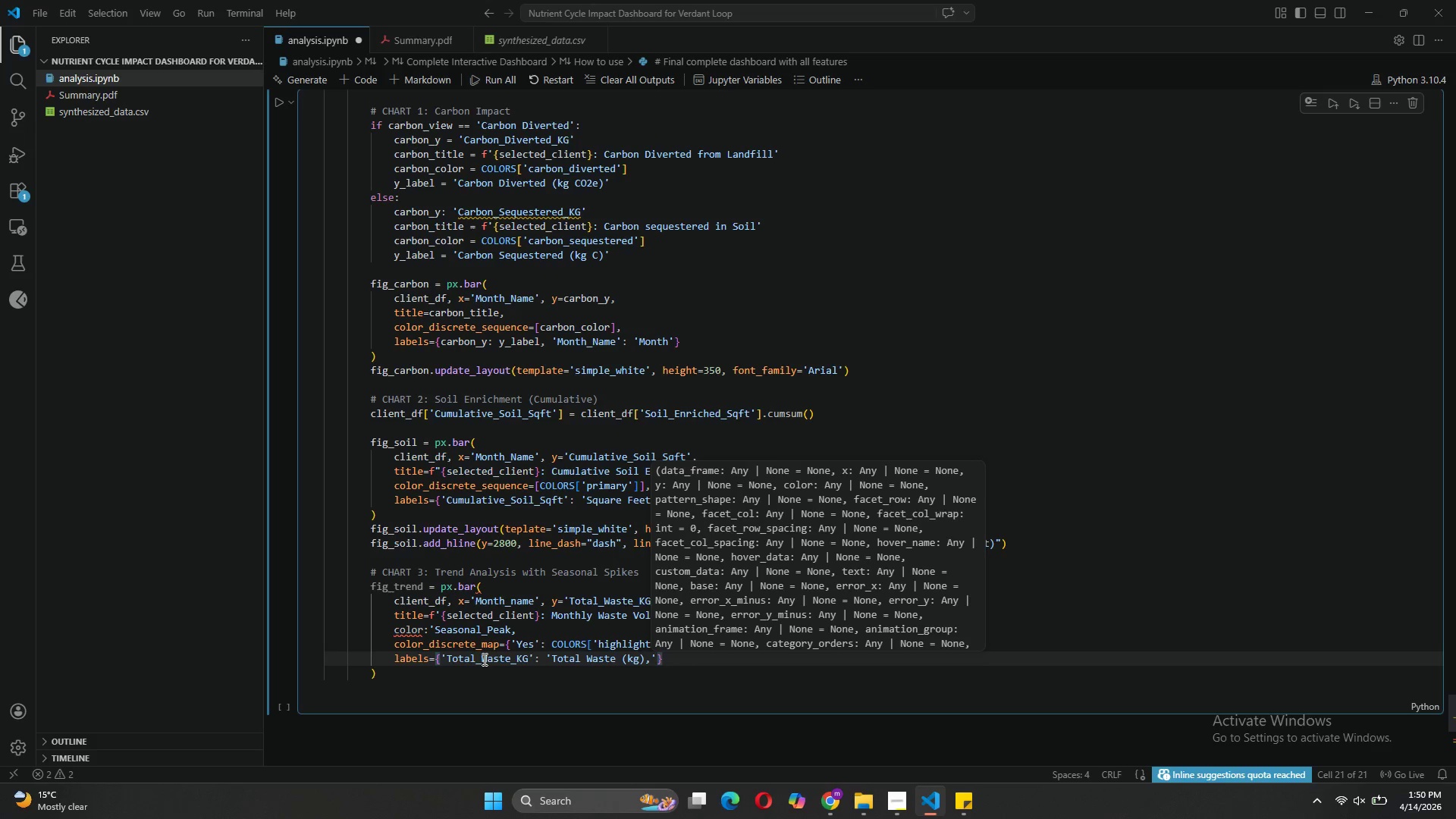 
key(Backspace)
 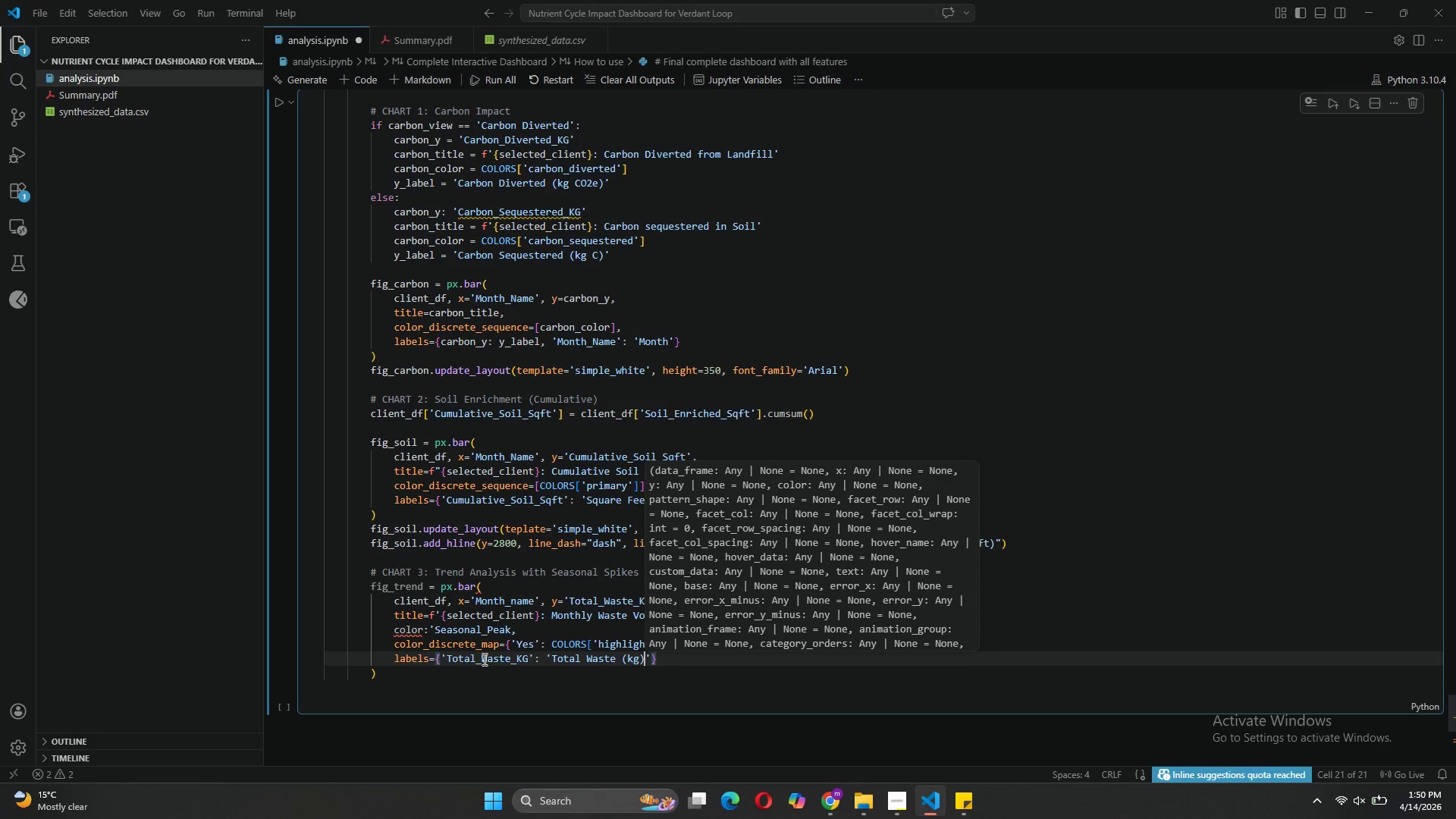 
key(ArrowRight)
 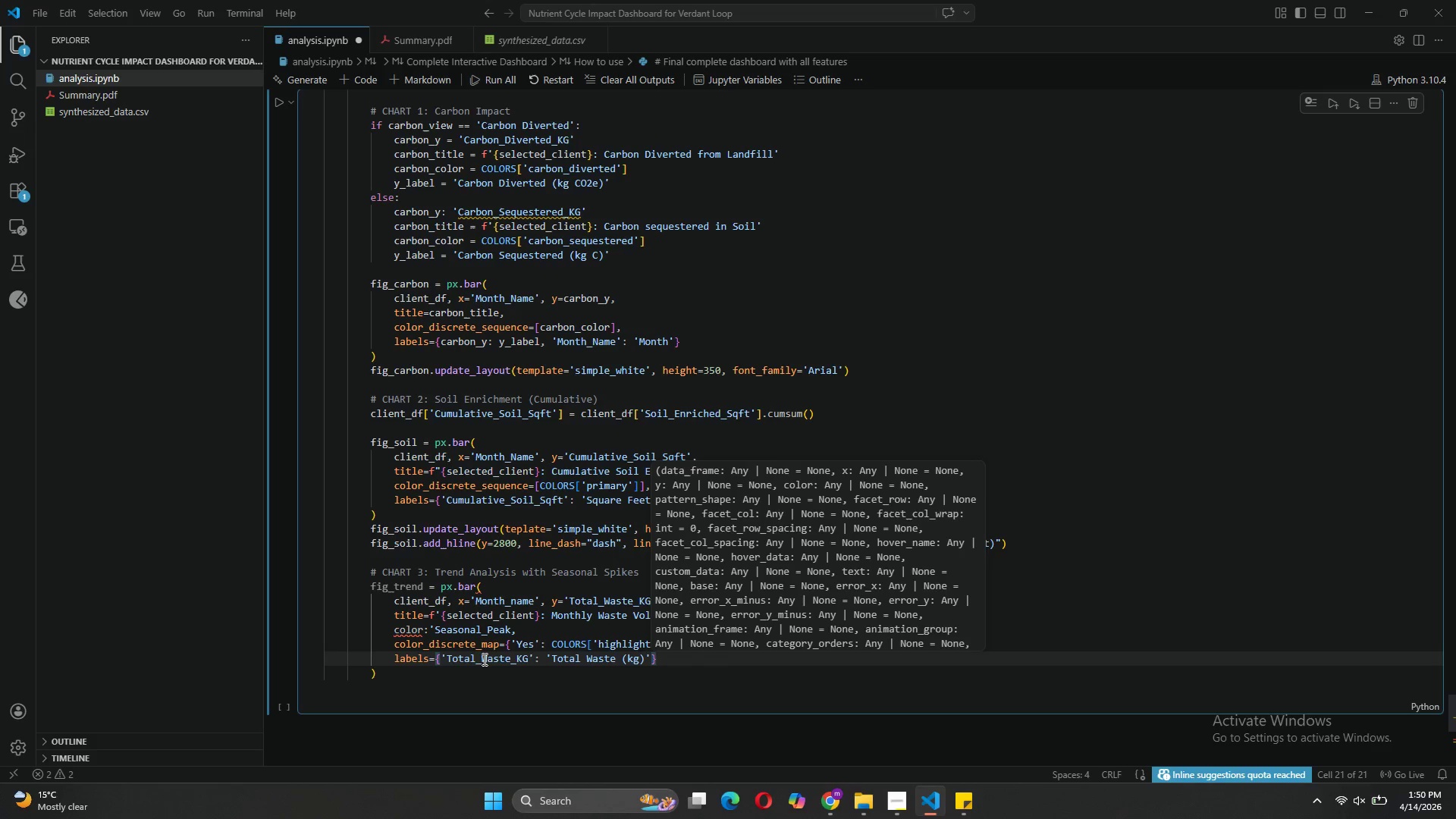 
type(, 'Month_name)
 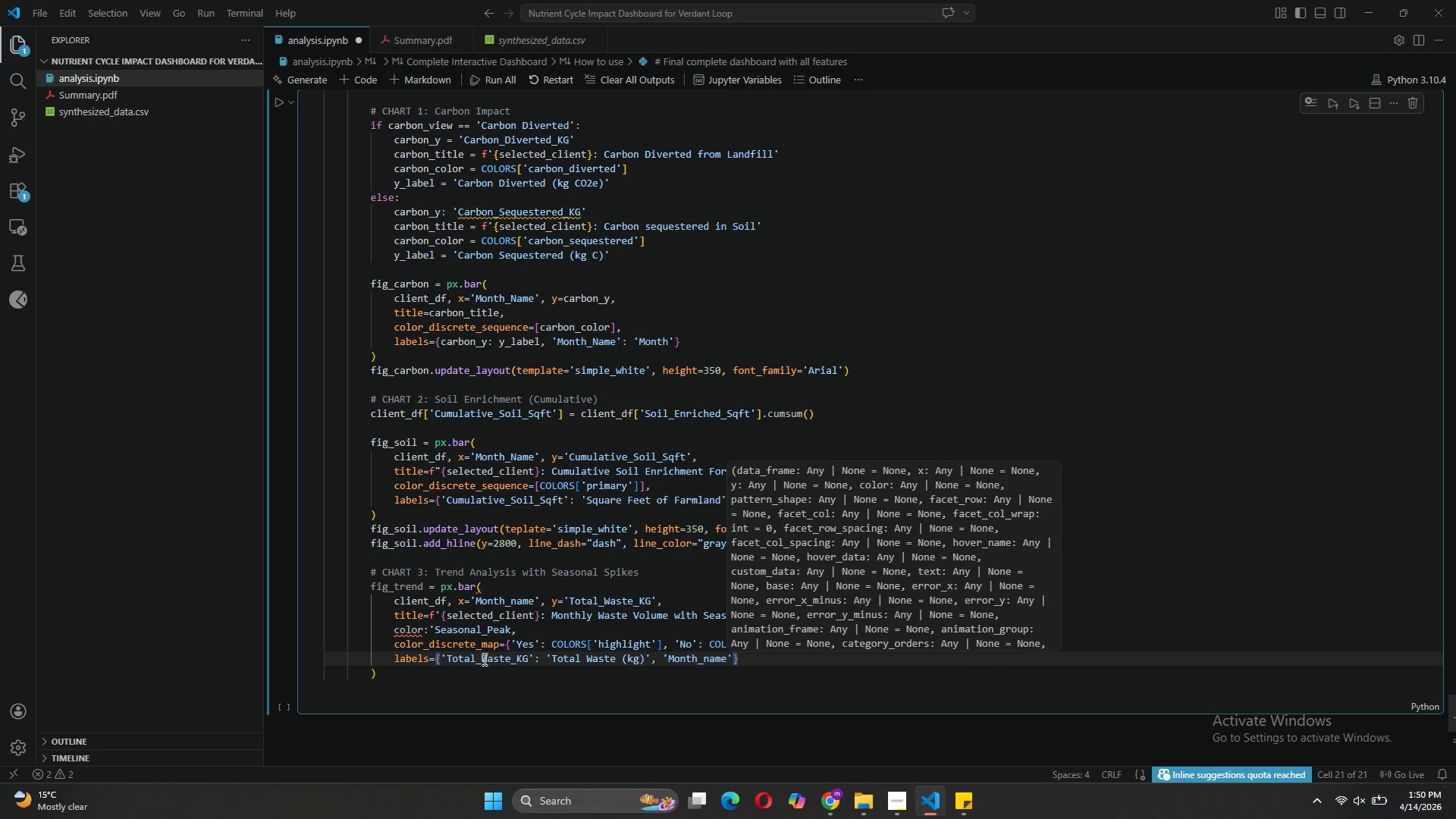 
key(ArrowLeft)
 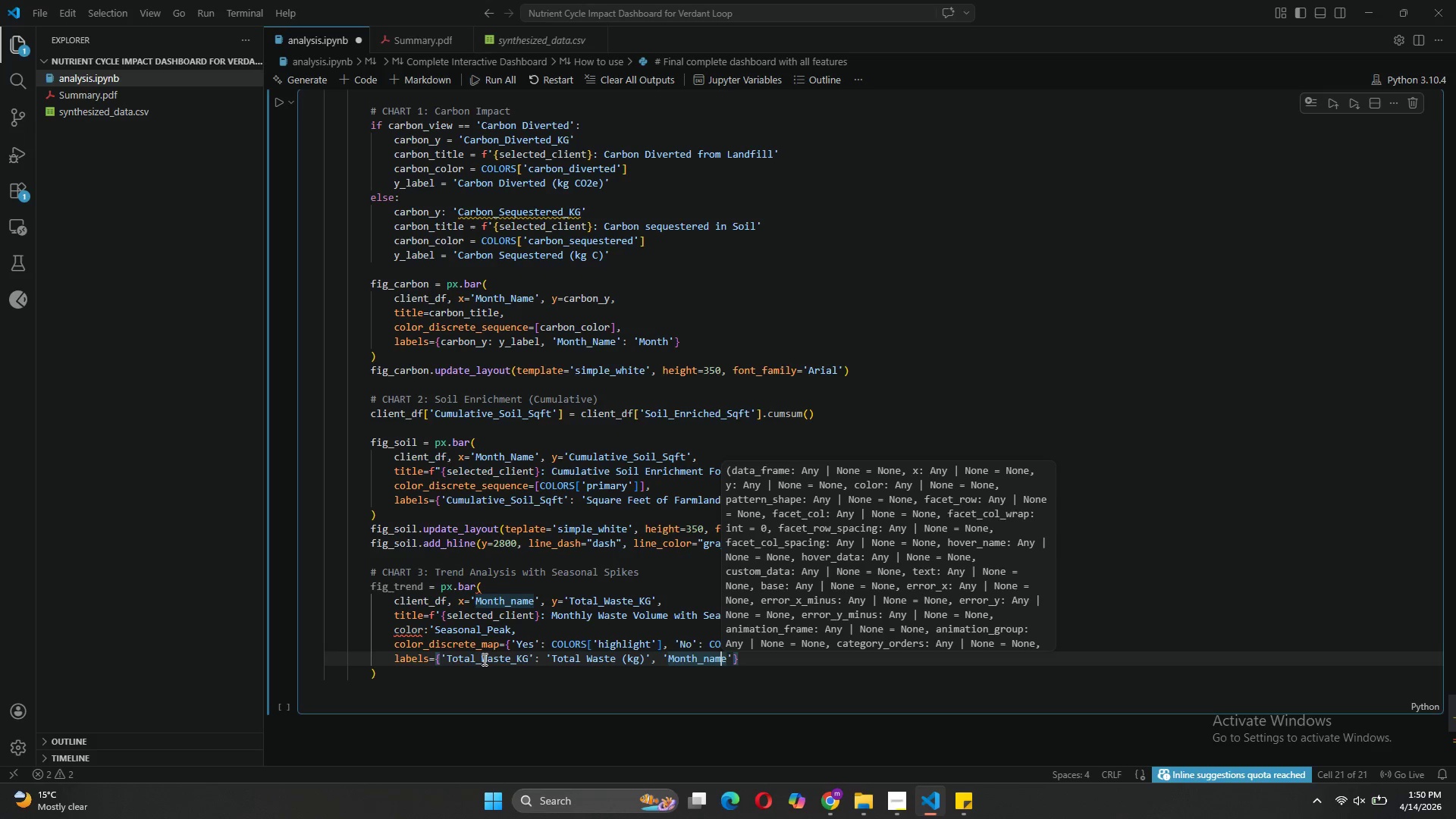 
key(ArrowLeft)
 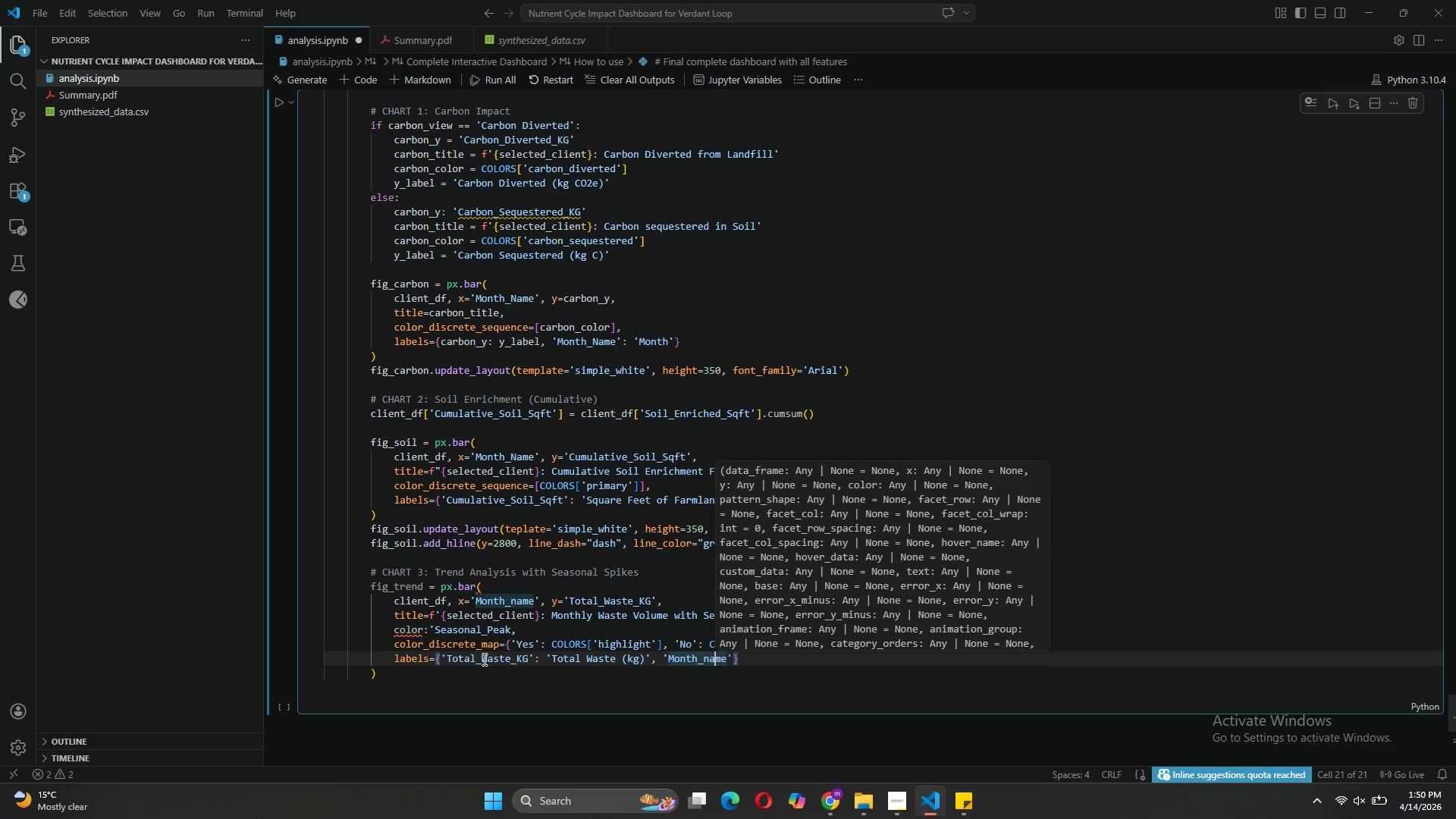 
key(ArrowLeft)
 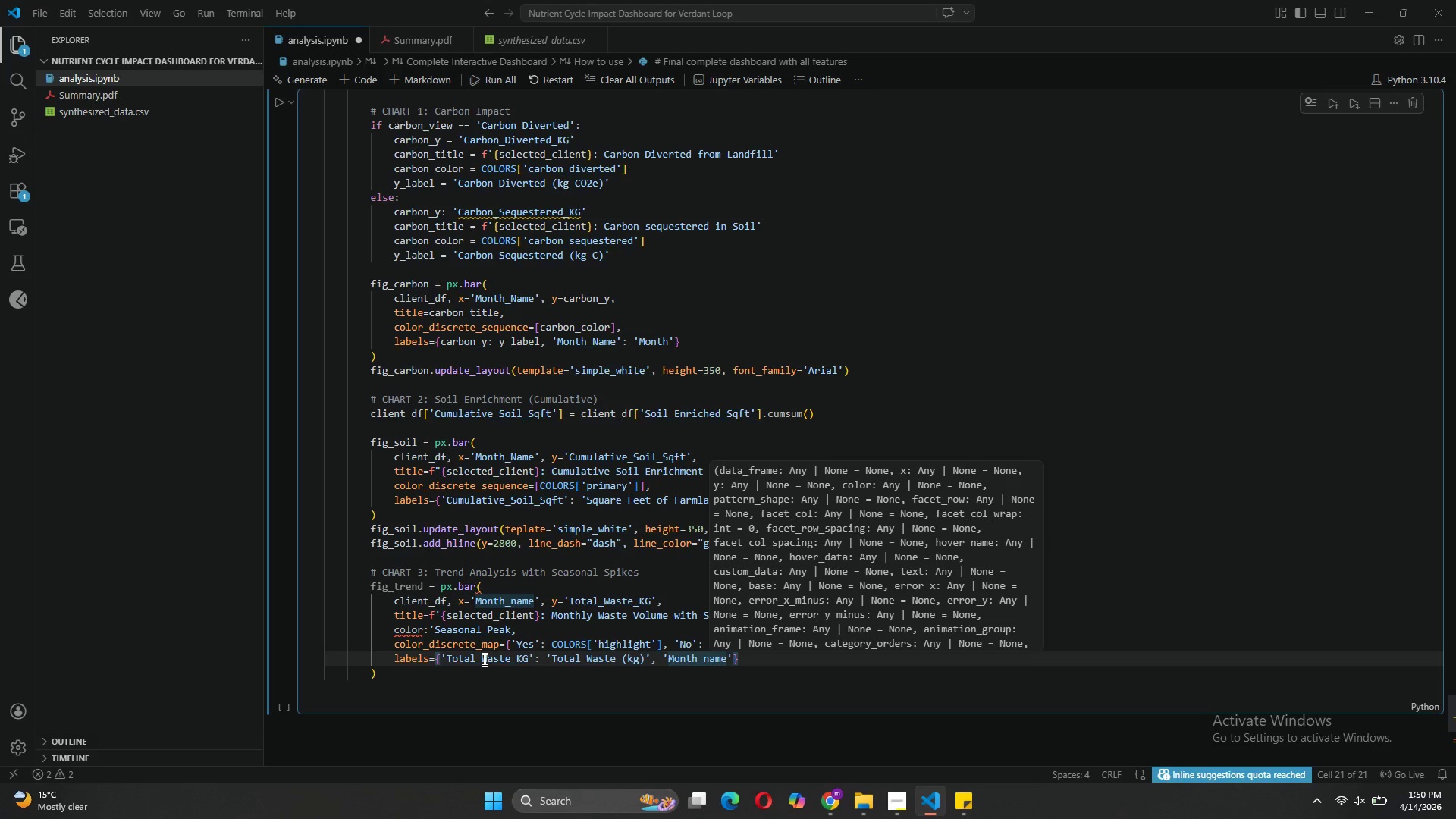 
key(Backspace)
 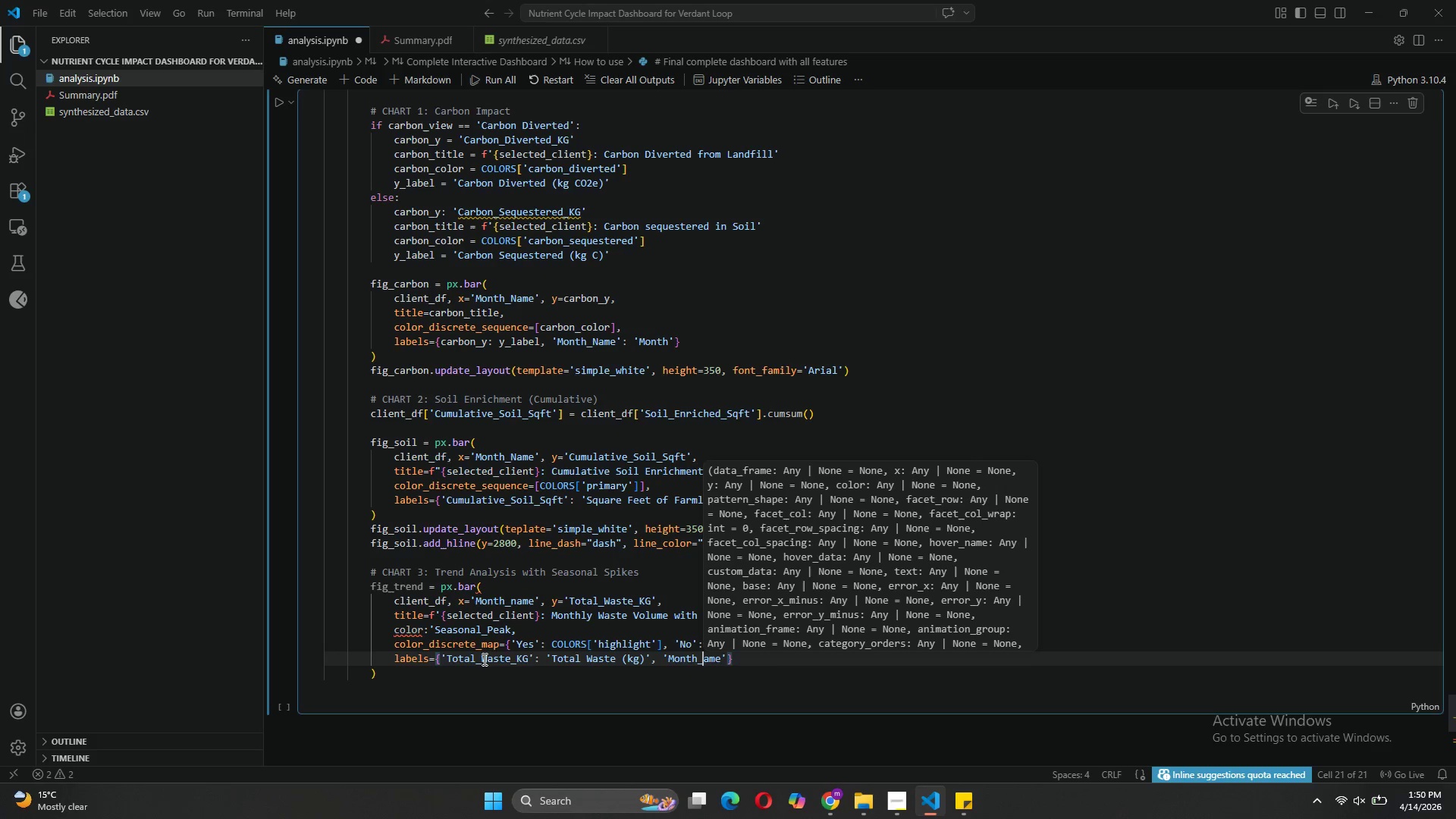 
key(CapsLock)
 